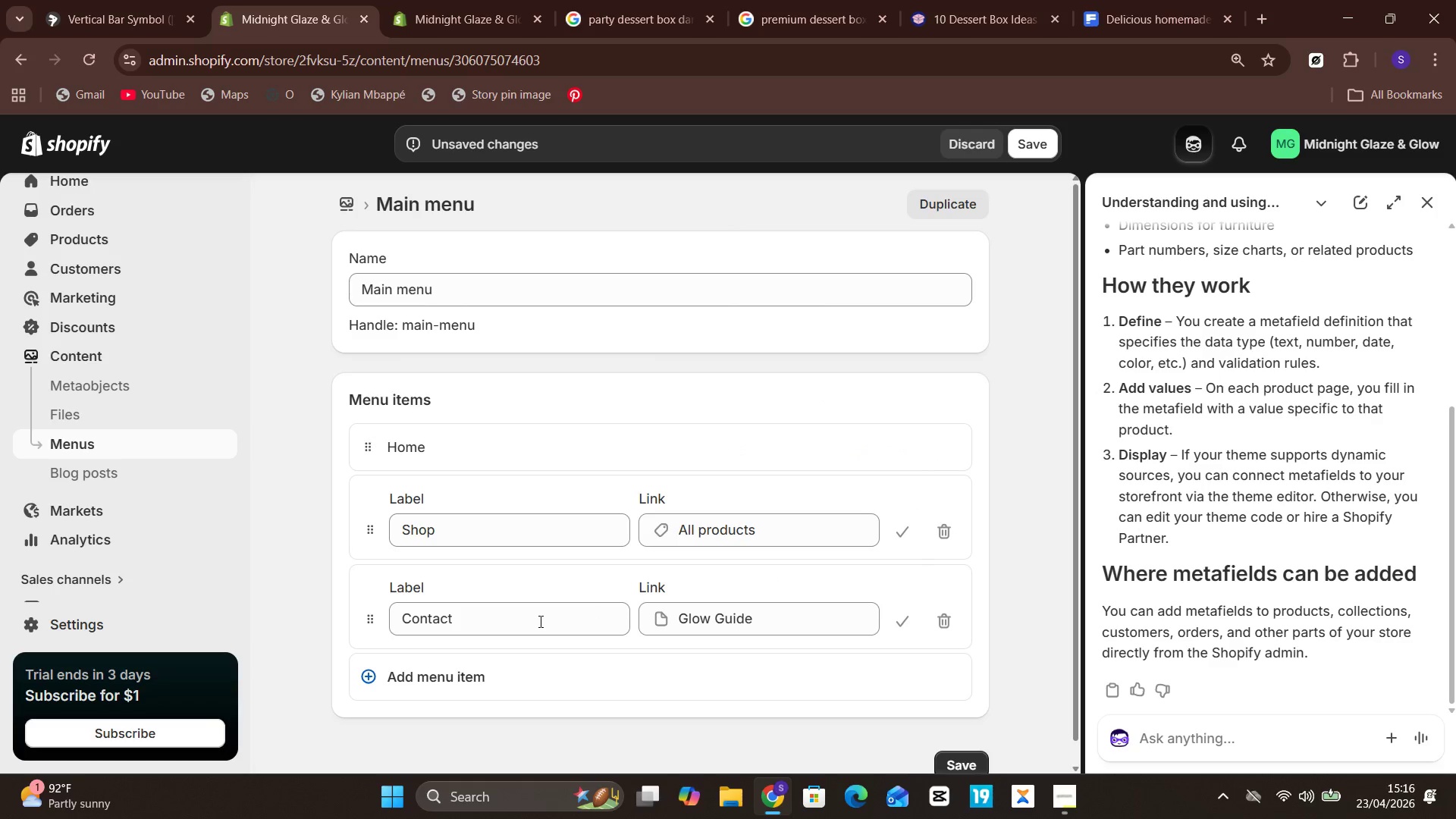 
left_click([536, 621])
 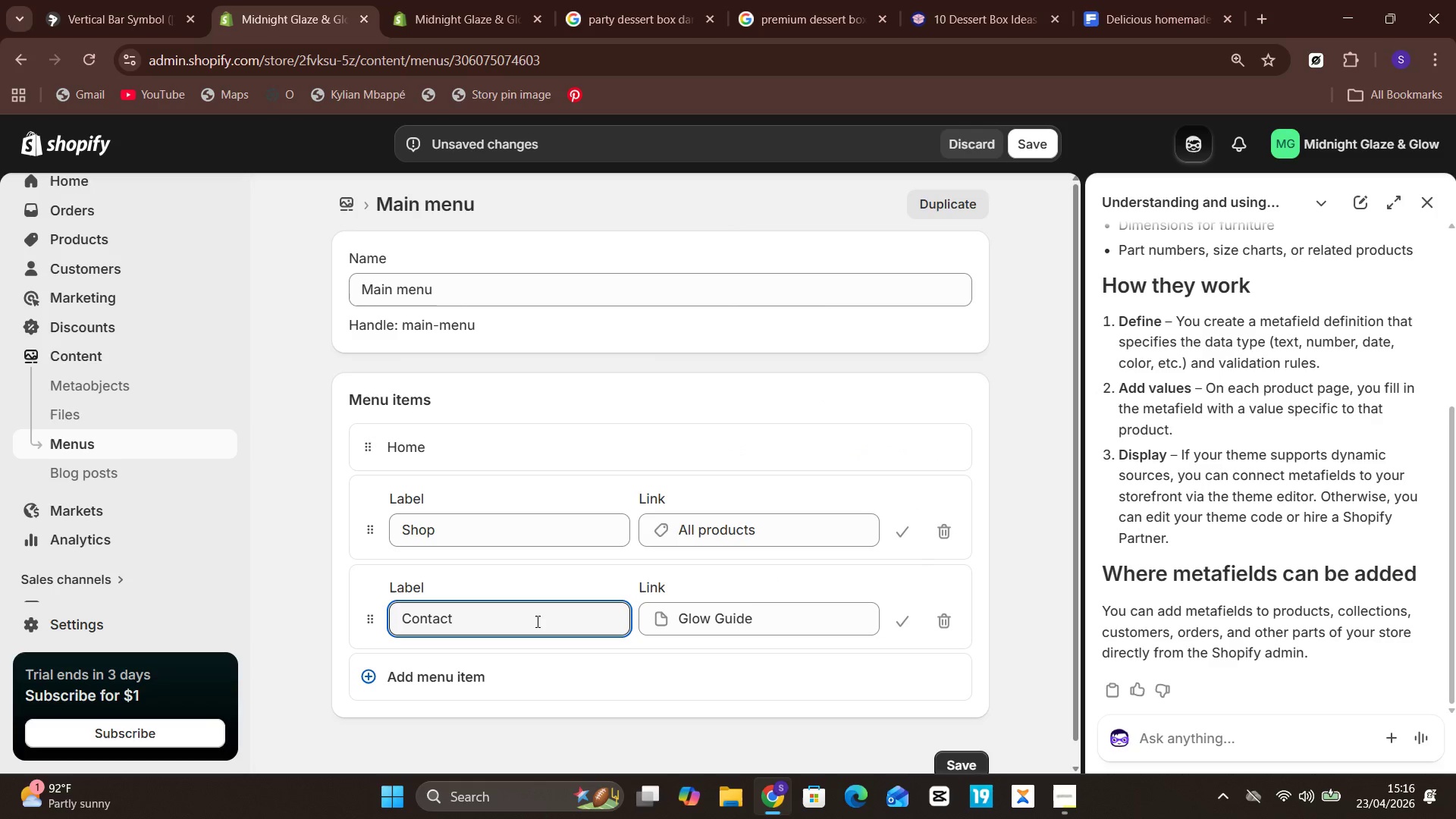 
hold_key(key=Backspace, duration=0.81)
 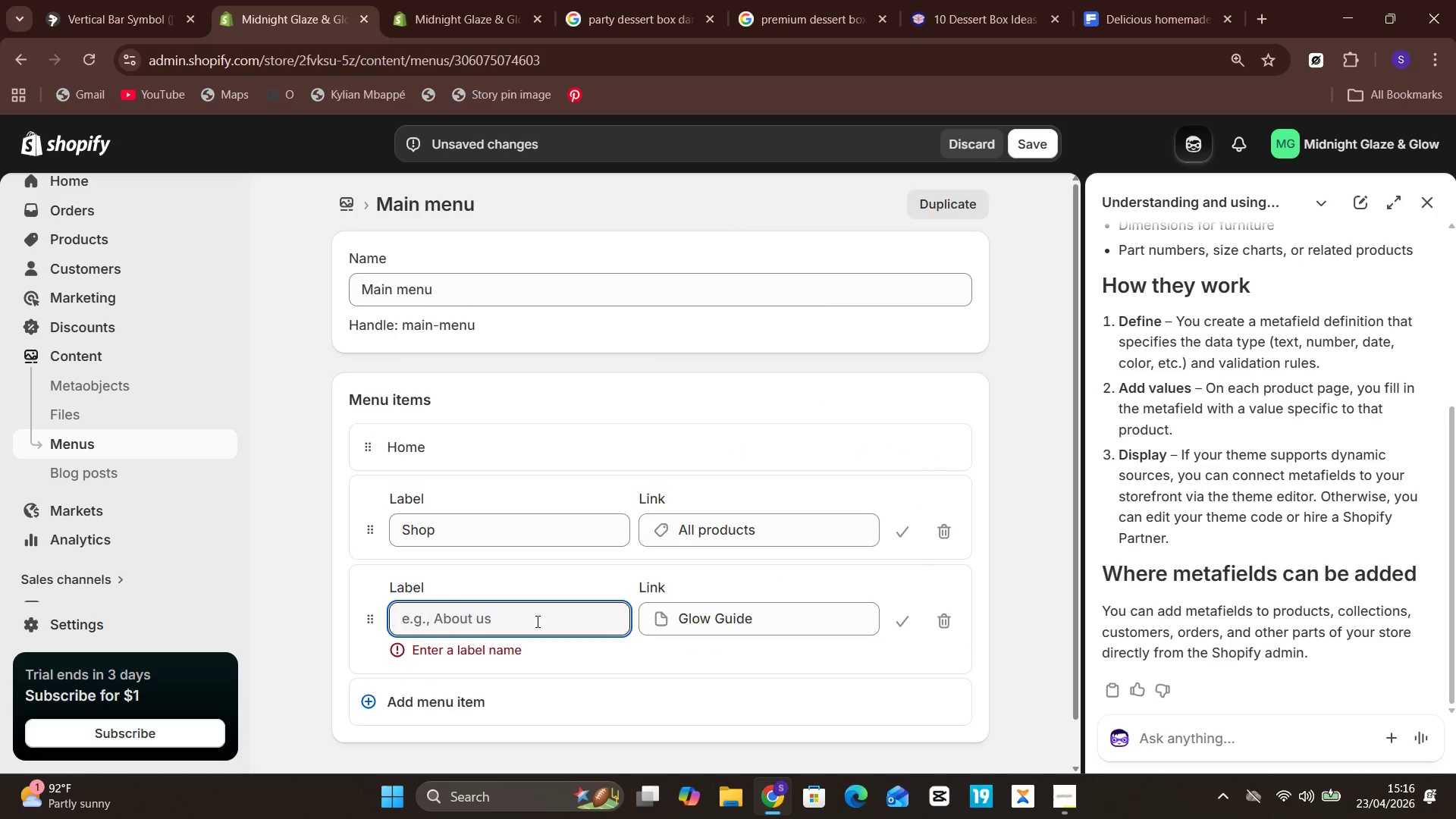 
type(Glow Guide)
 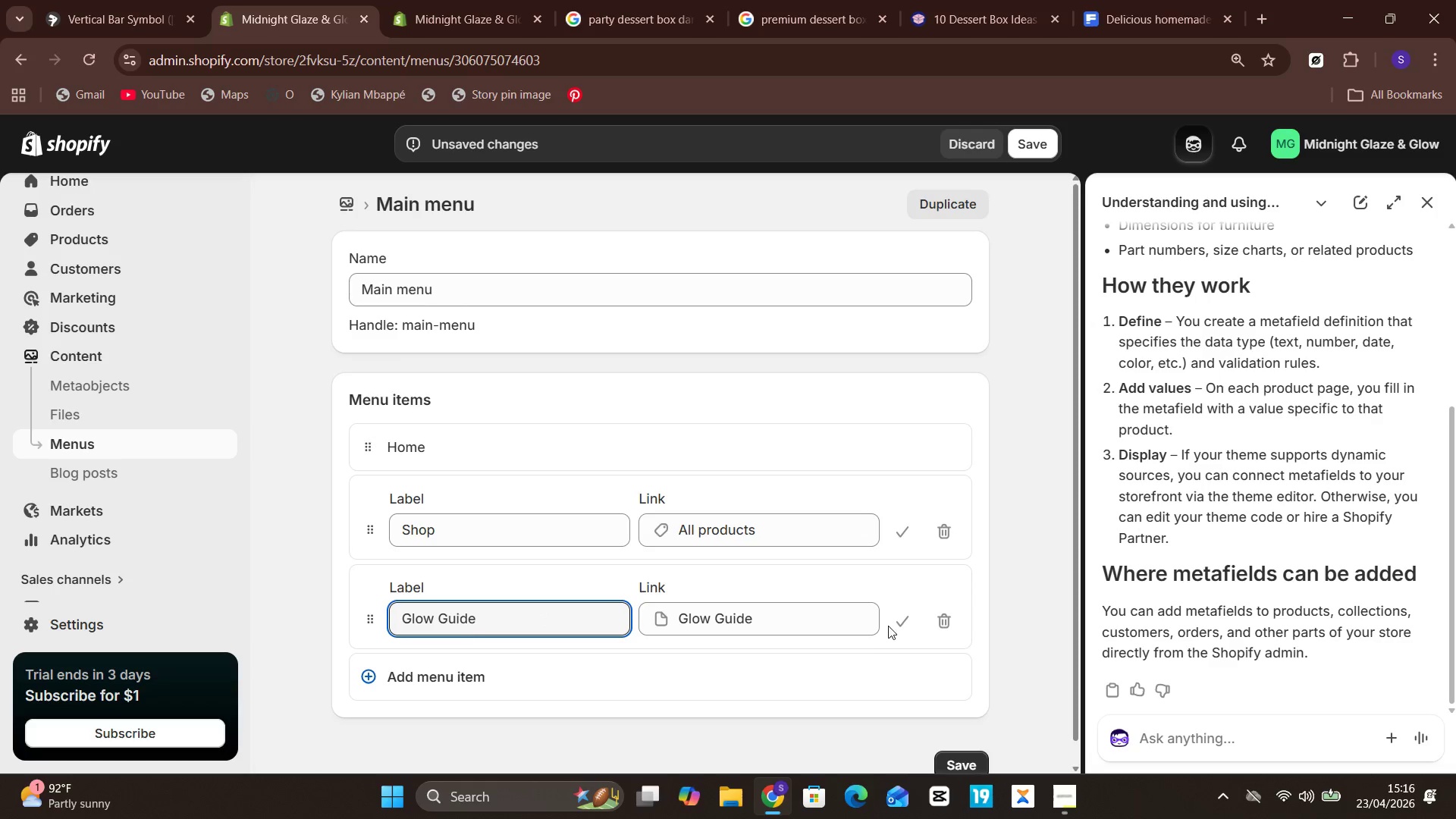 
left_click([890, 621])
 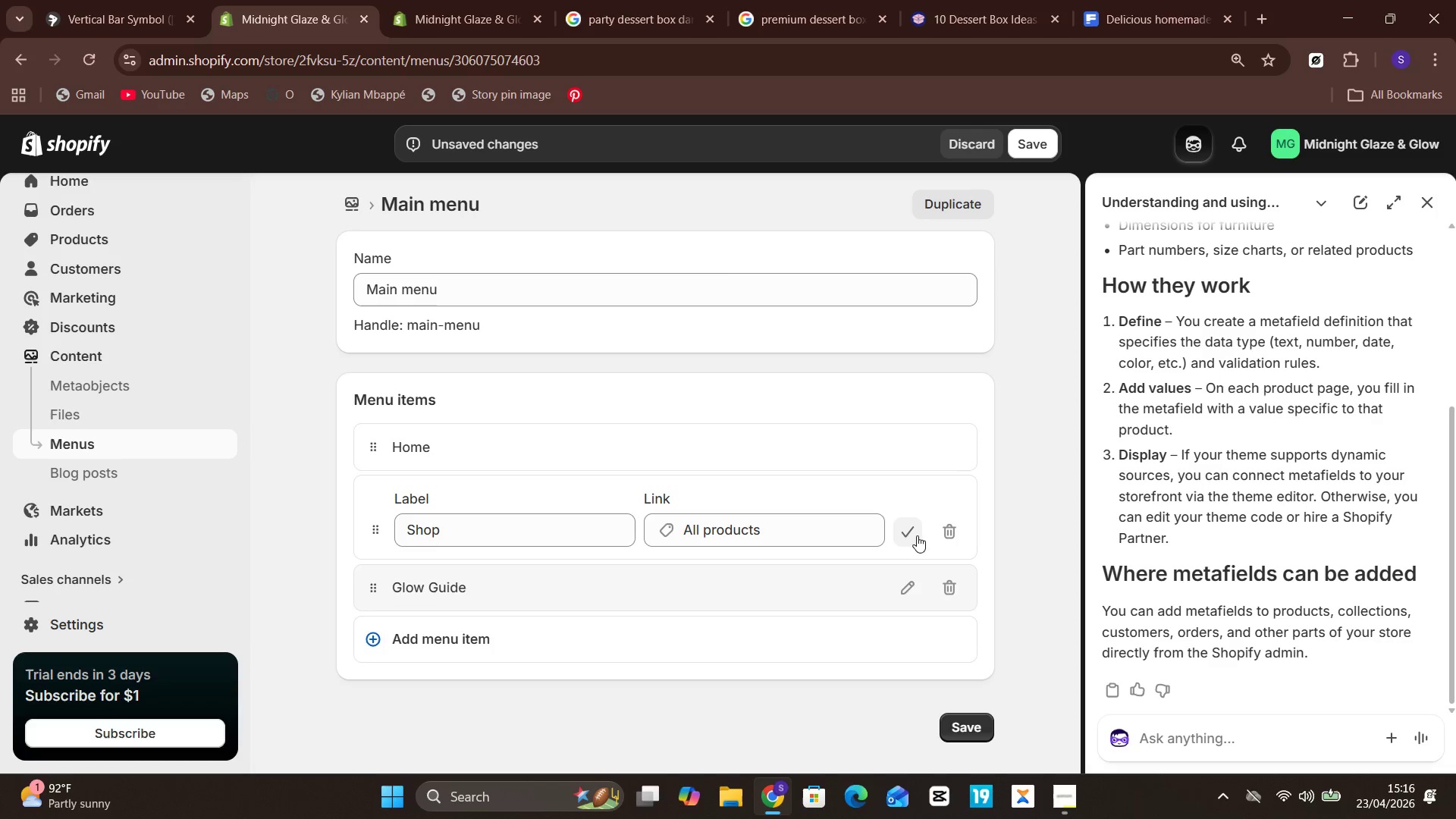 
left_click([912, 532])
 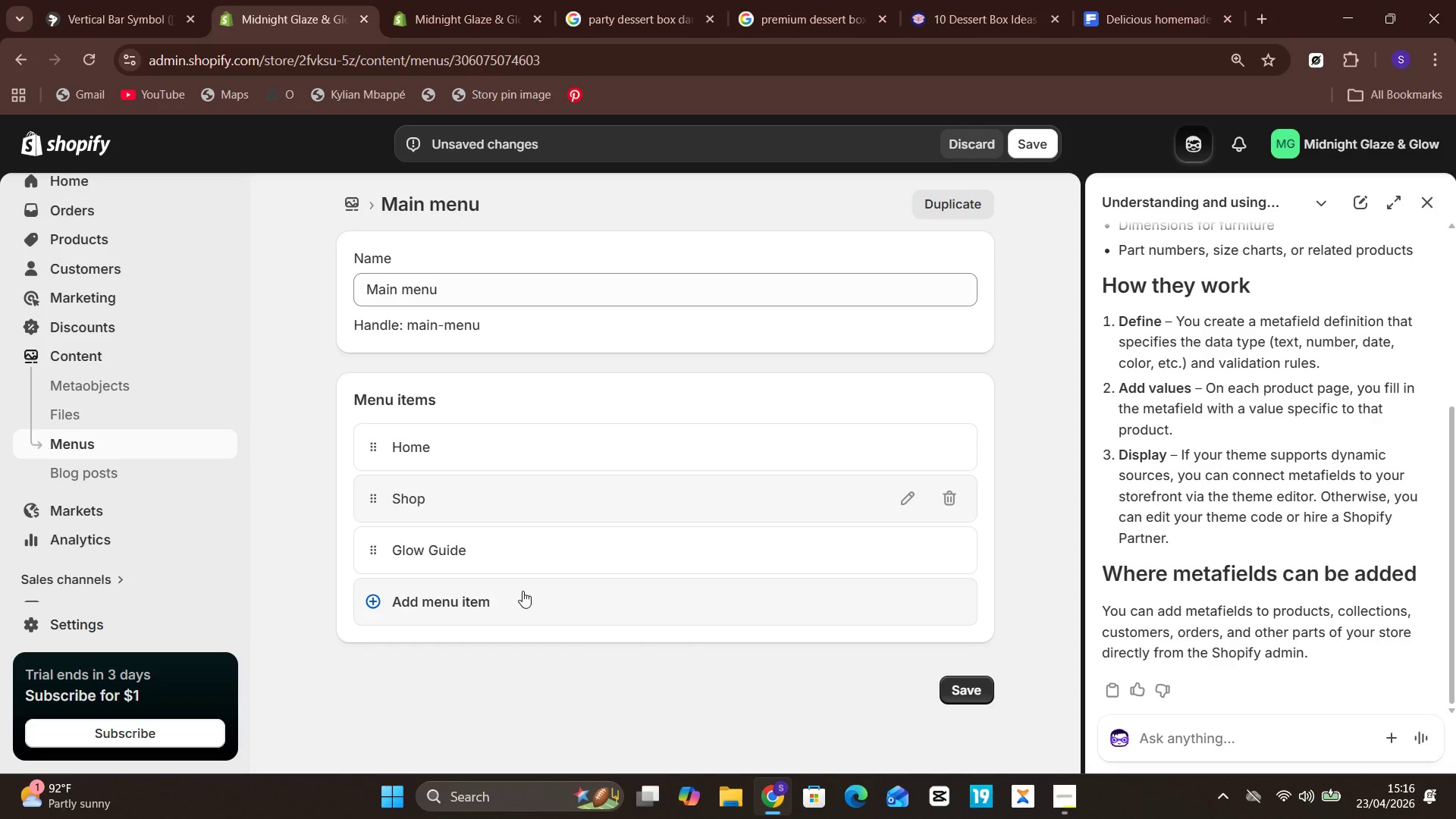 
left_click([518, 591])
 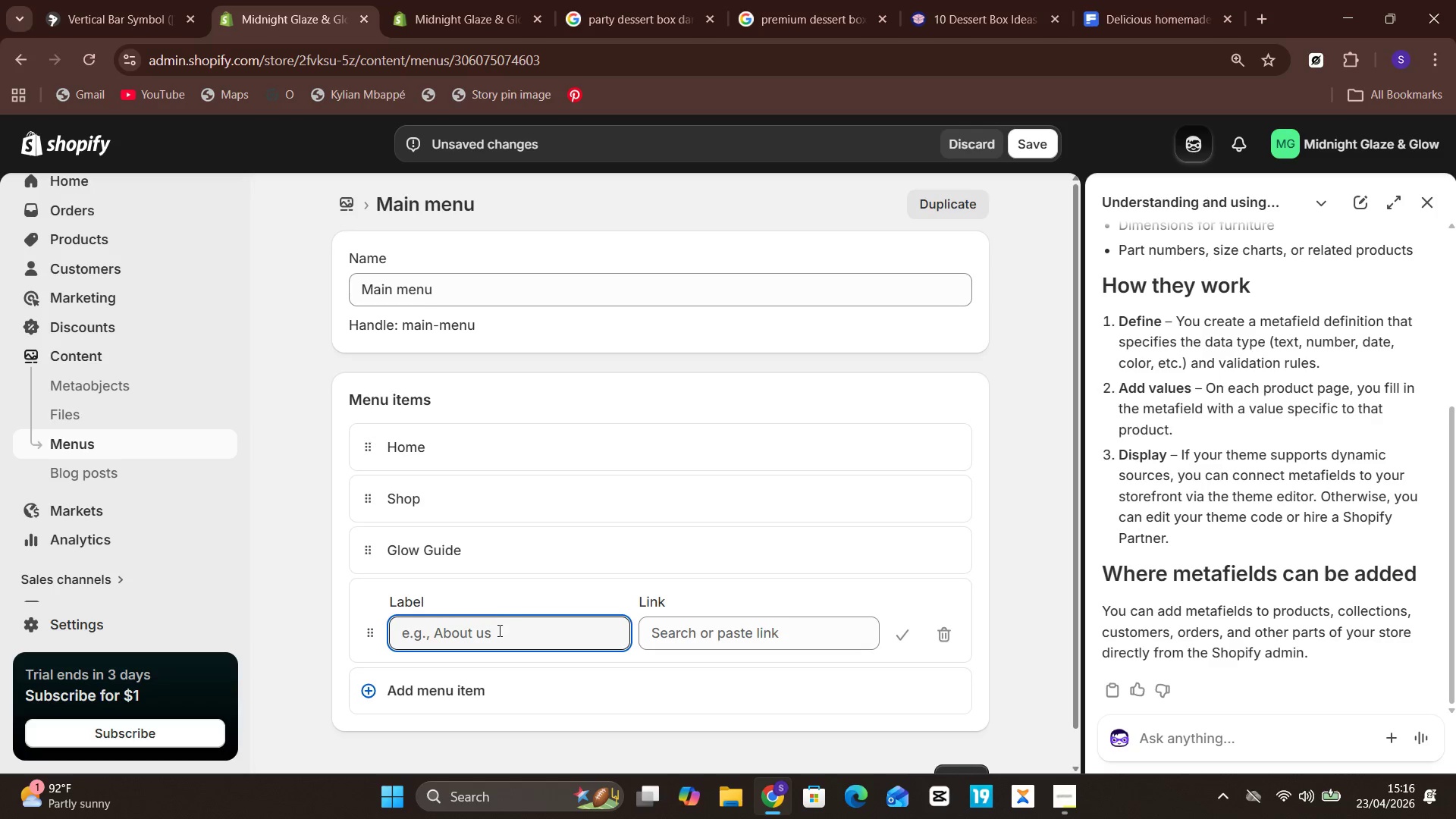 
left_click([498, 631])
 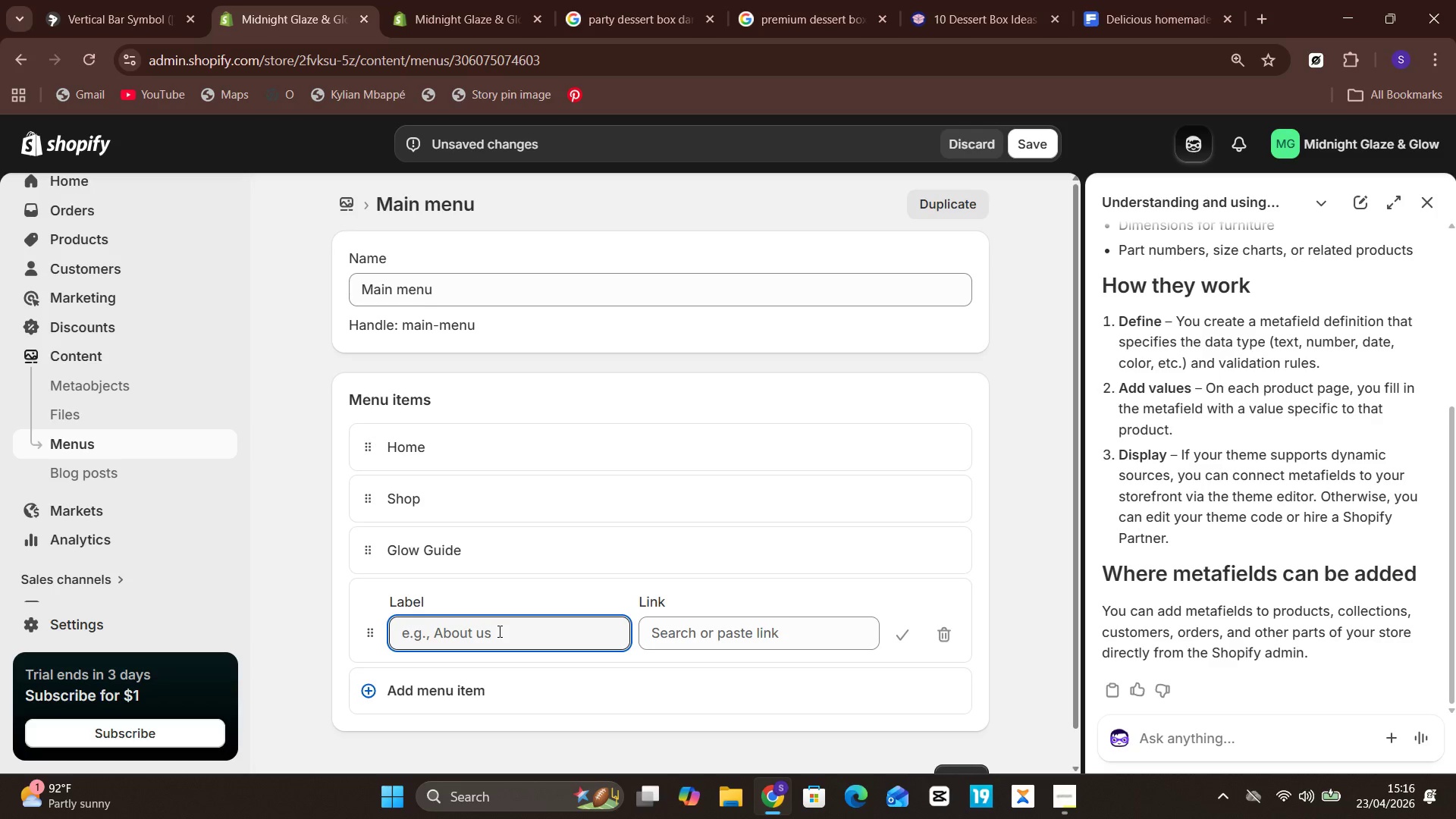 
type(Delivery Zone)
 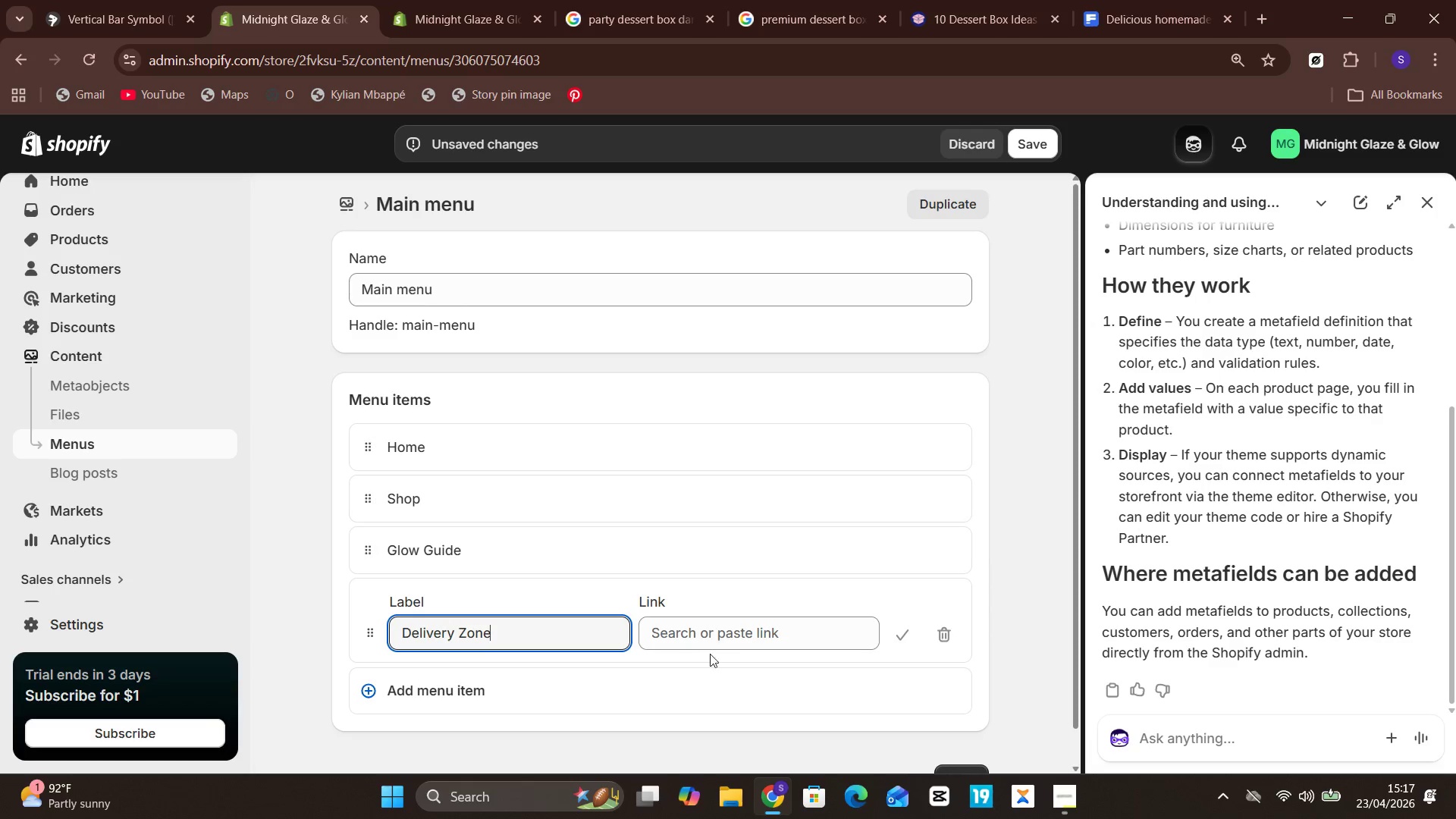 
left_click([743, 639])
 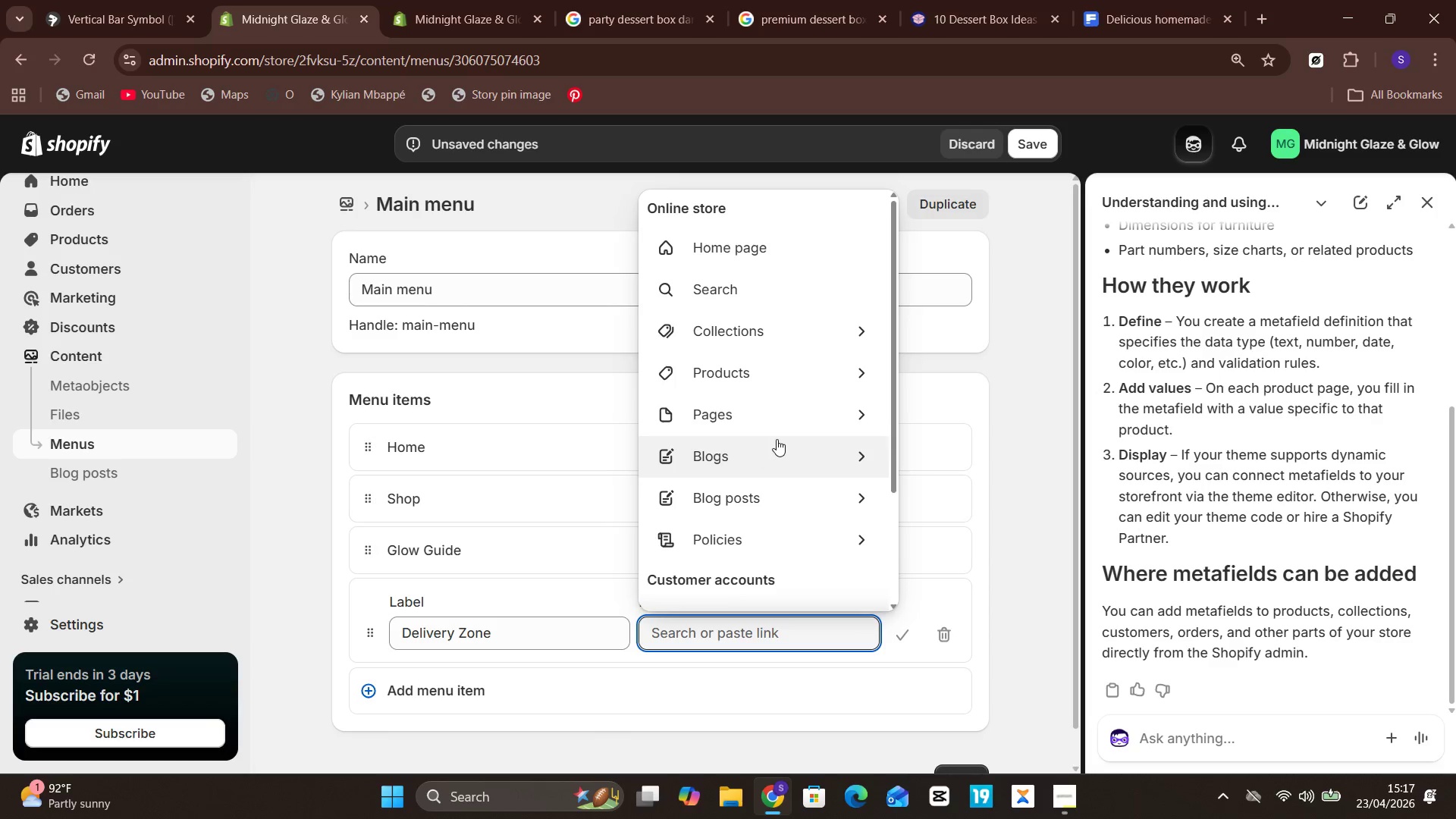 
left_click([782, 428])
 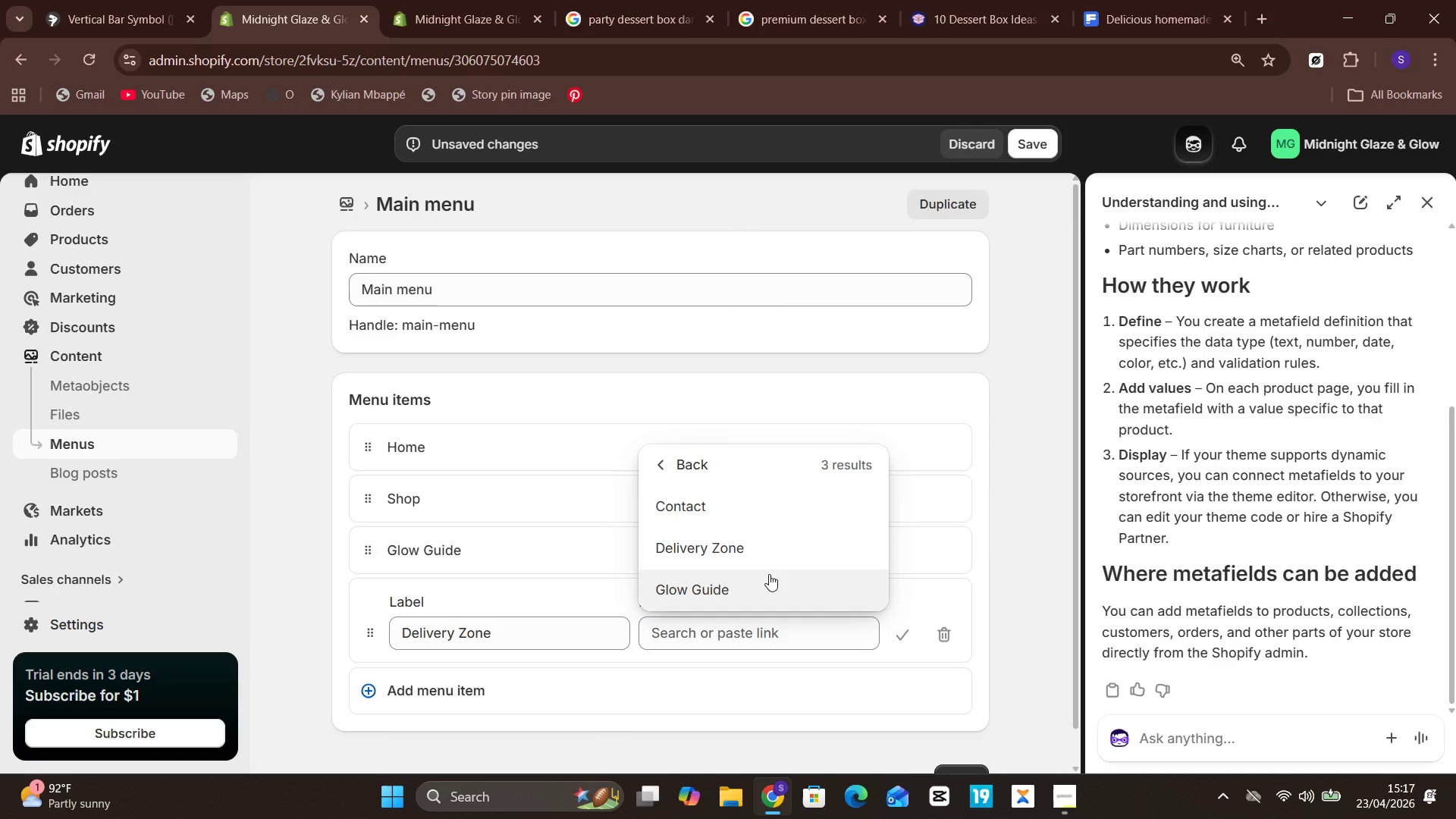 
left_click([777, 550])
 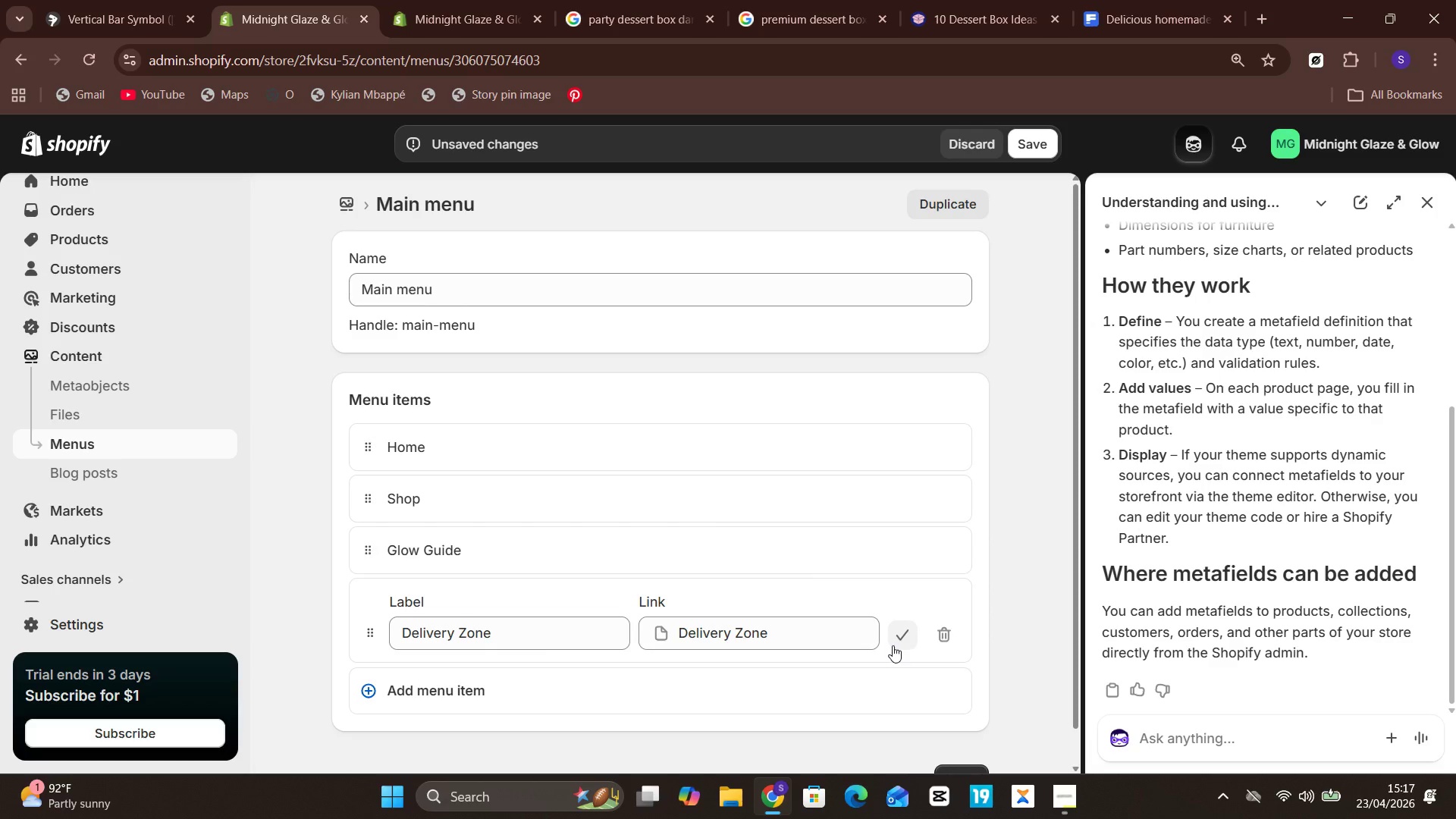 
left_click([893, 645])
 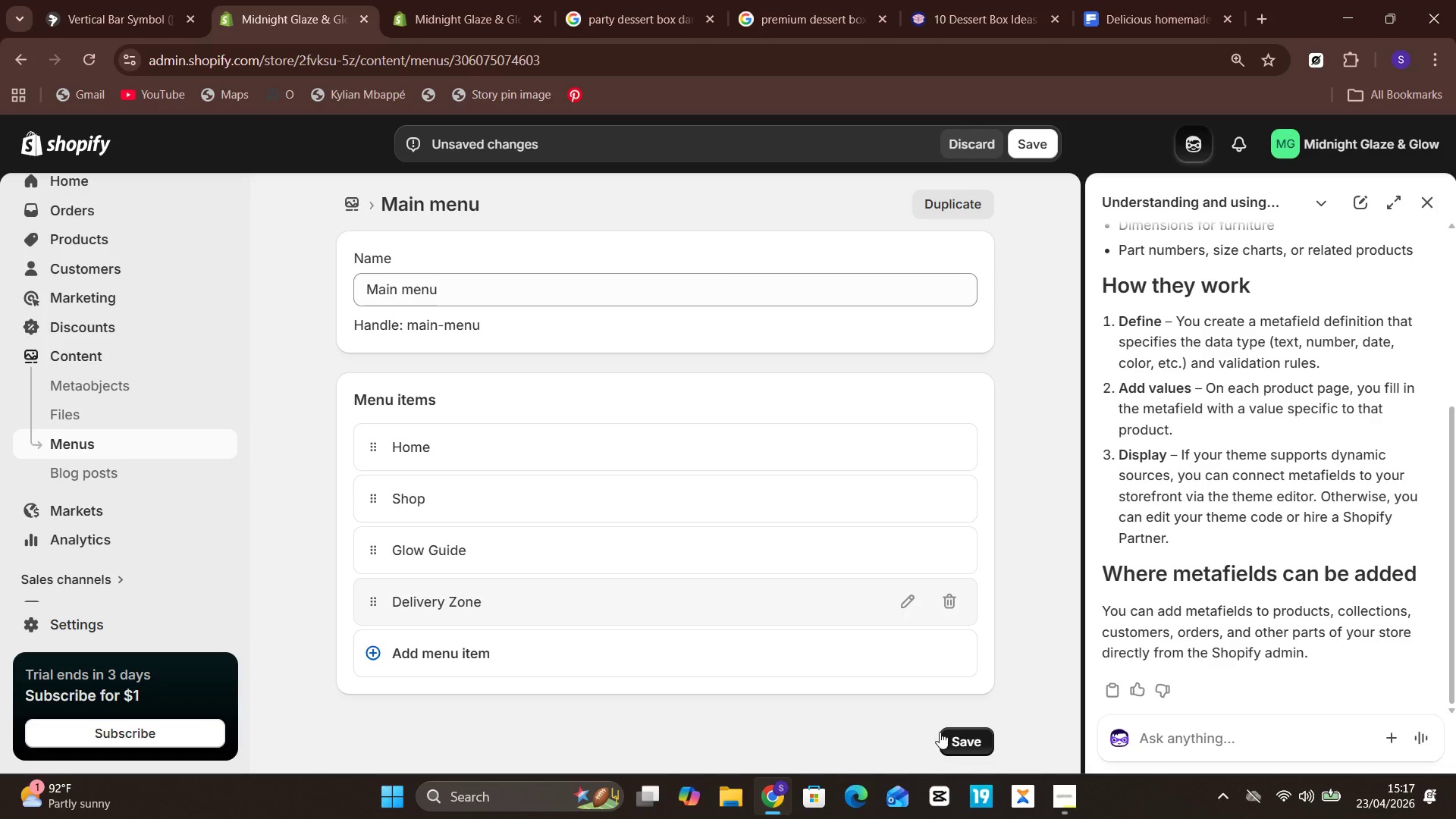 
left_click([947, 734])
 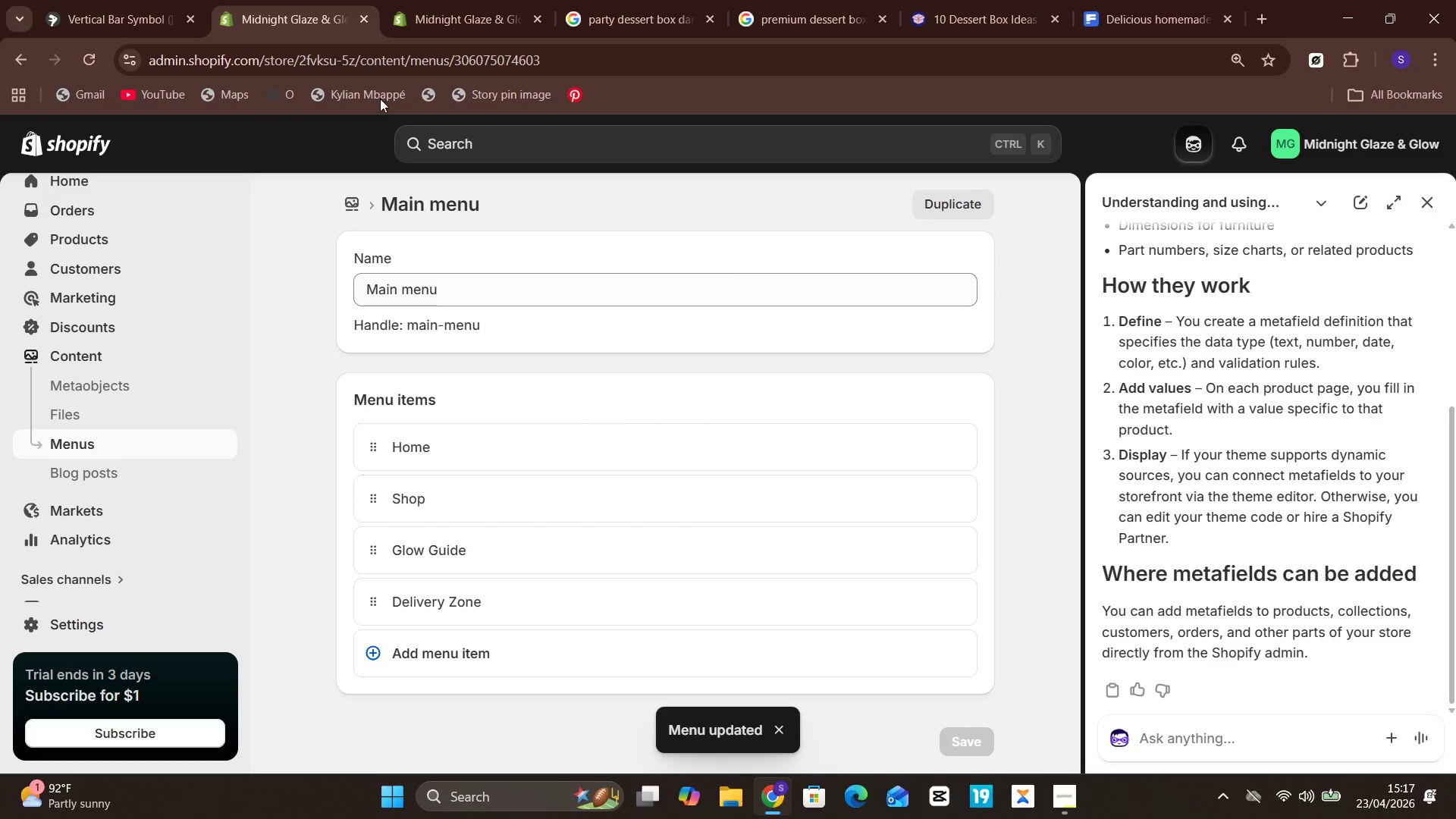 
left_click([423, 0])
 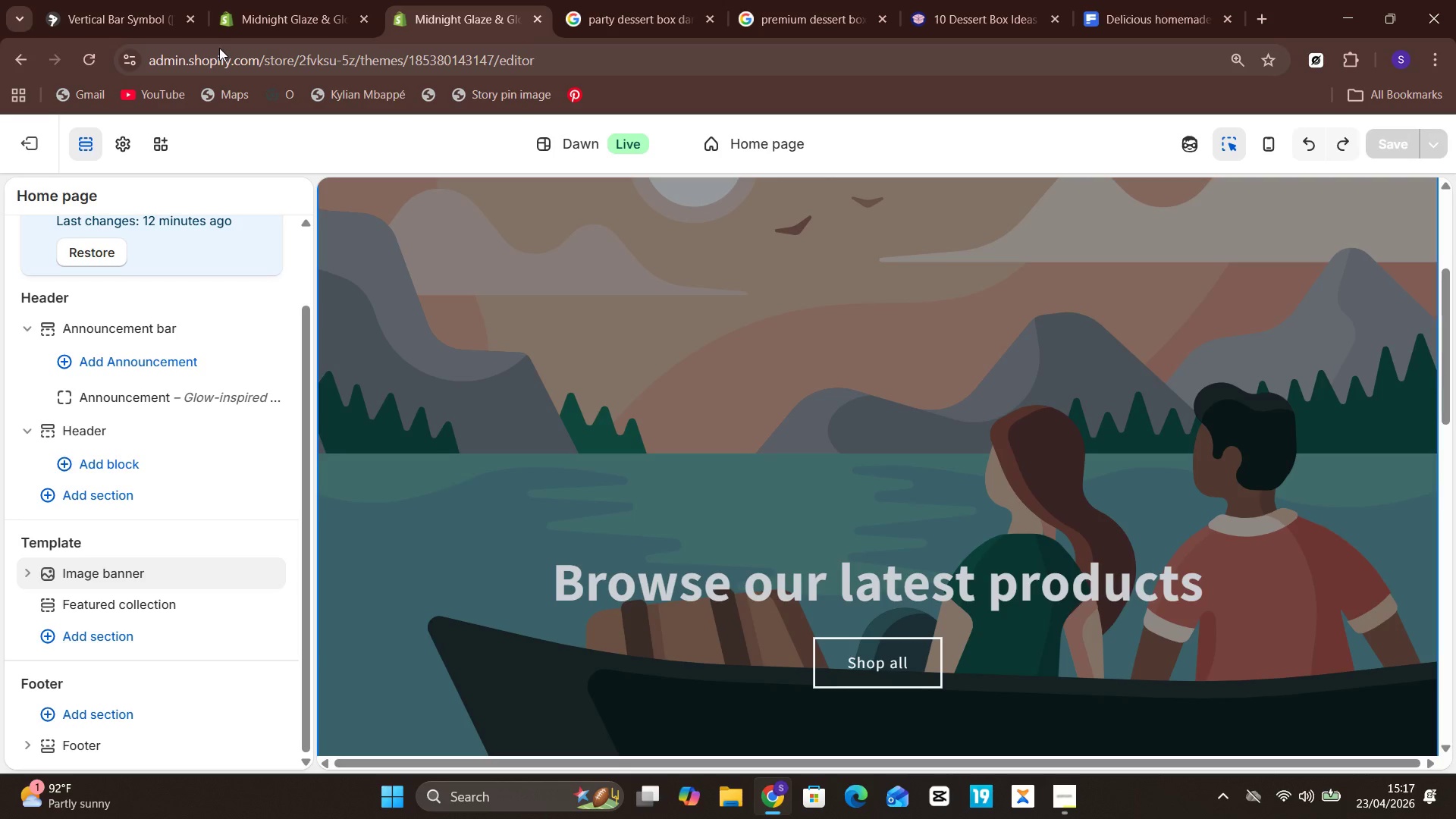 
mouse_move([227, 246])
 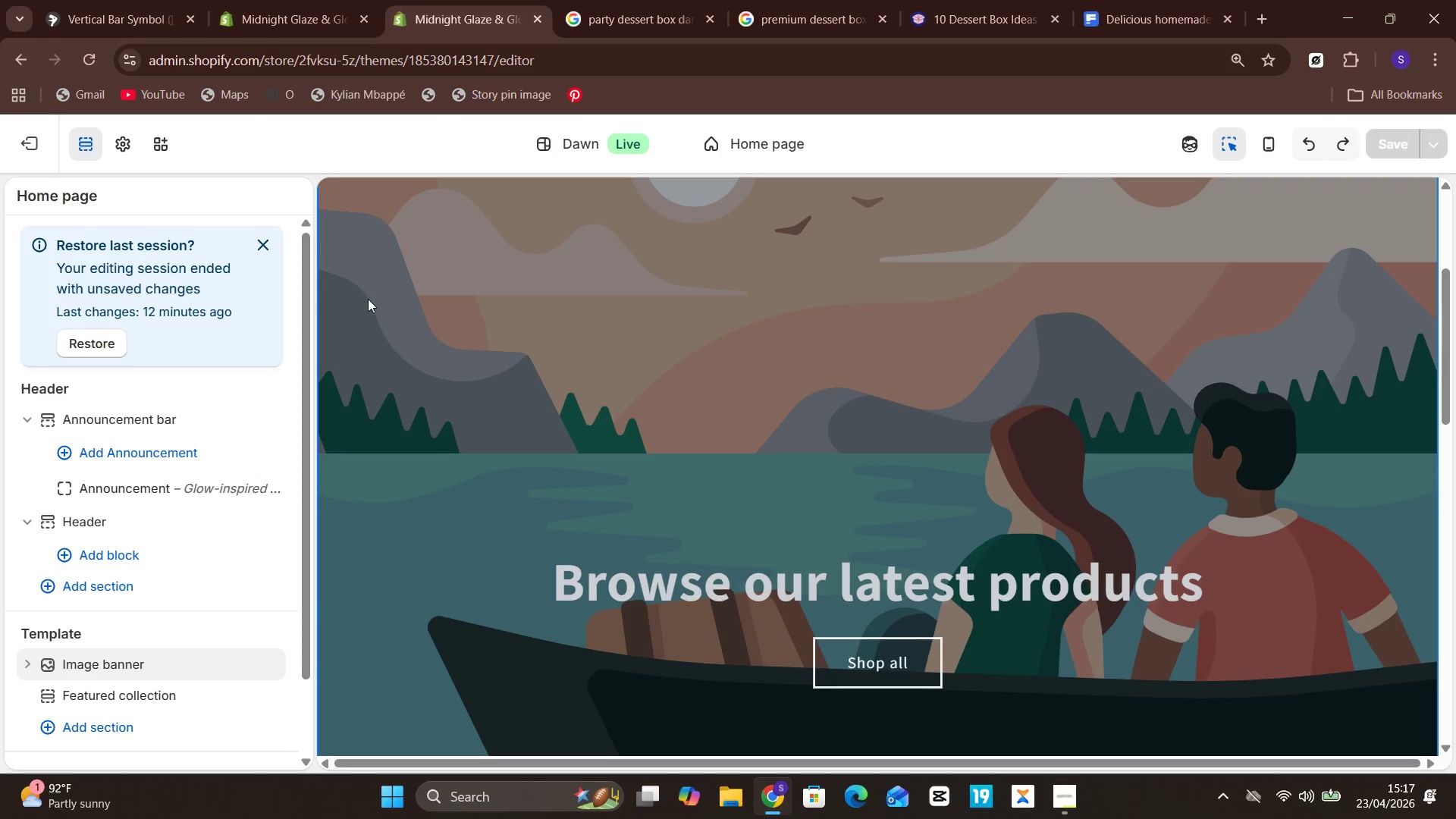 
mouse_move([374, 300])
 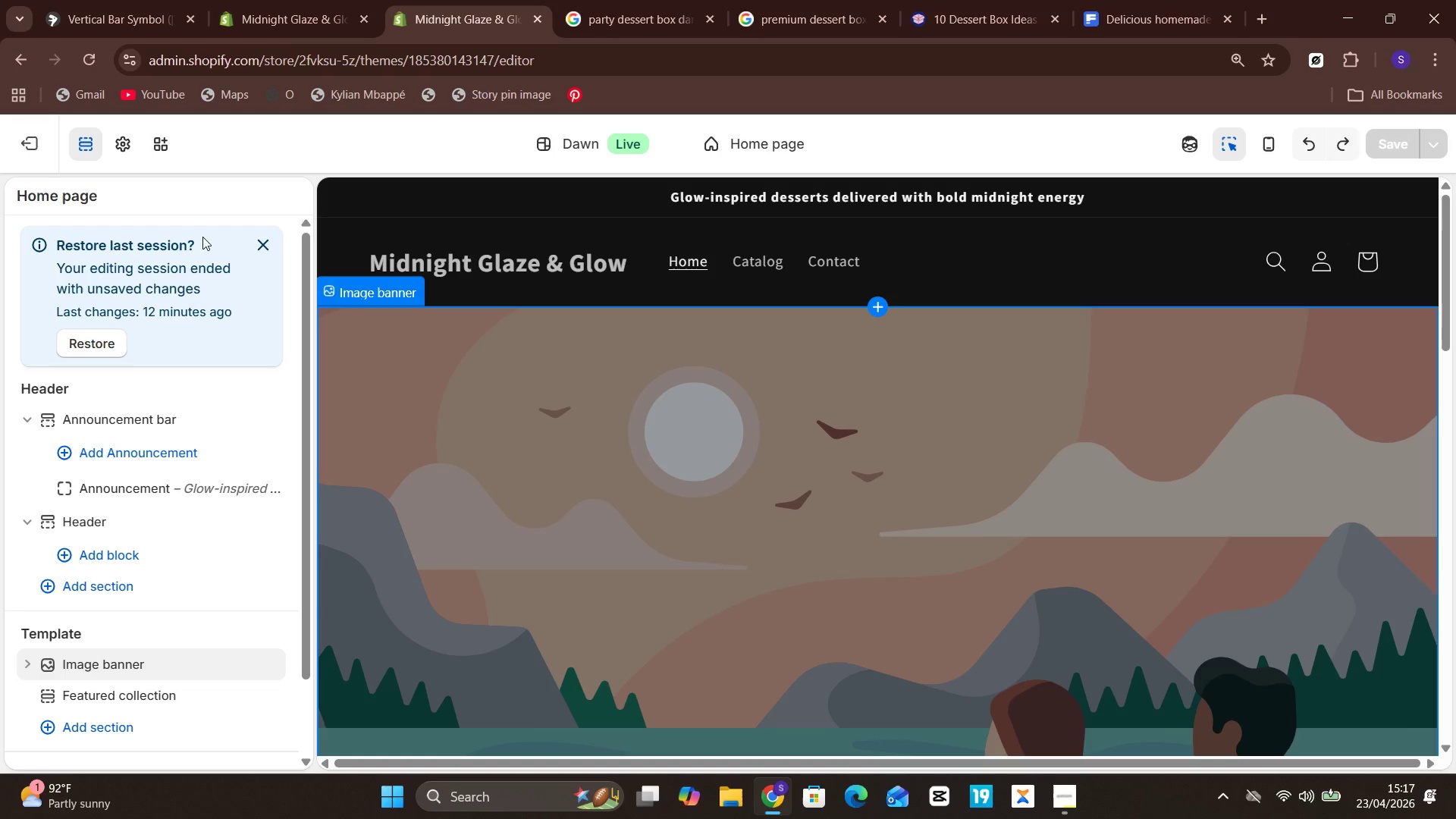 
wait(6.32)
 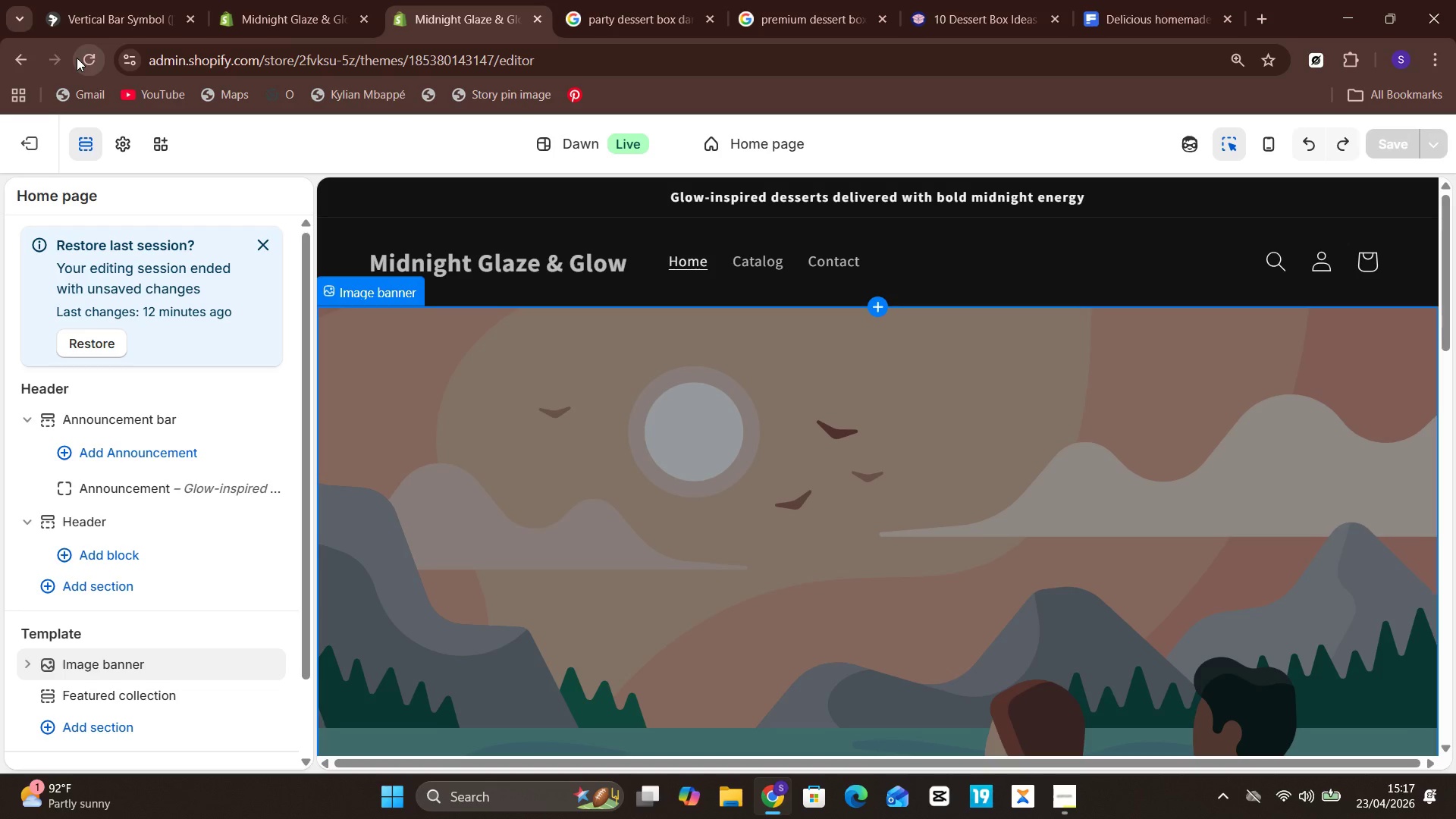 
left_click([102, 57])
 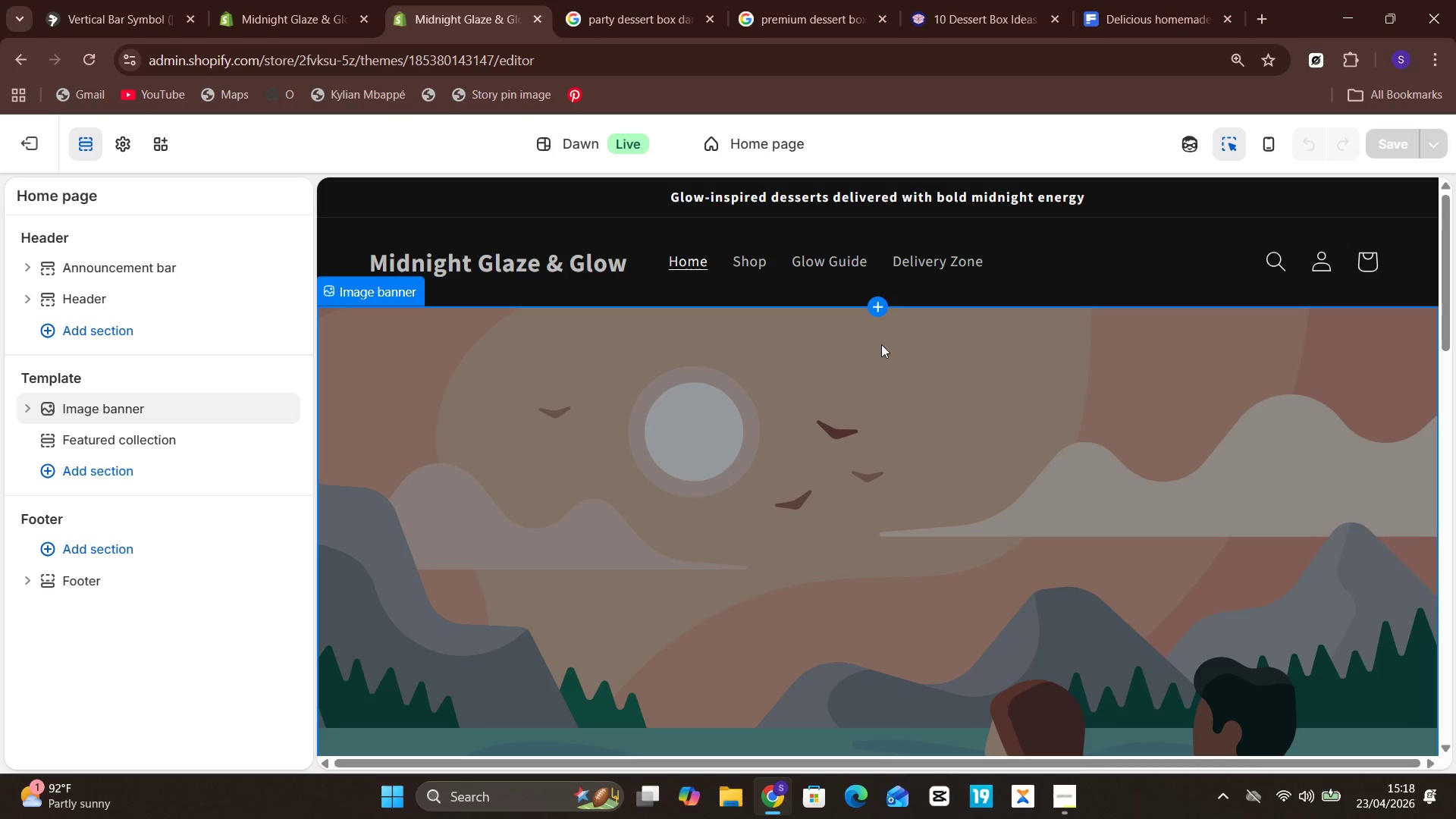 
wait(37.0)
 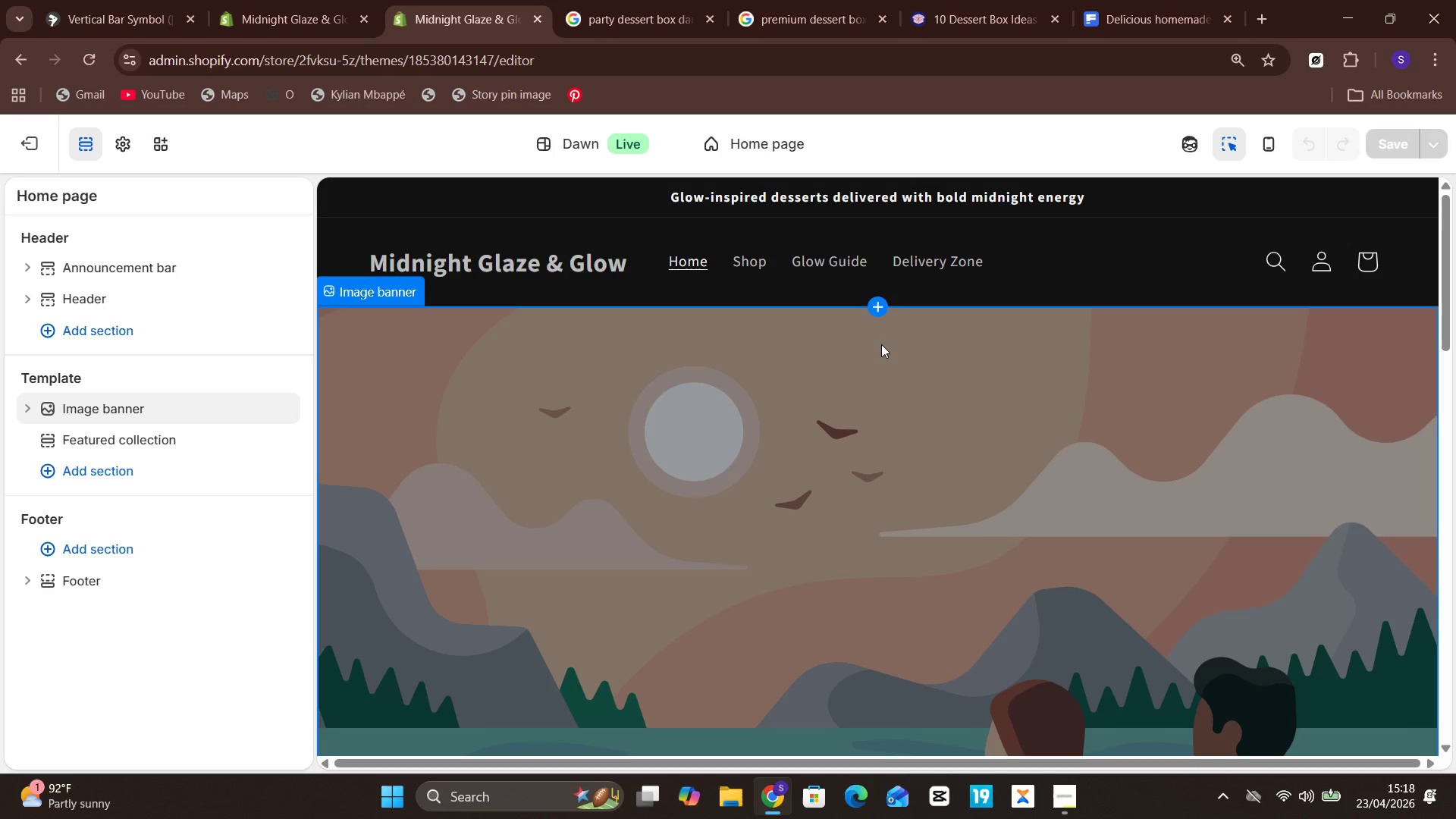 
left_click([772, 12])
 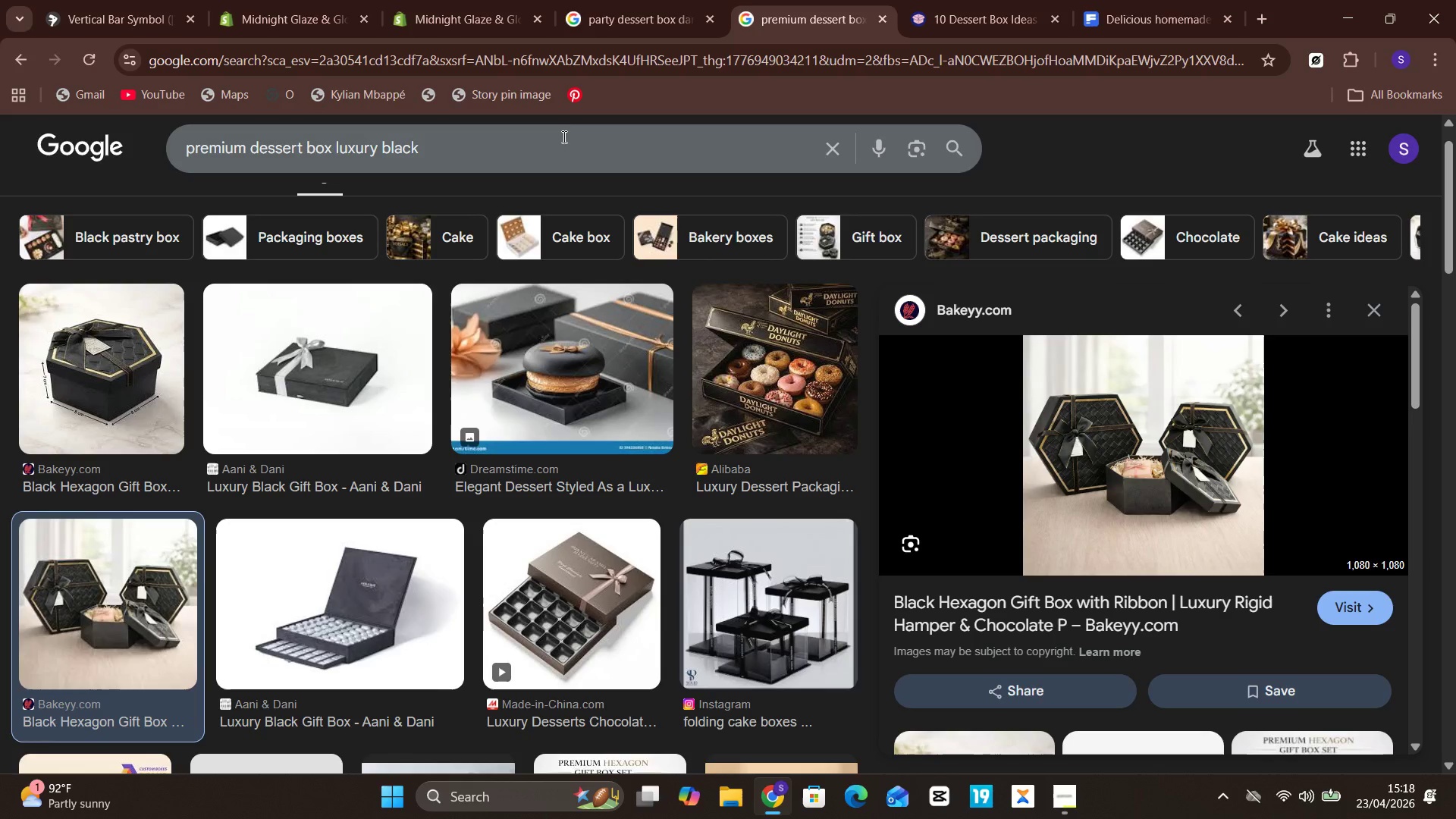 
key(Control+ControlLeft)
 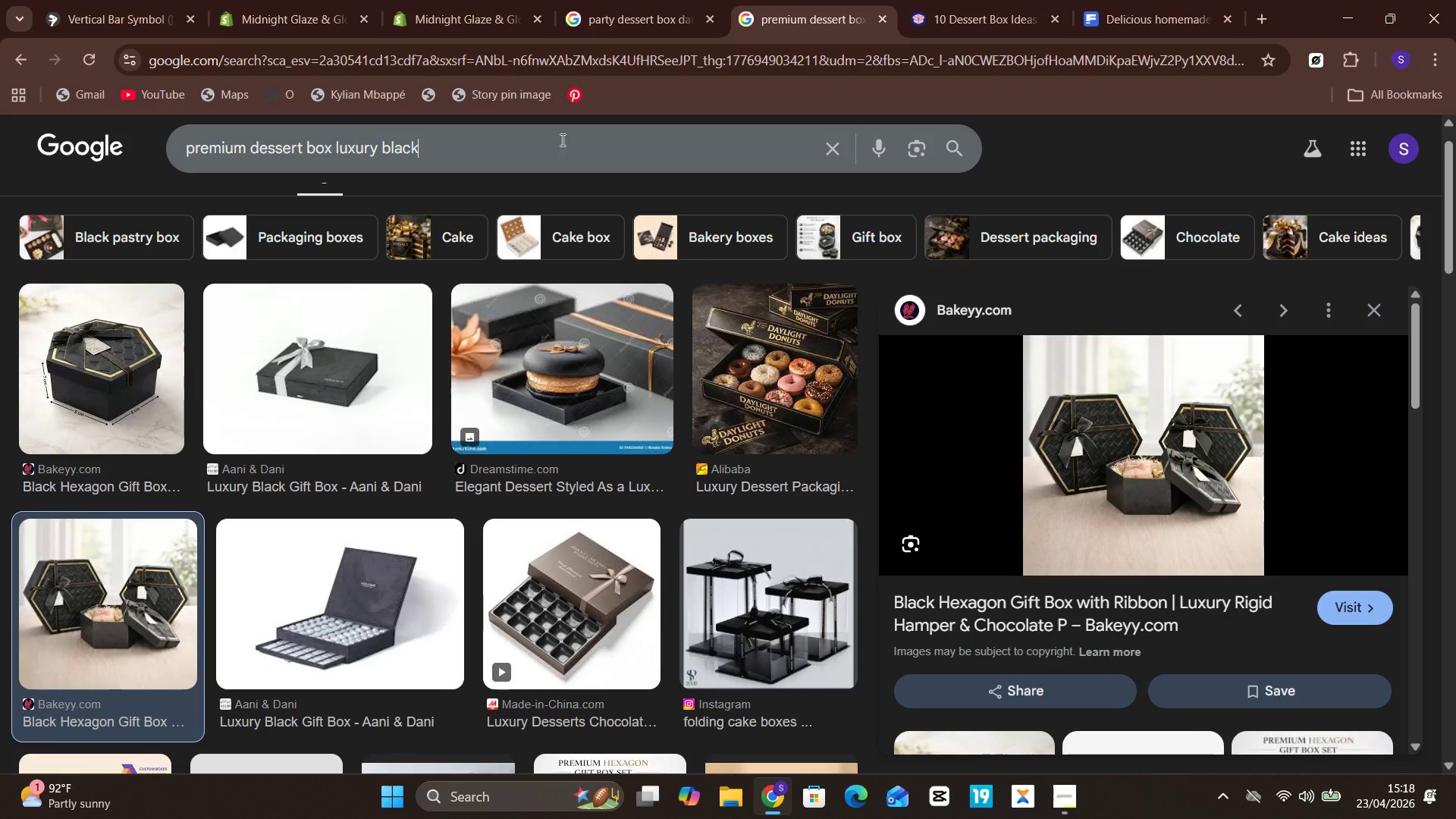 
left_click([561, 140])
 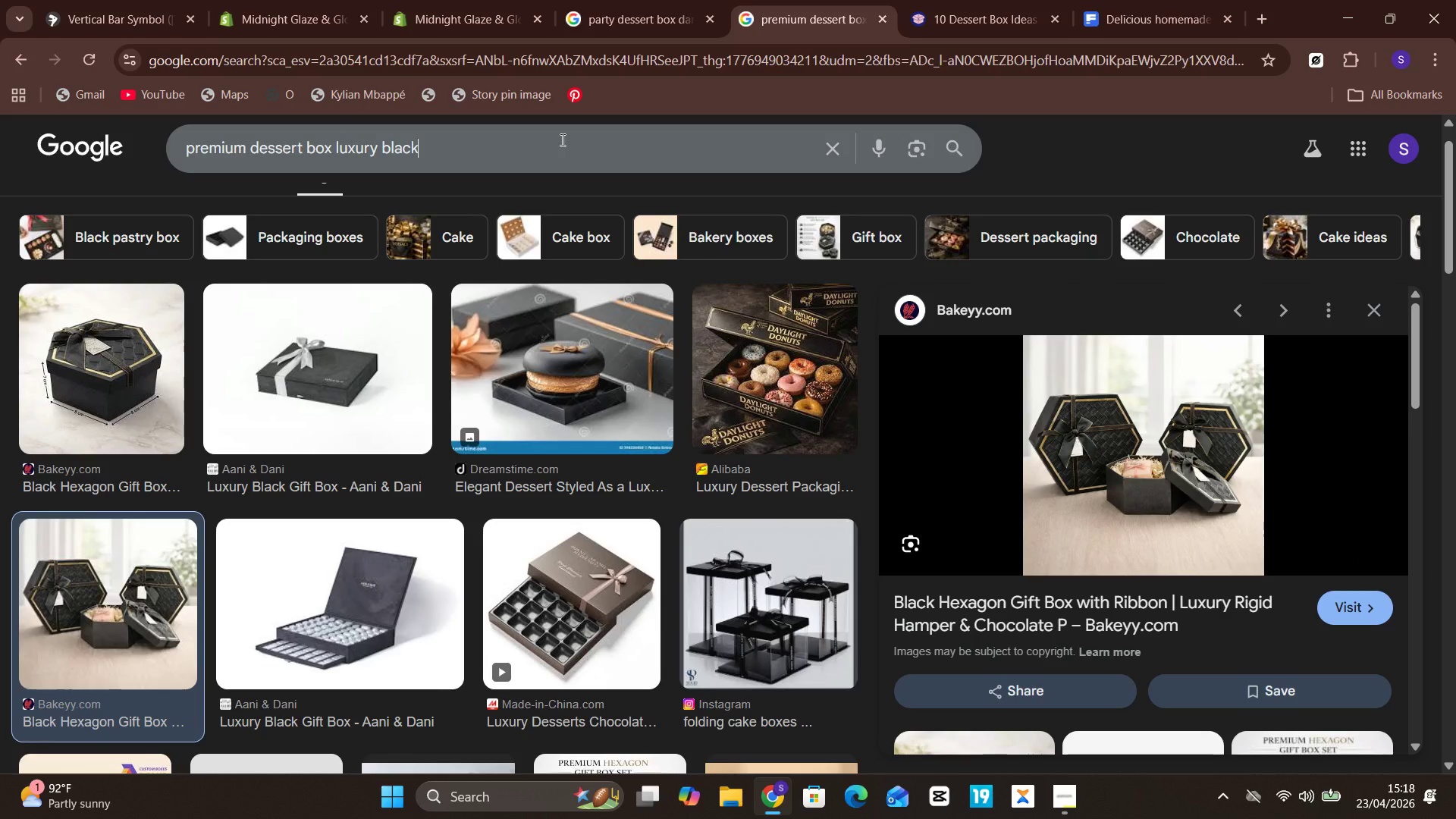 
key(Control+A)
 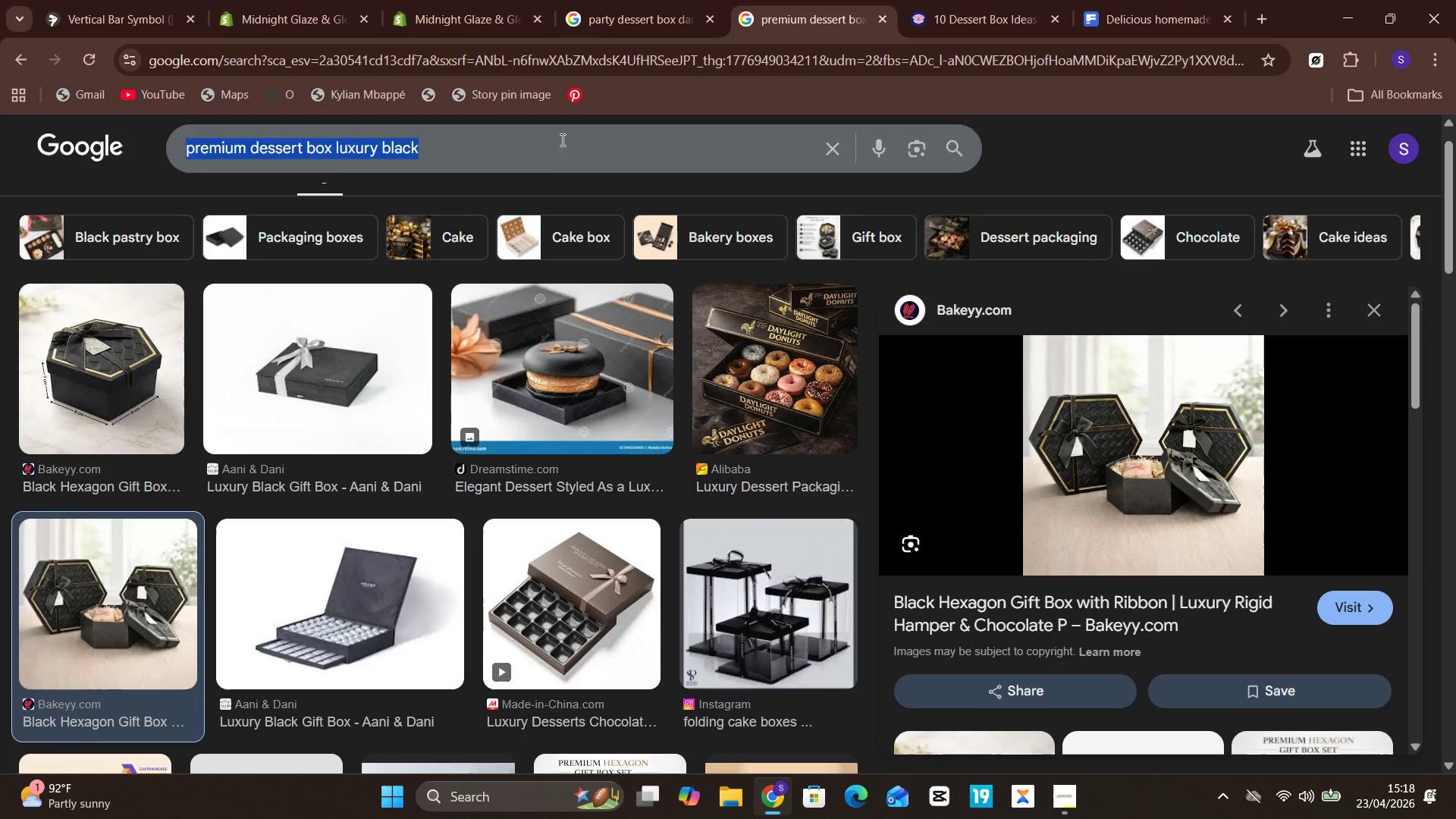 
type(neon pastries dark background)
 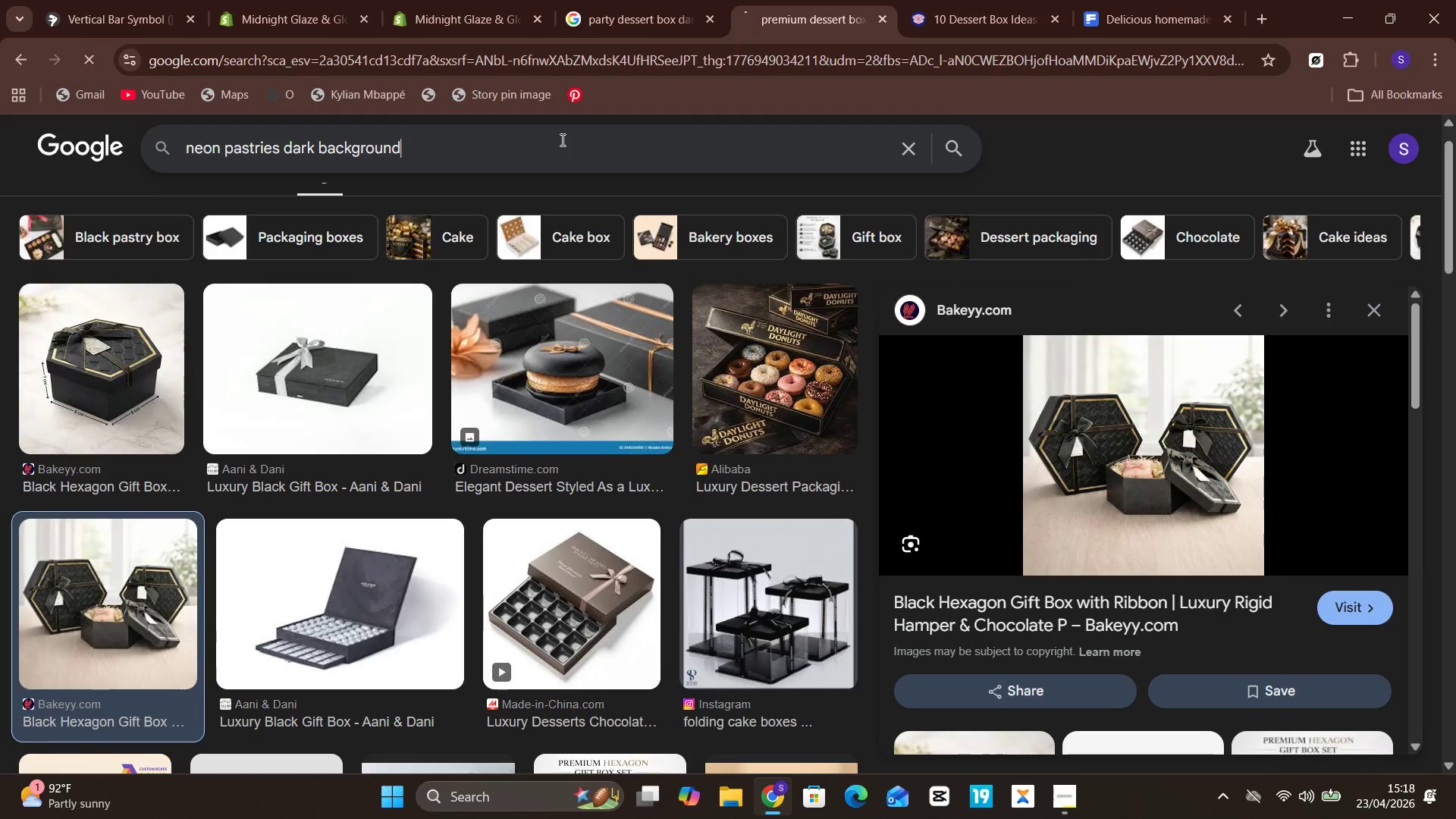 
key(Enter)
 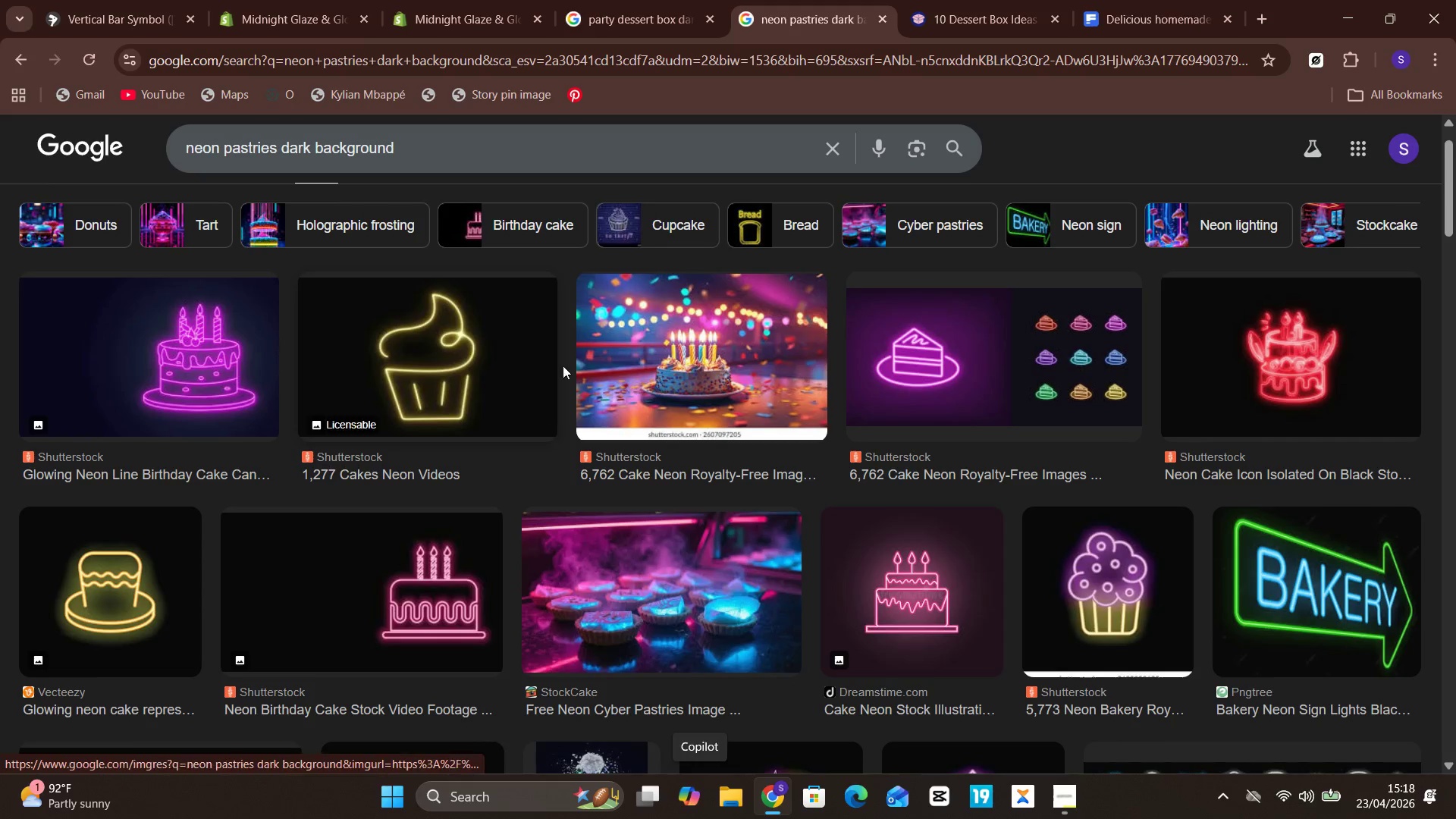 
wait(16.58)
 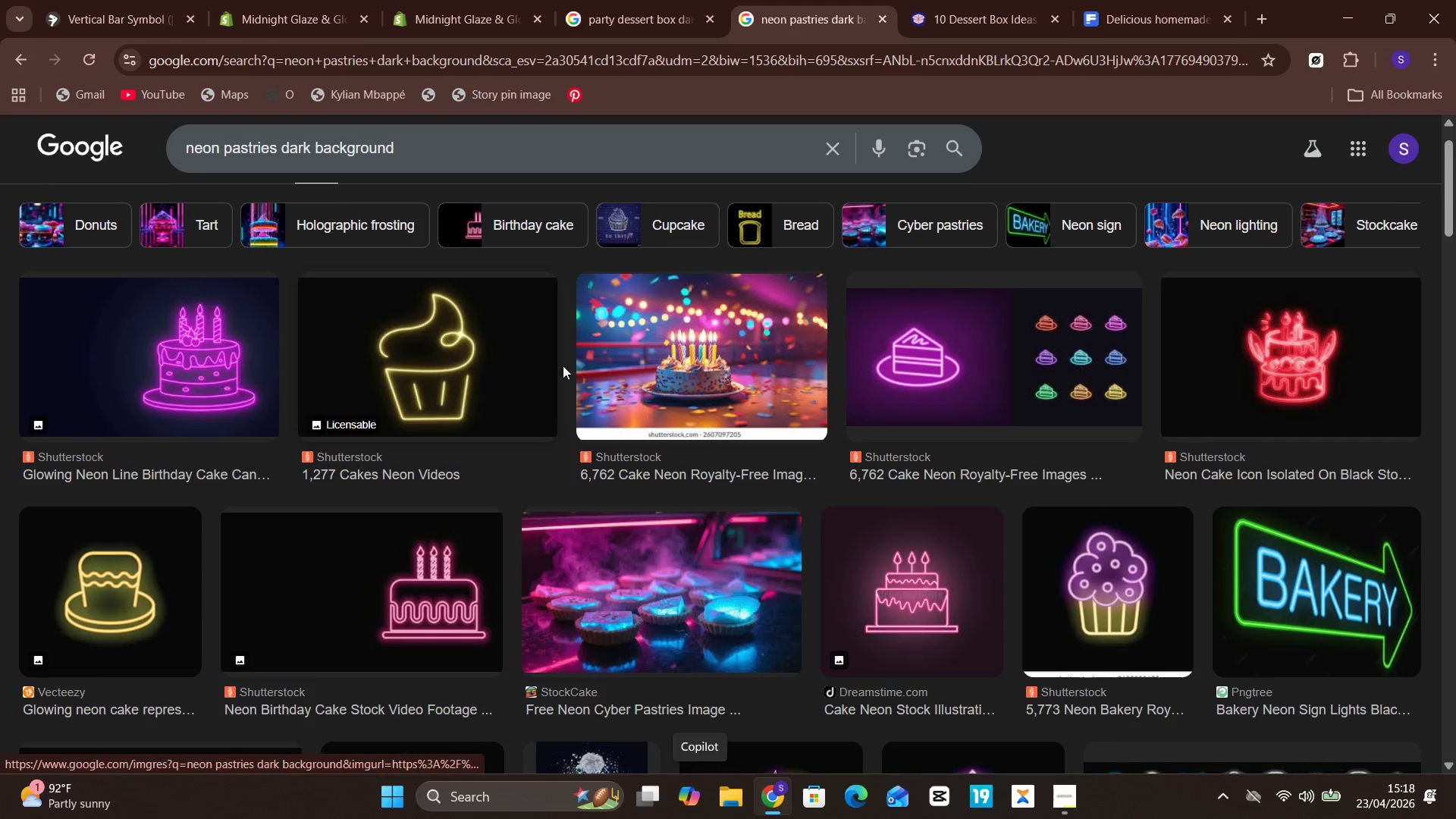 
left_click([698, 339])
 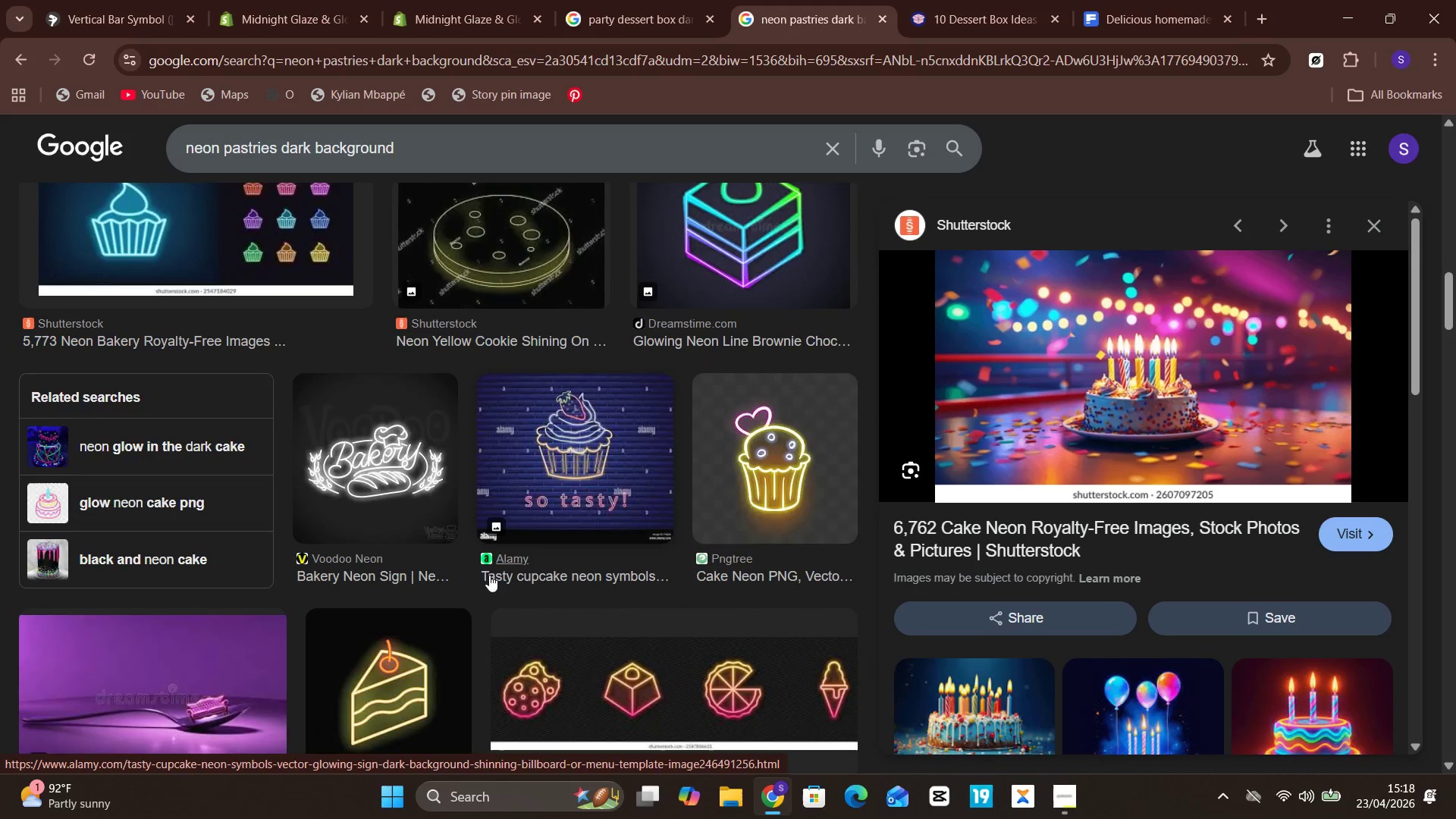 
wait(15.53)
 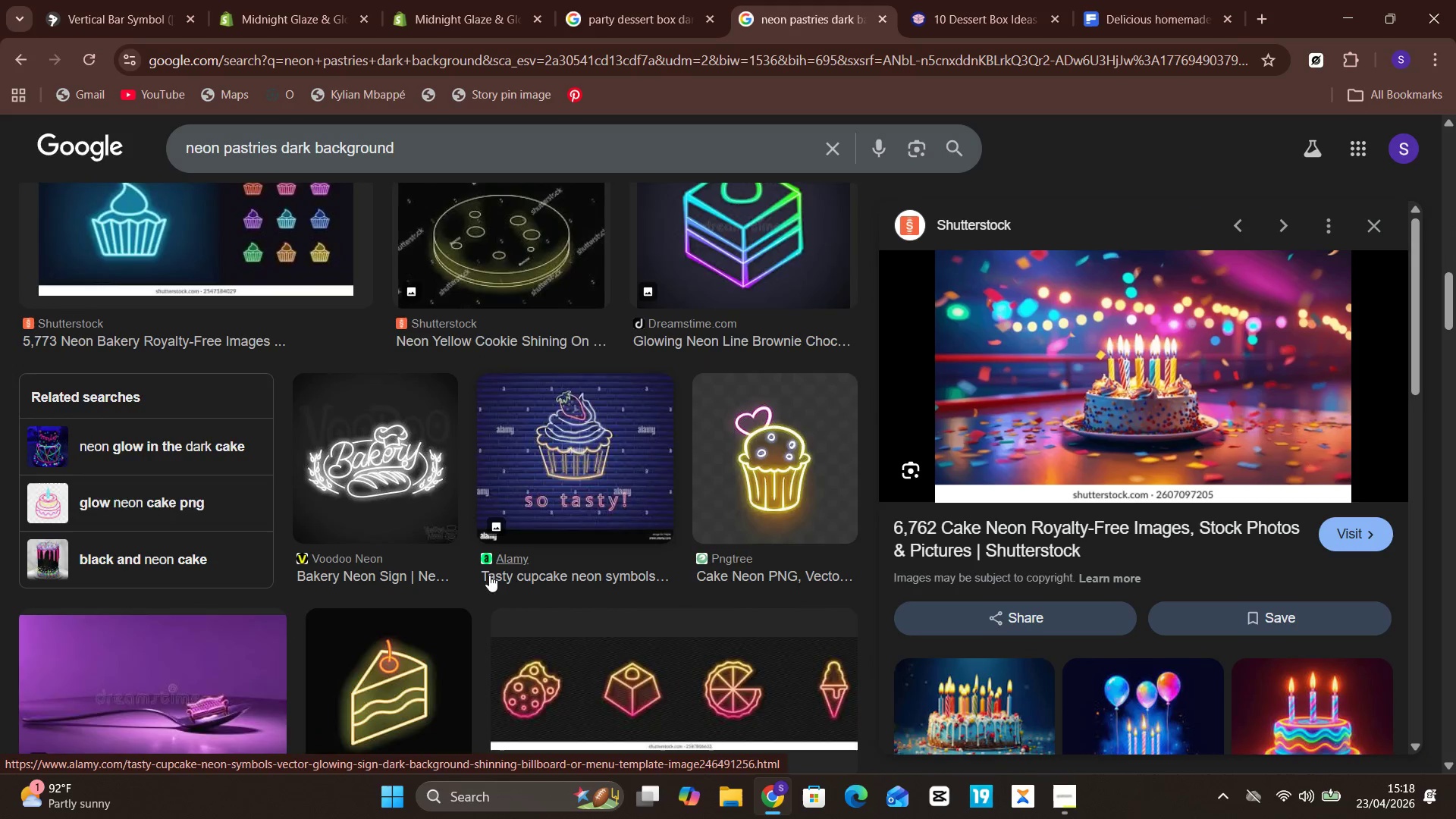 
left_click([192, 601])
 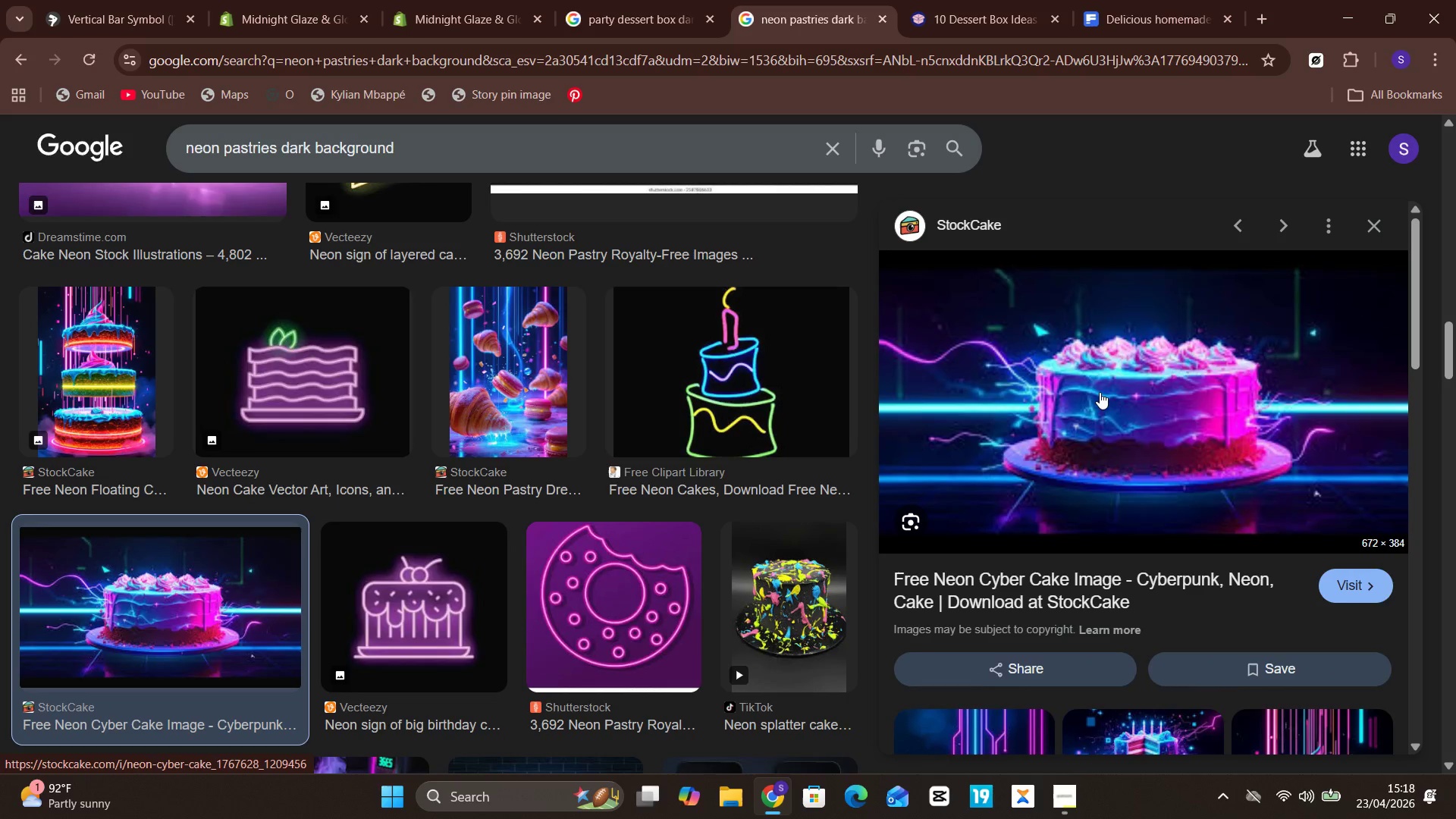 
left_click([1100, 392])
 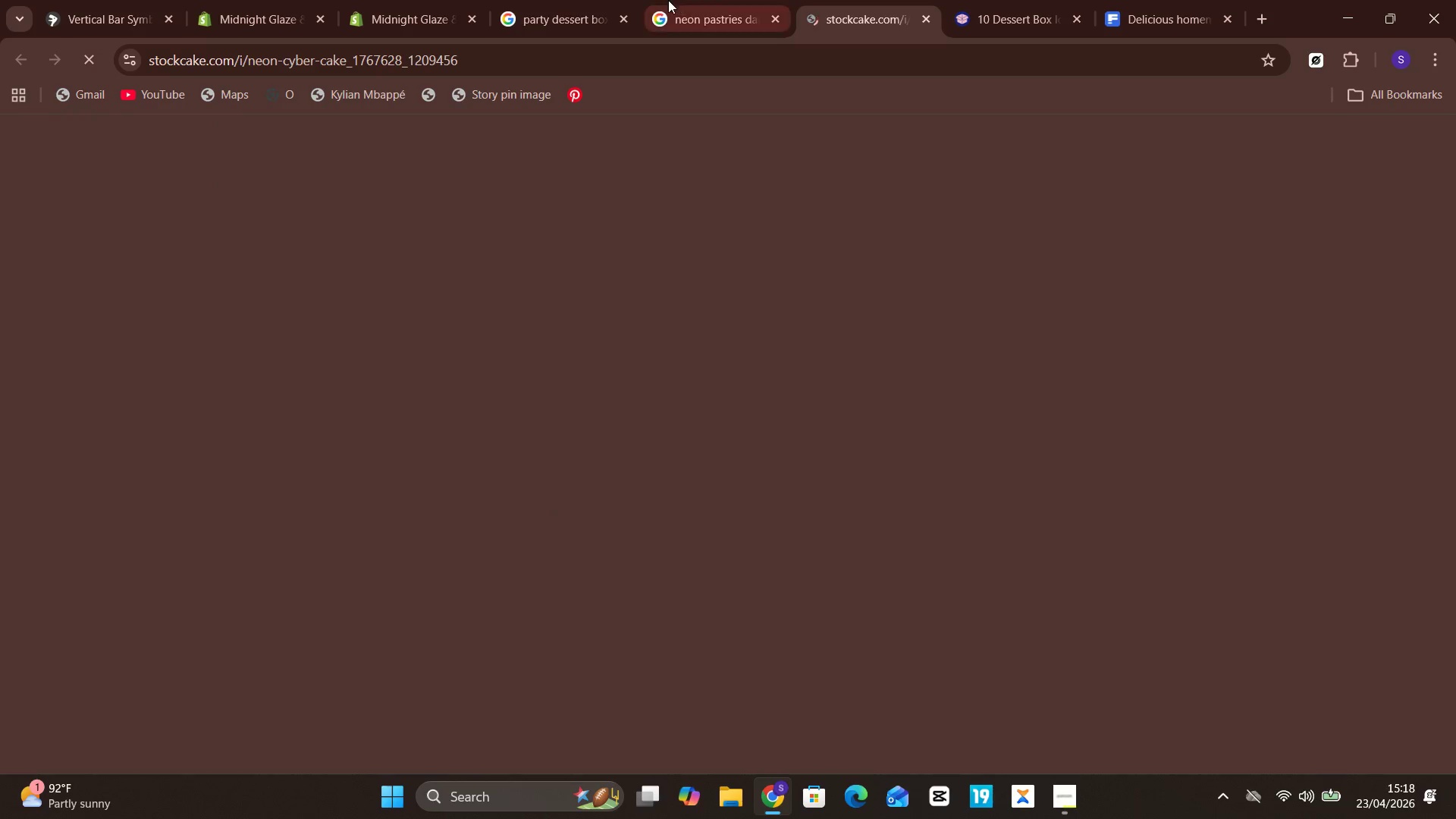 
left_click([679, 0])
 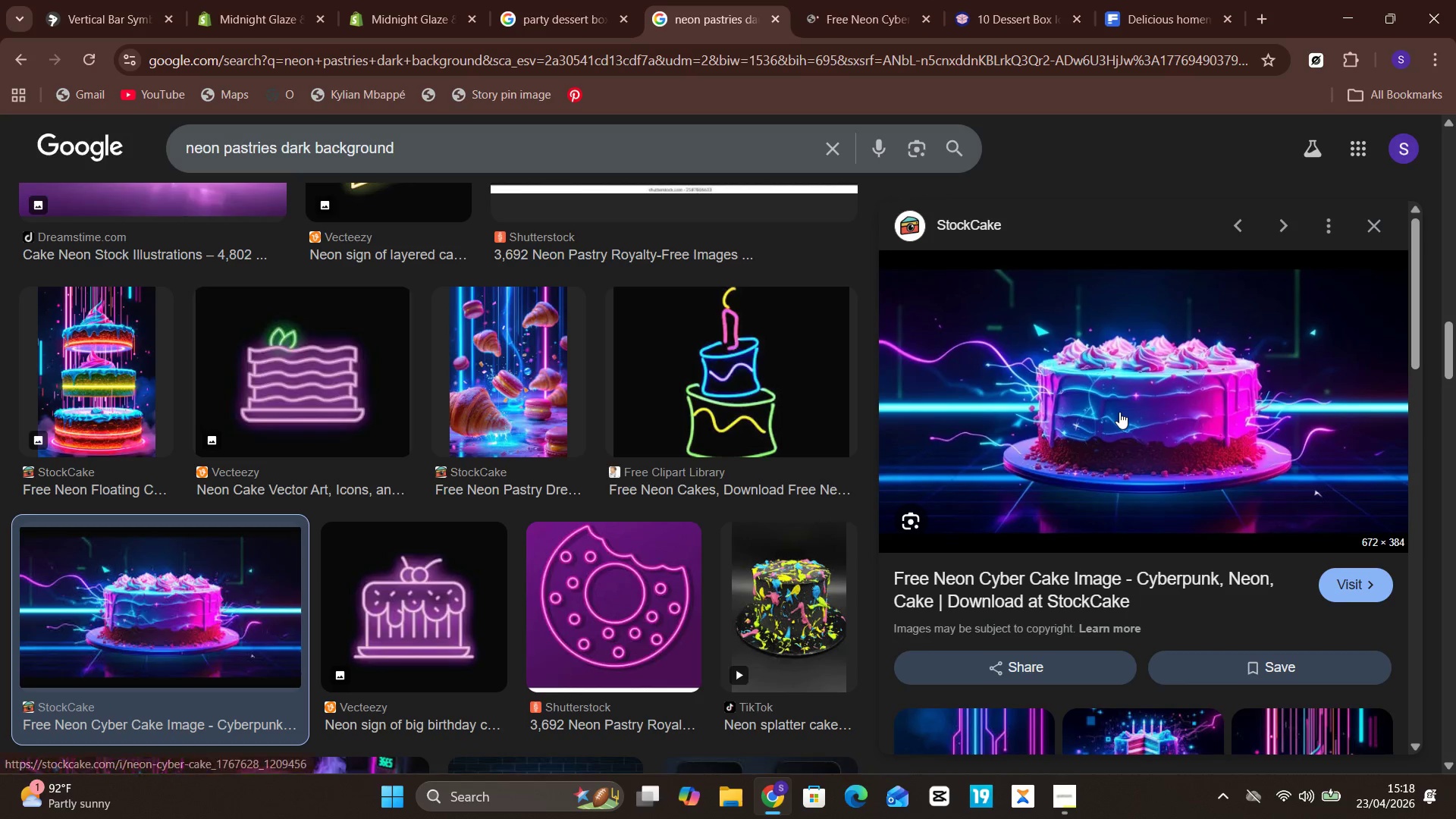 
right_click([1119, 412])
 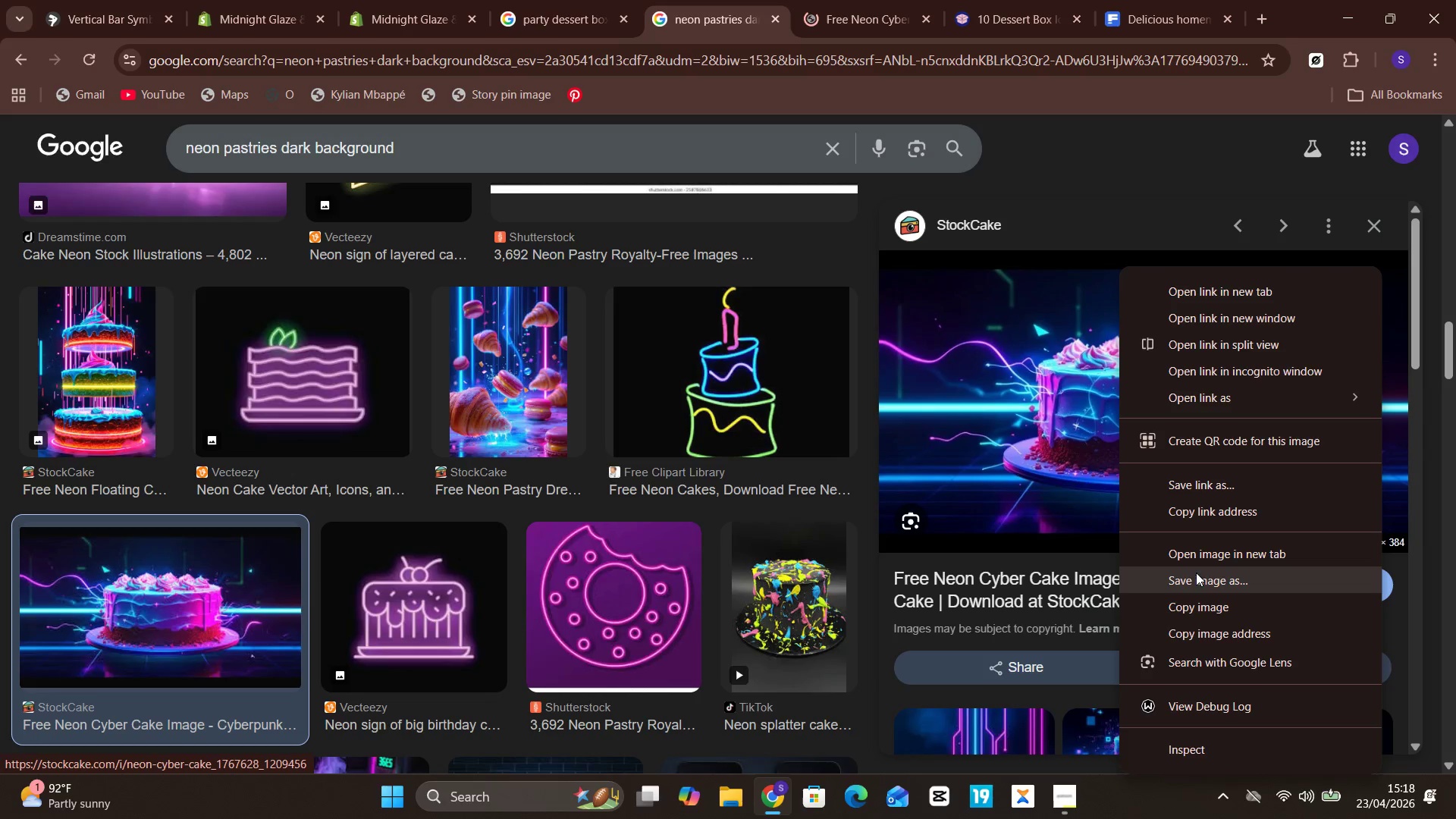 
left_click([1195, 582])
 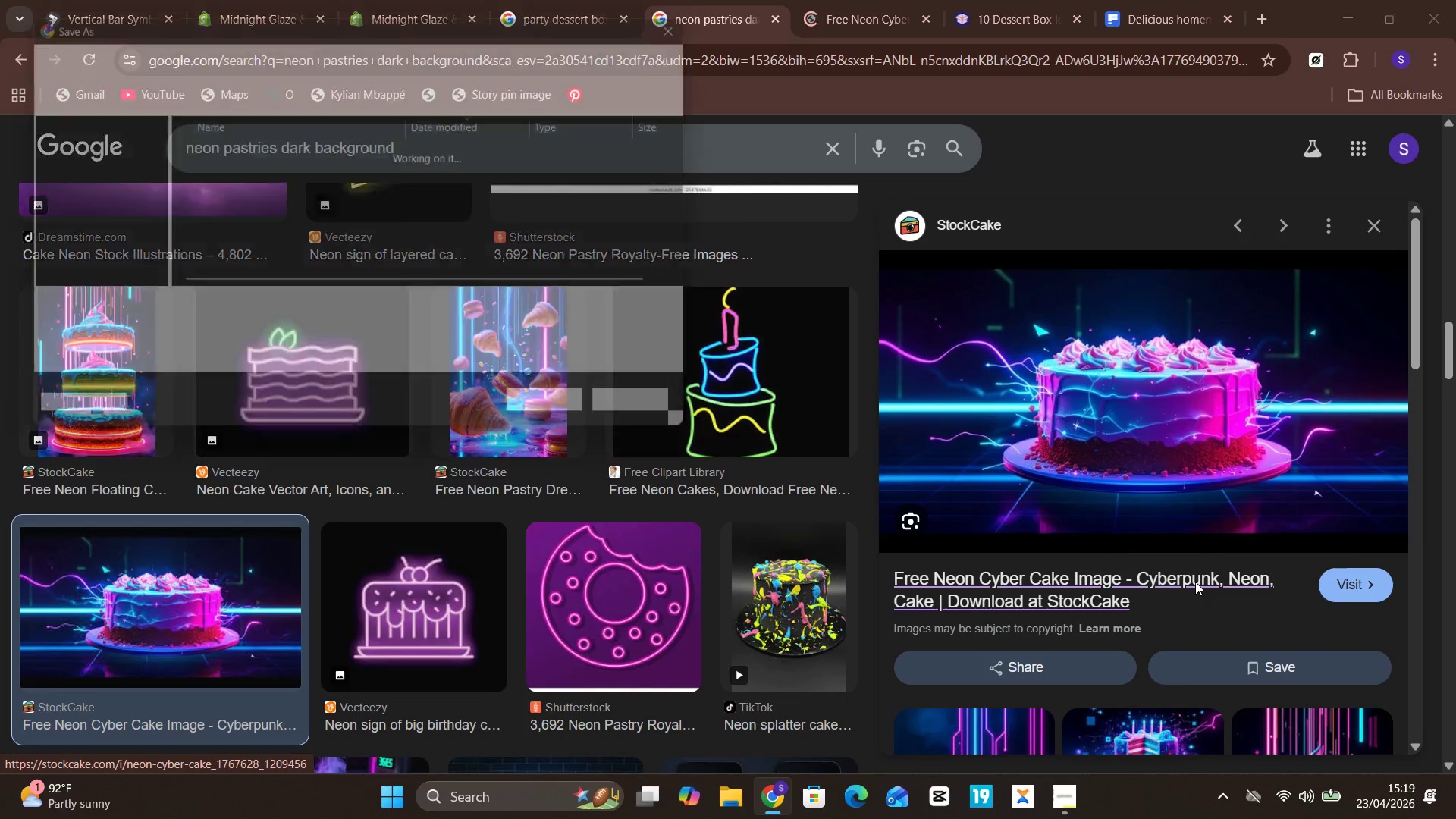 
key(Enter)
 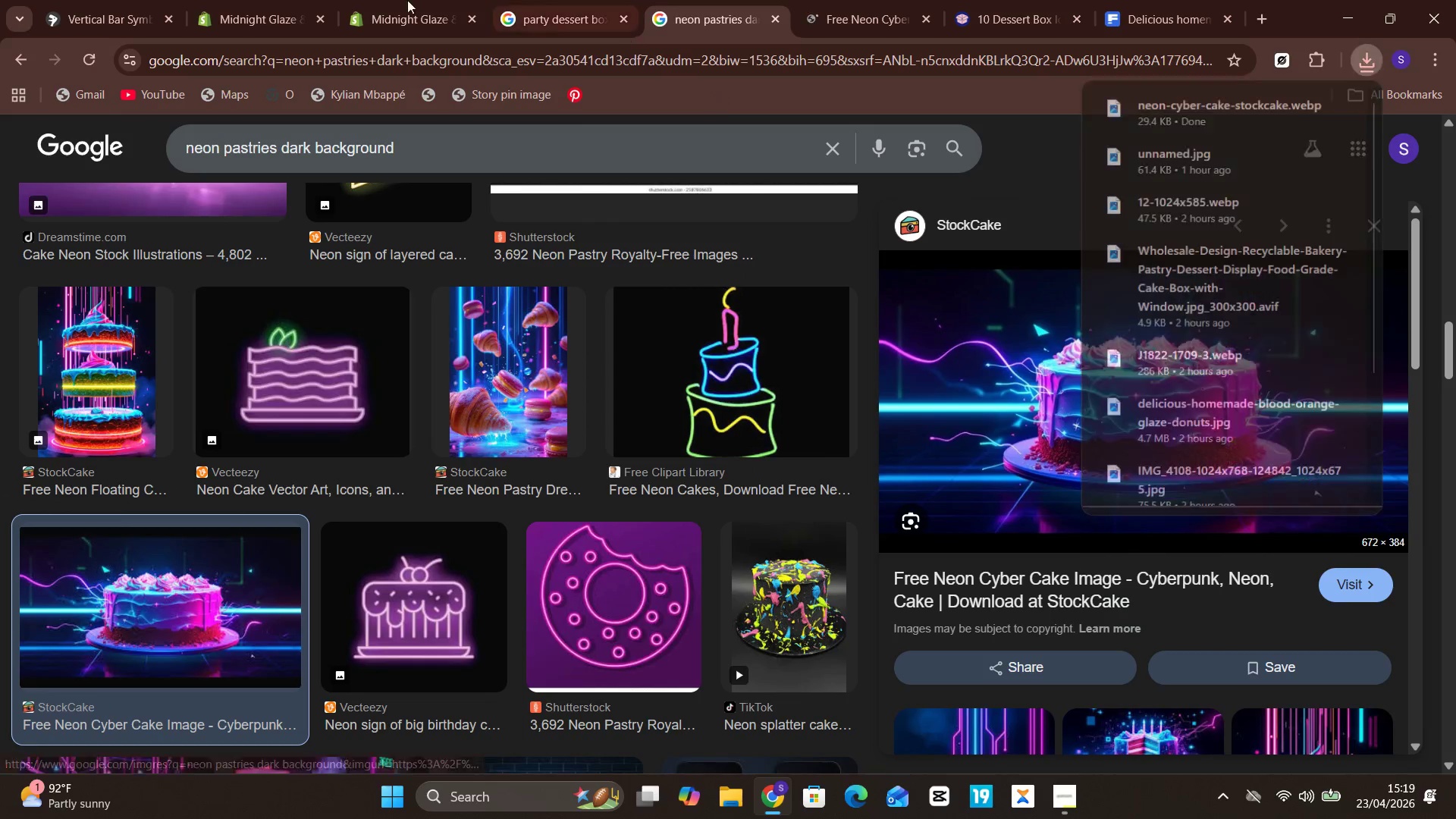 
left_click([393, 0])
 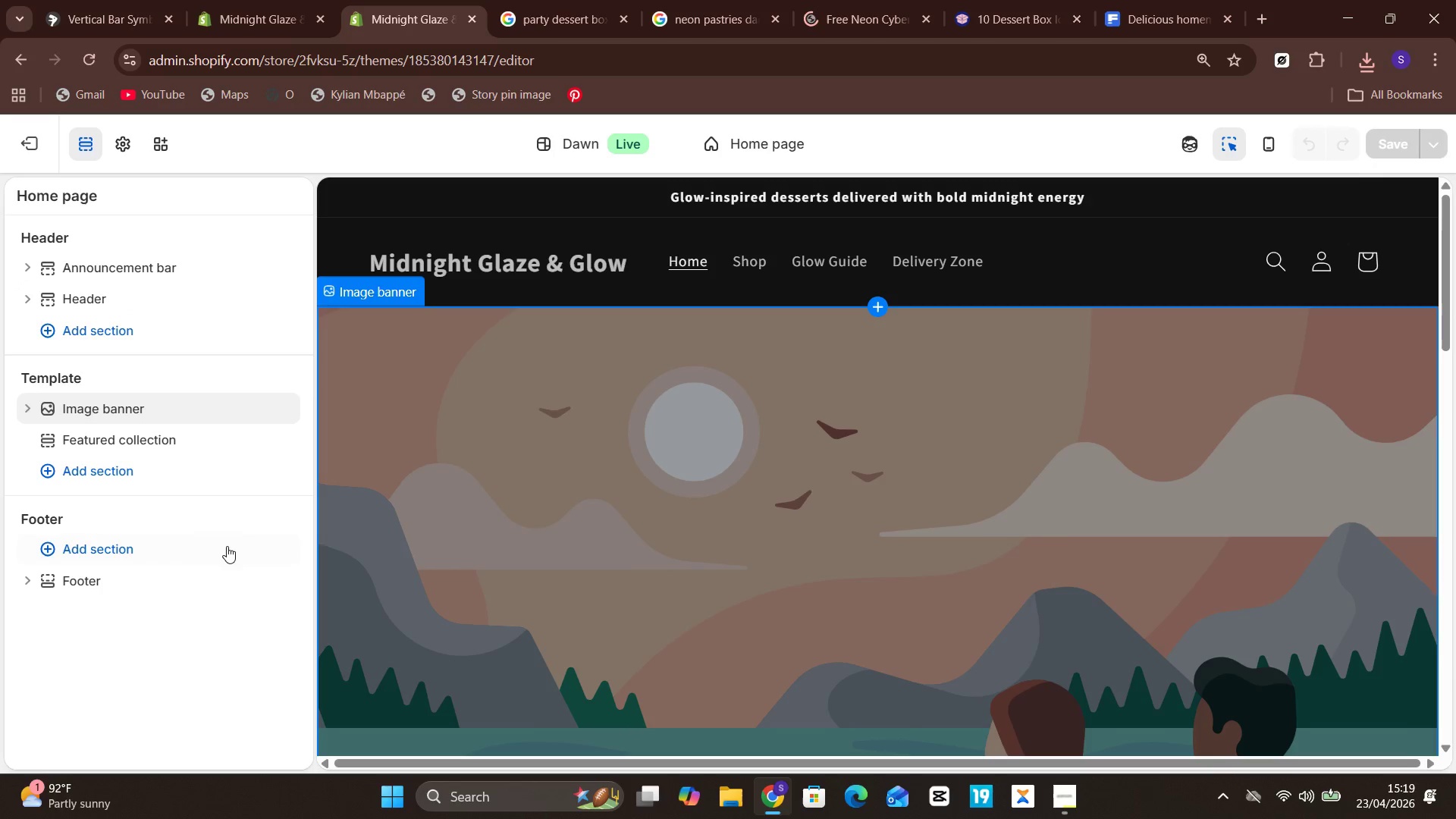 
left_click([573, 356])
 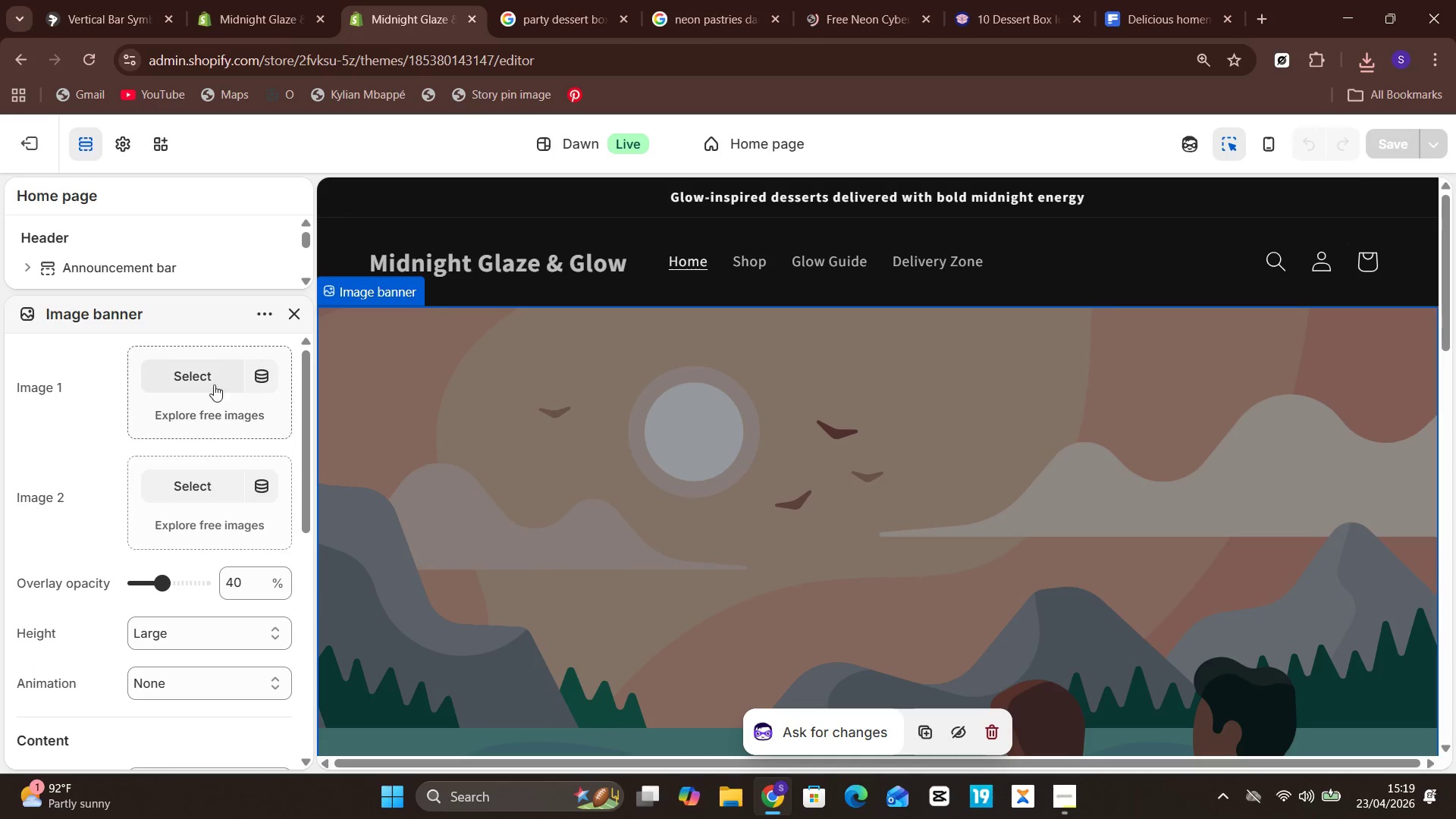 
left_click([210, 370])
 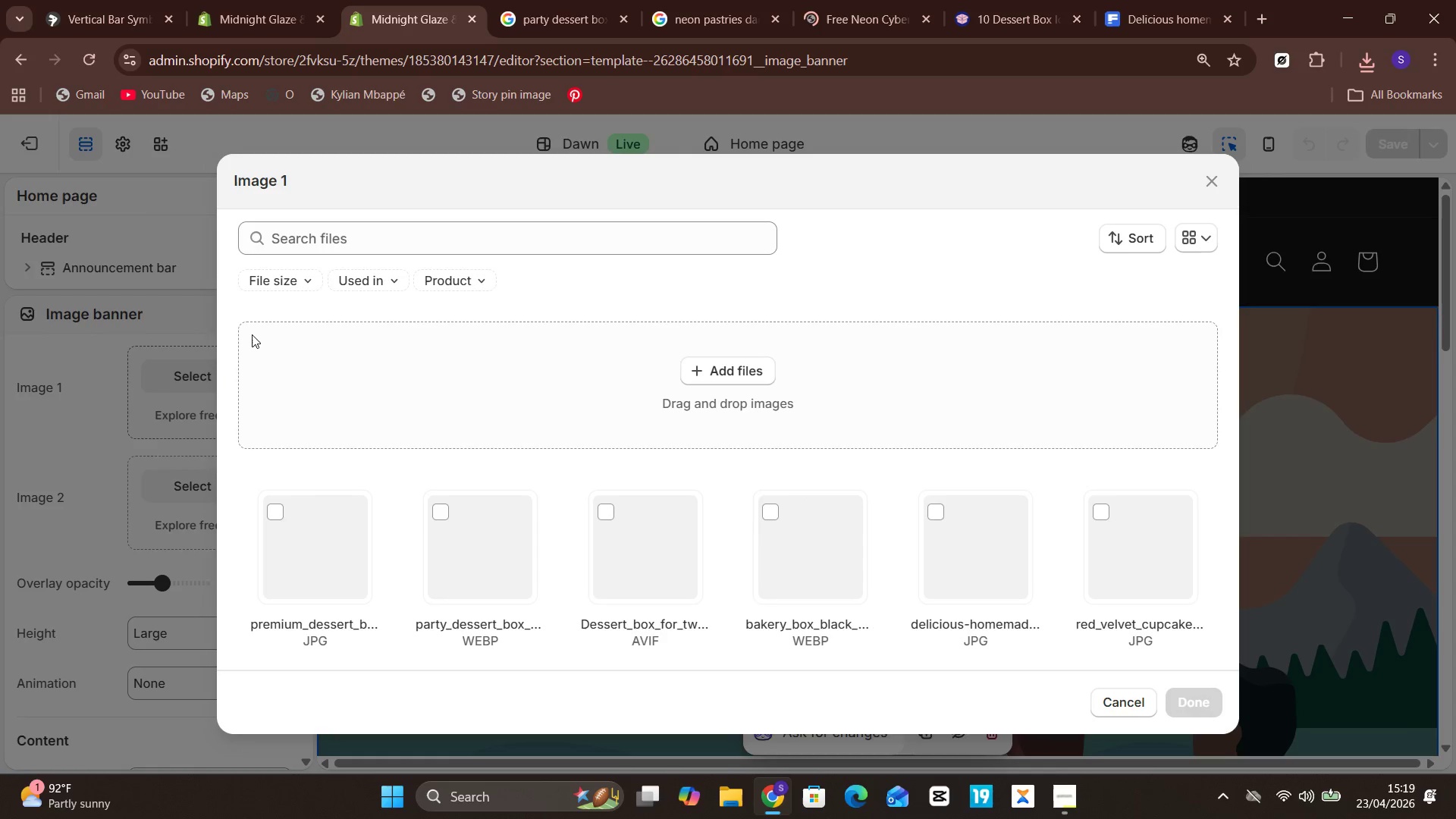 
left_click([380, 374])
 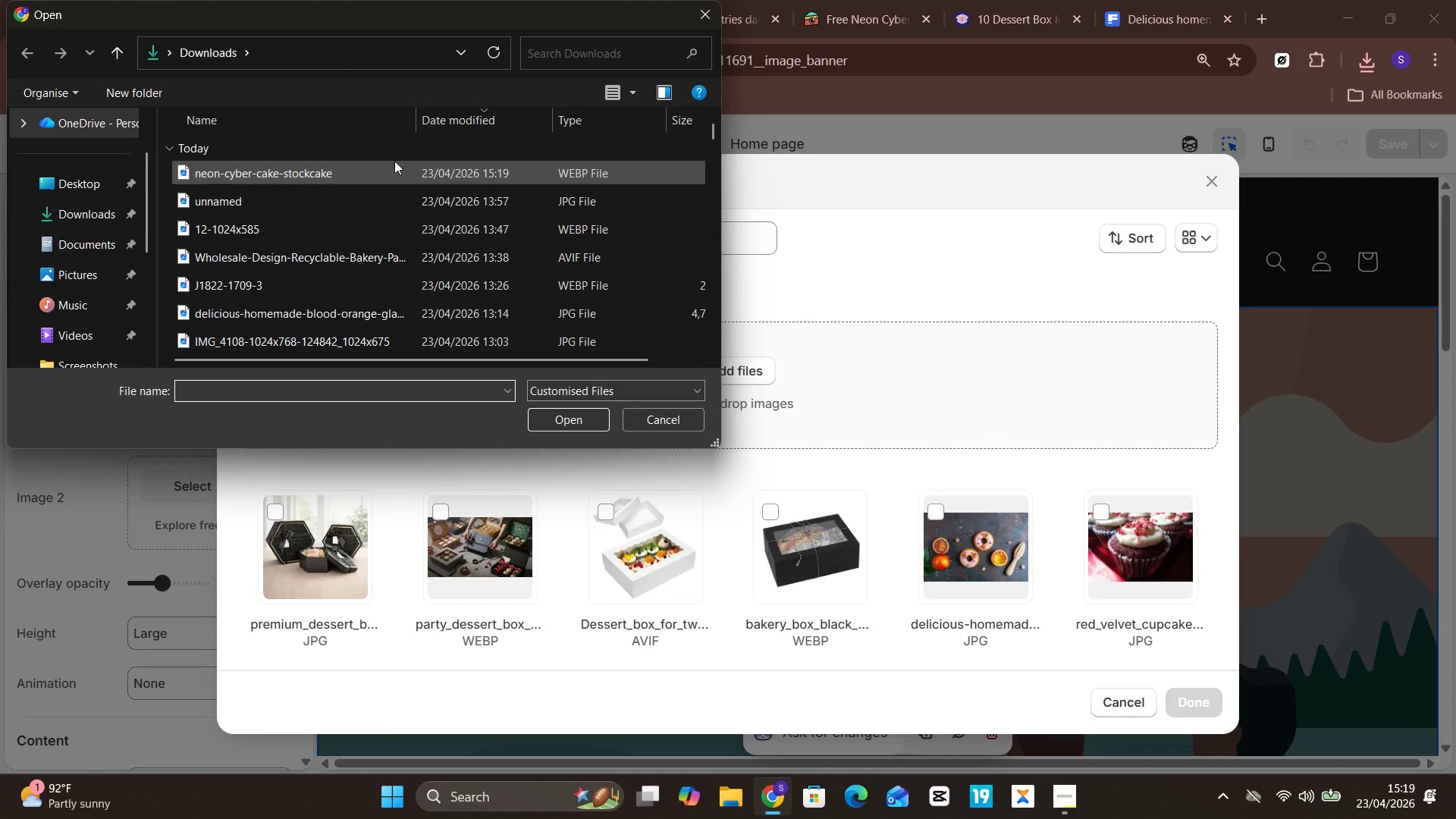 
left_click([394, 161])
 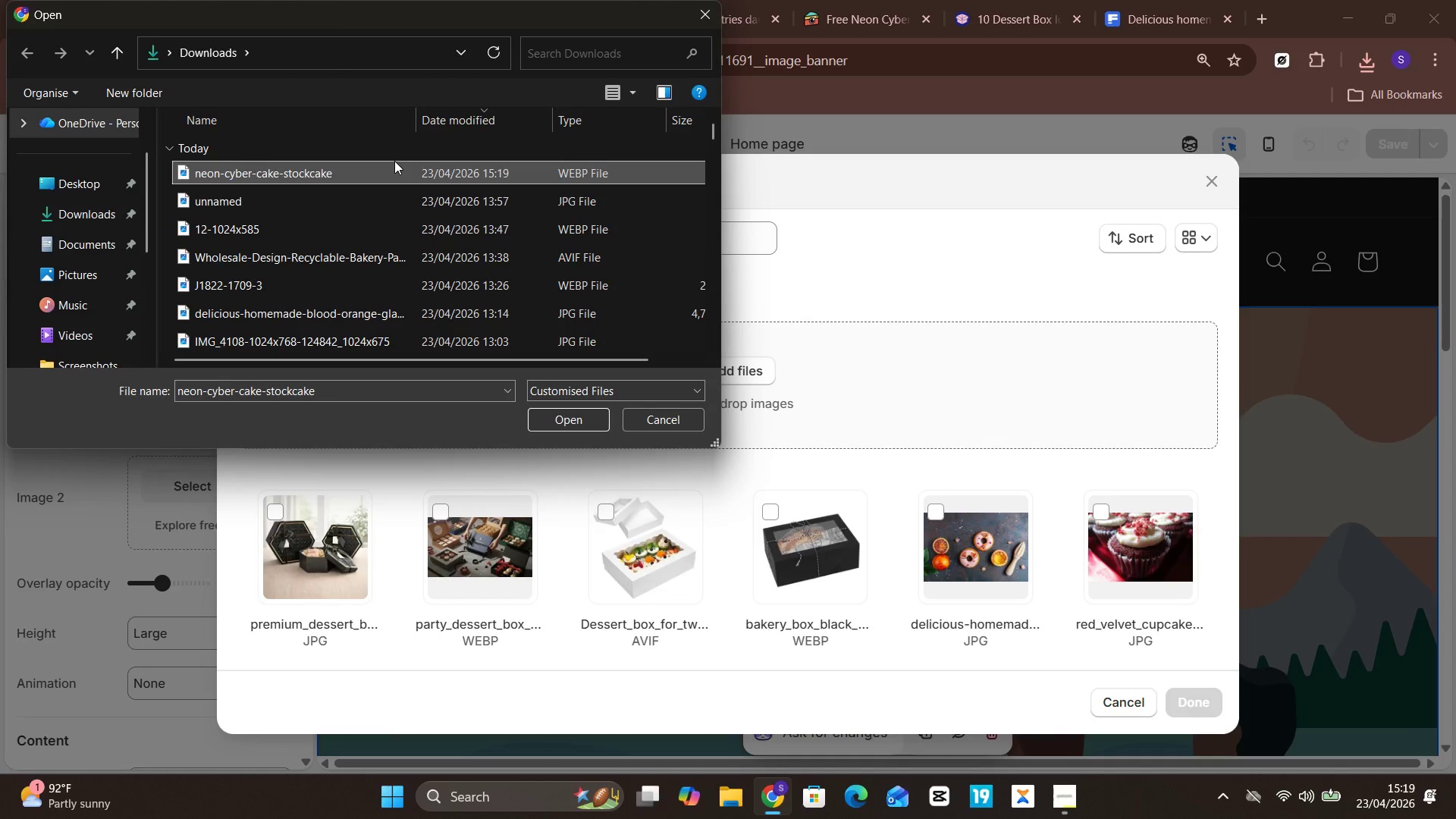 
hold_key(key=Enter, duration=0.31)
 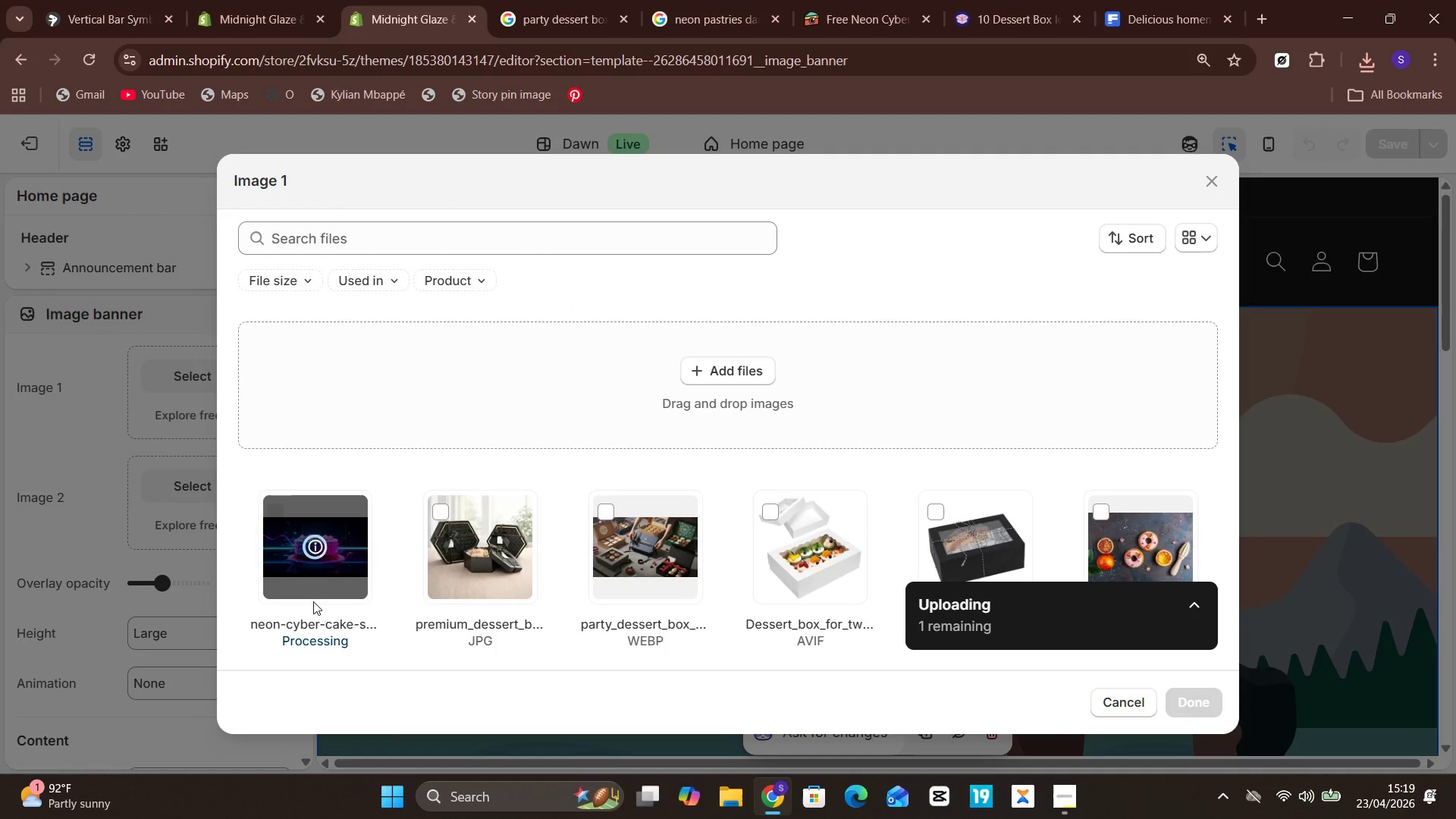 
mouse_move([304, 546])
 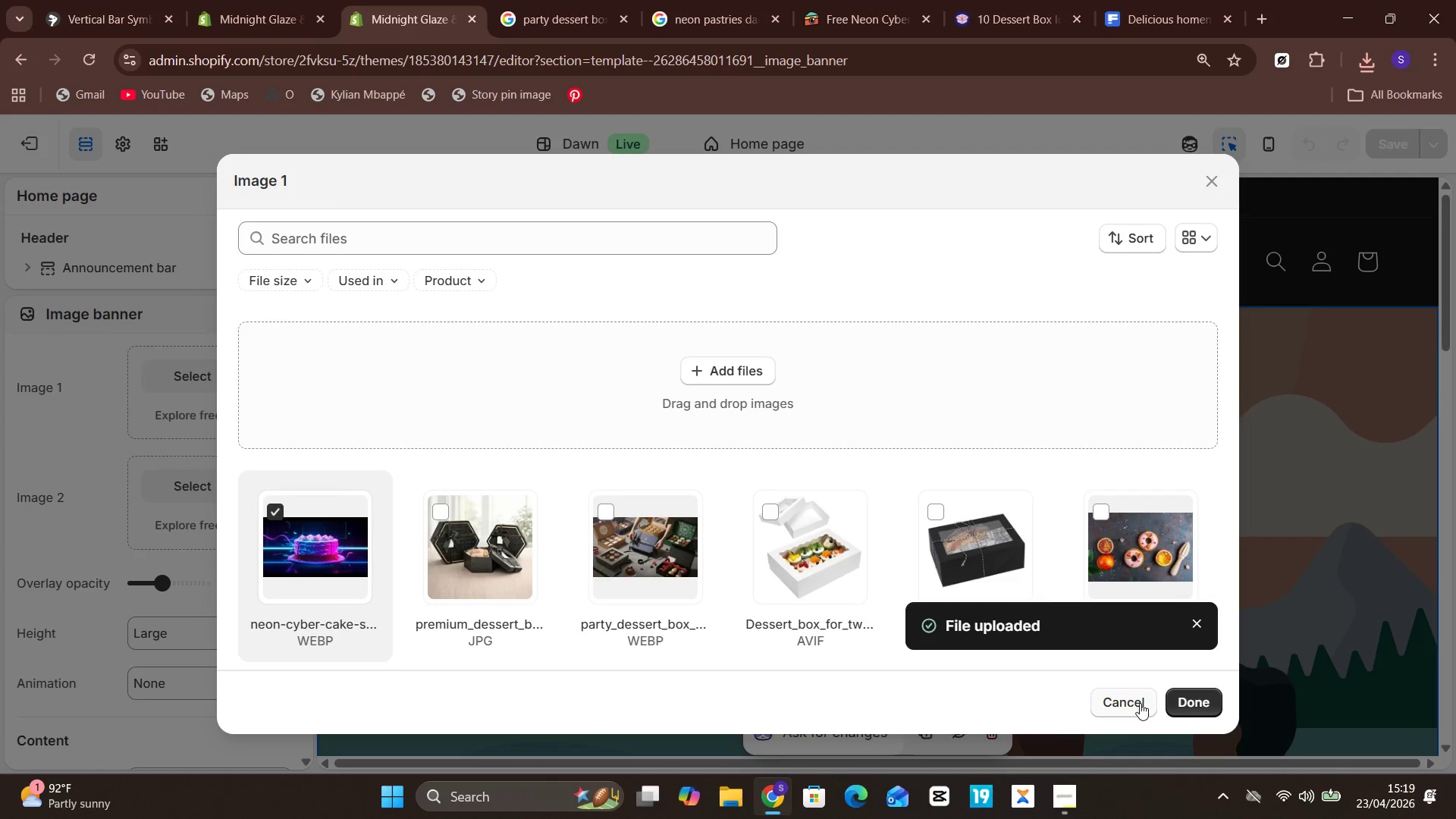 
left_click([1186, 693])
 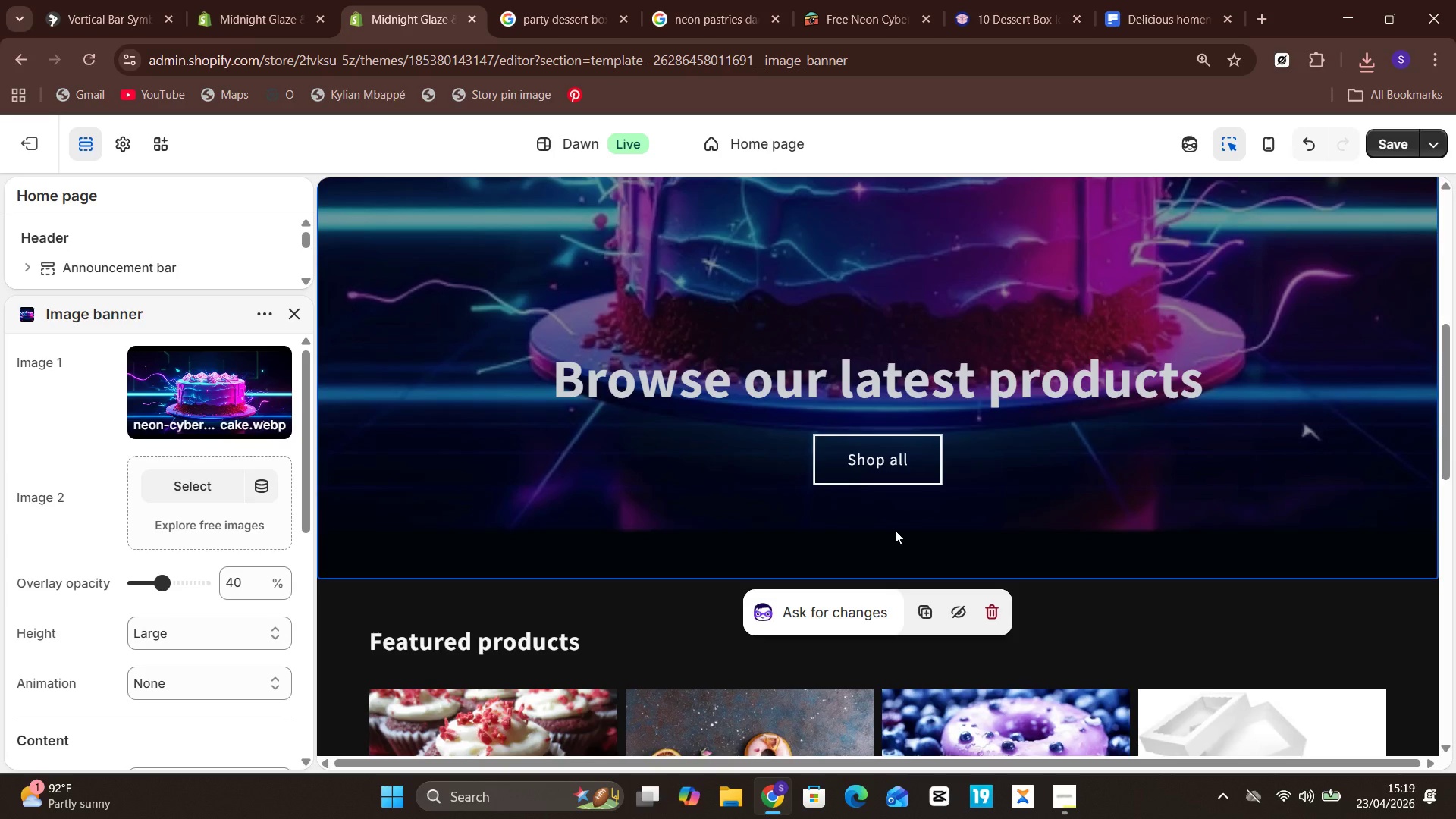 
wait(17.23)
 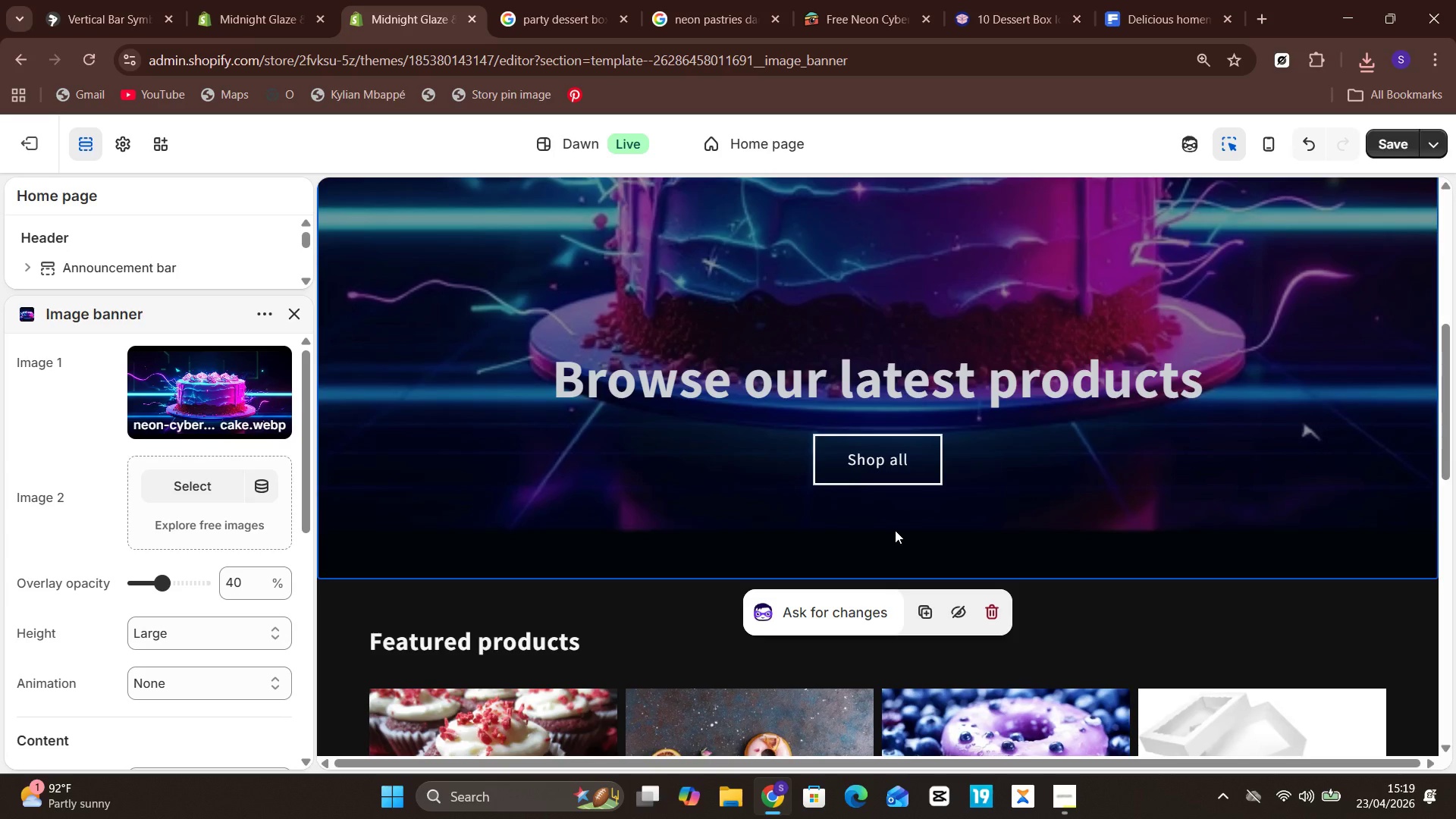 
left_click([758, 363])
 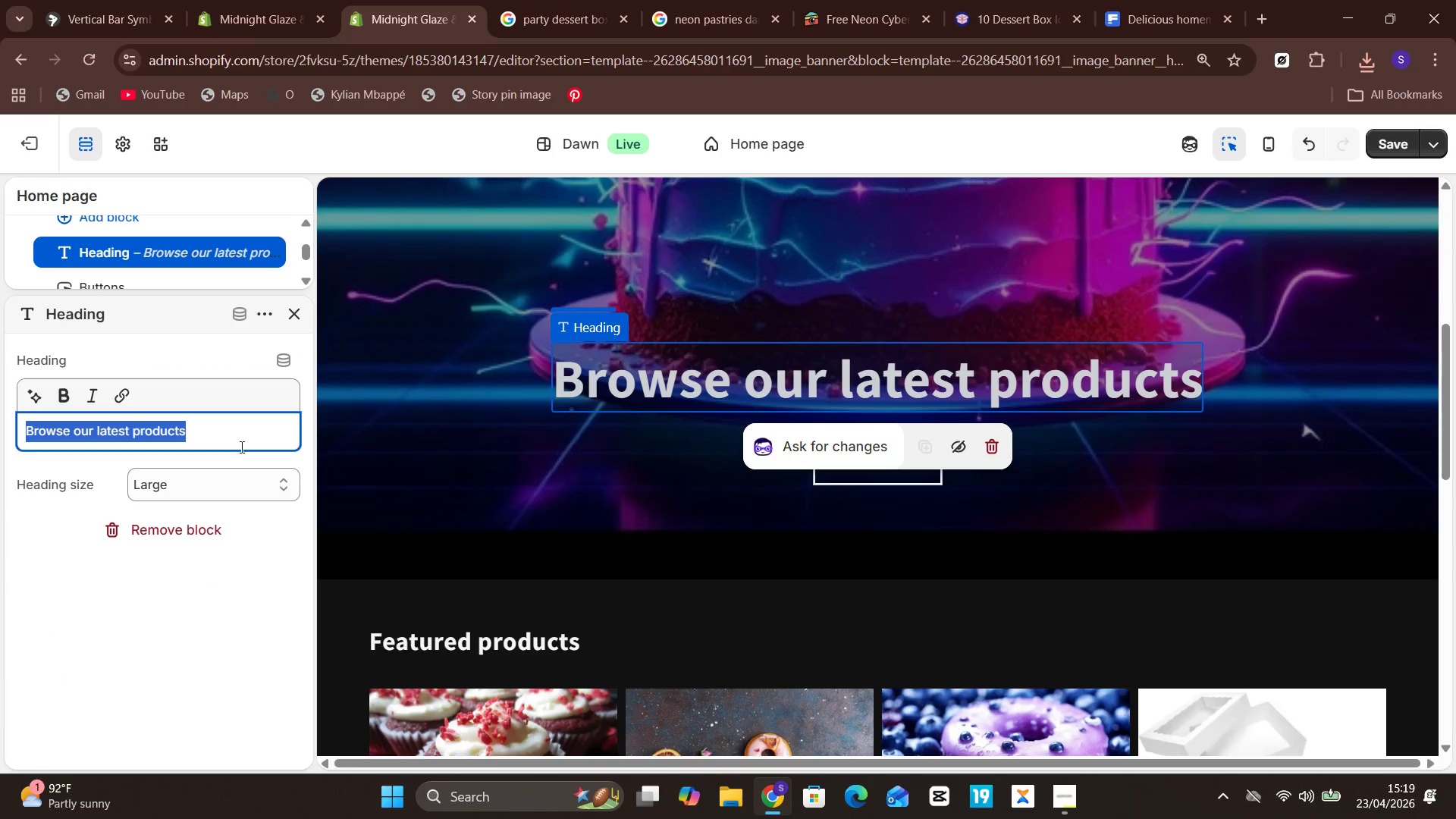 
type(Desserts t)
key(Backspace)
type(That Own the Night)
 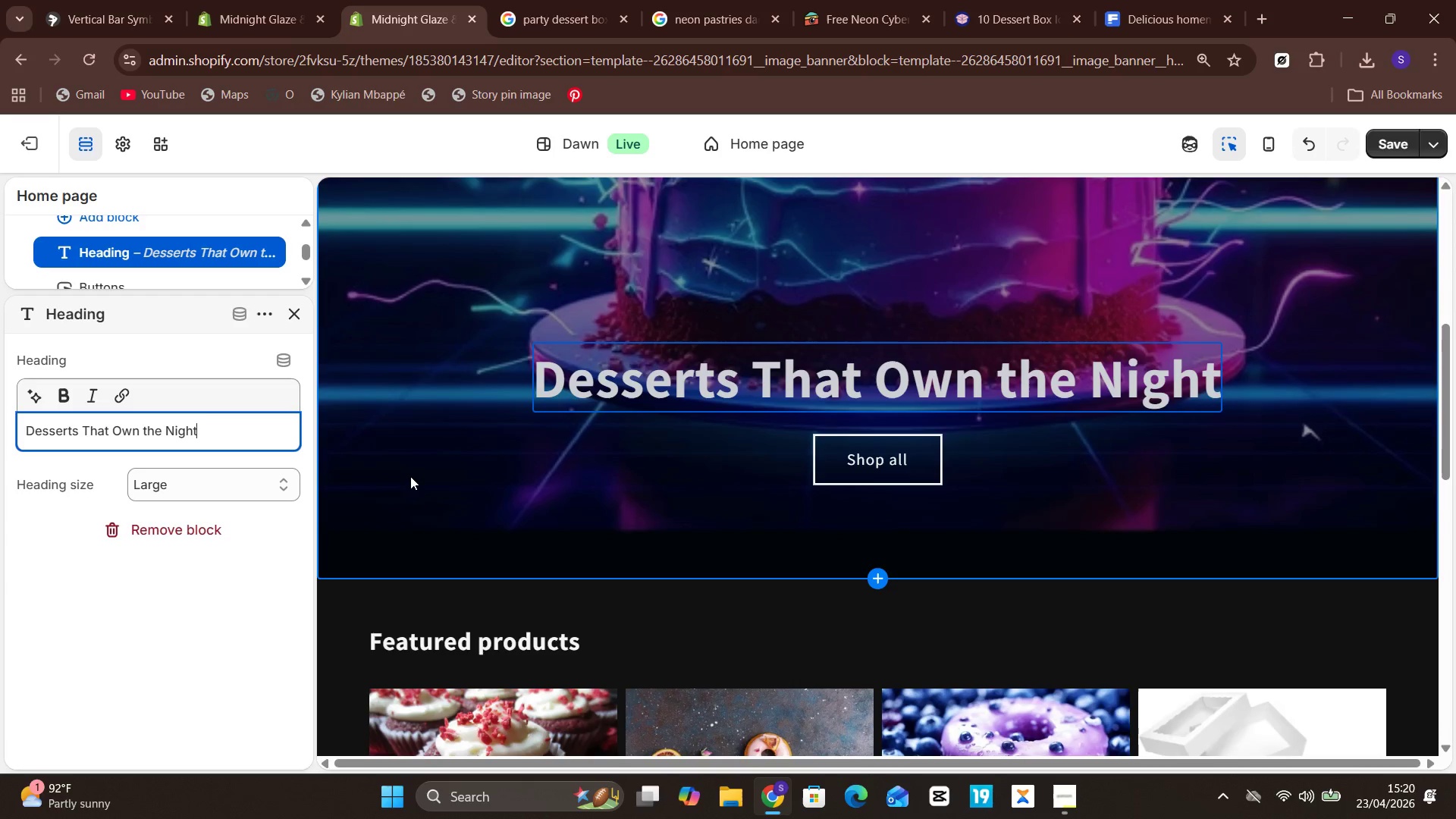 
wait(14.91)
 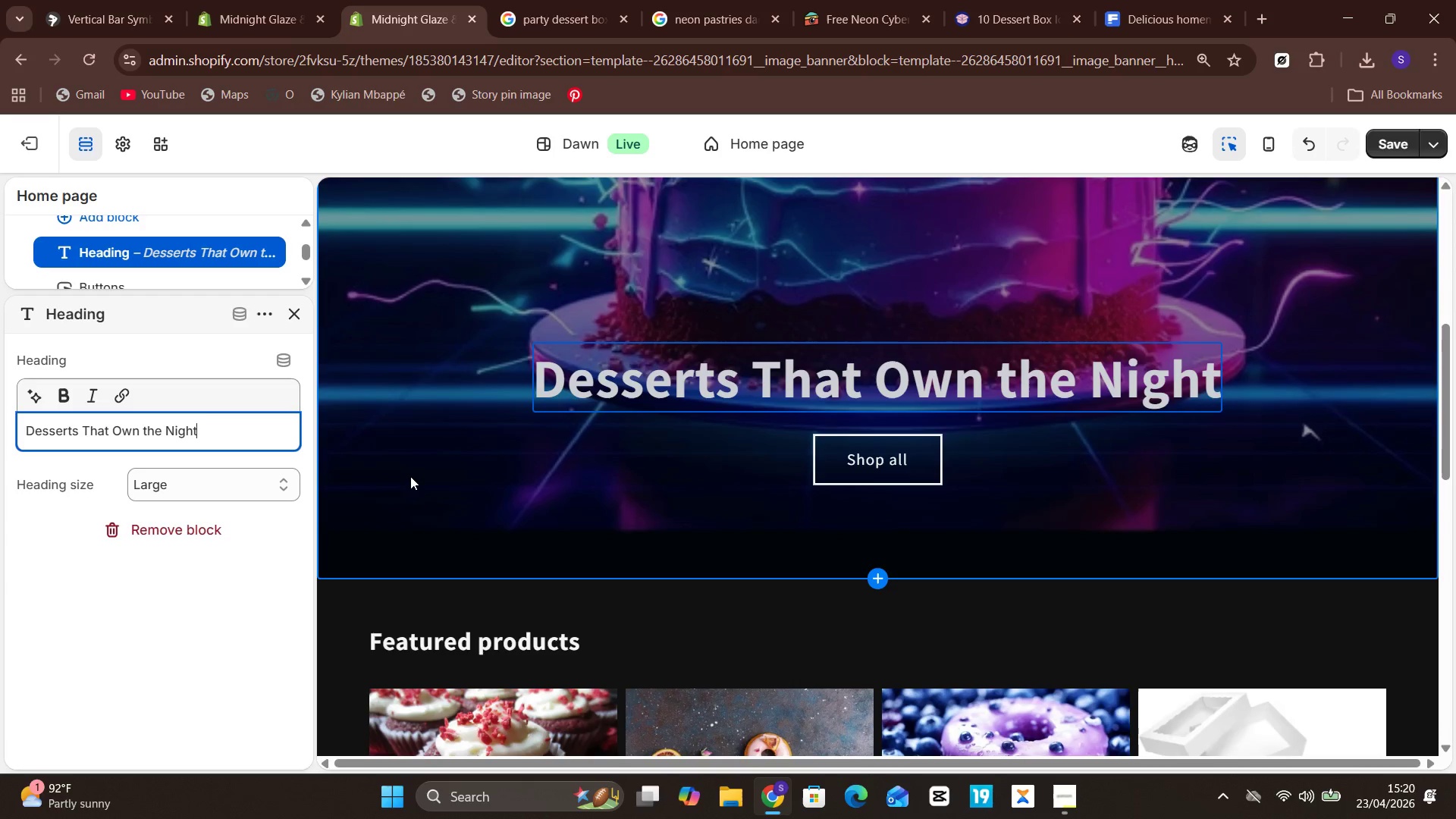 
left_click([296, 303])
 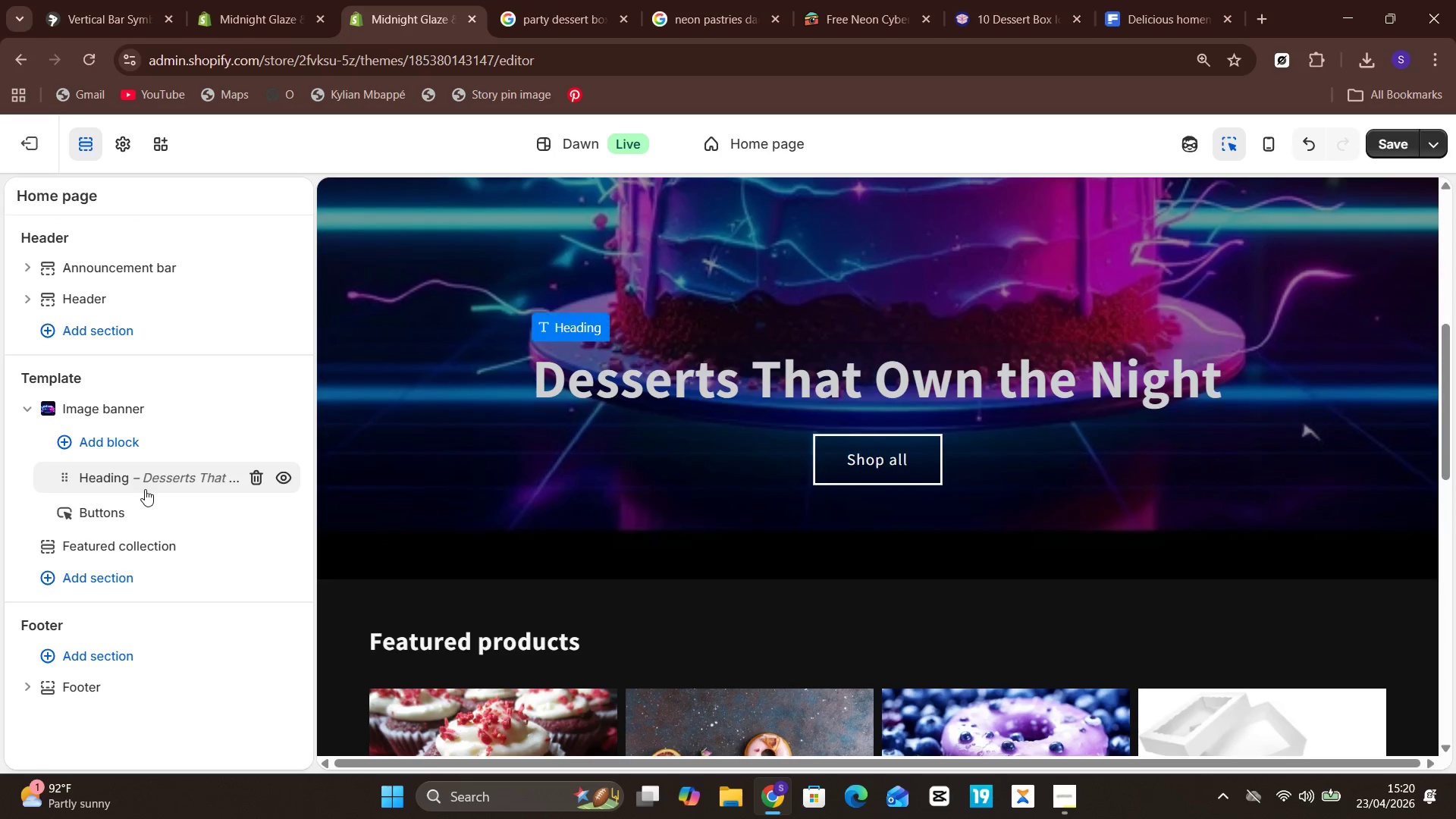 
wait(5.02)
 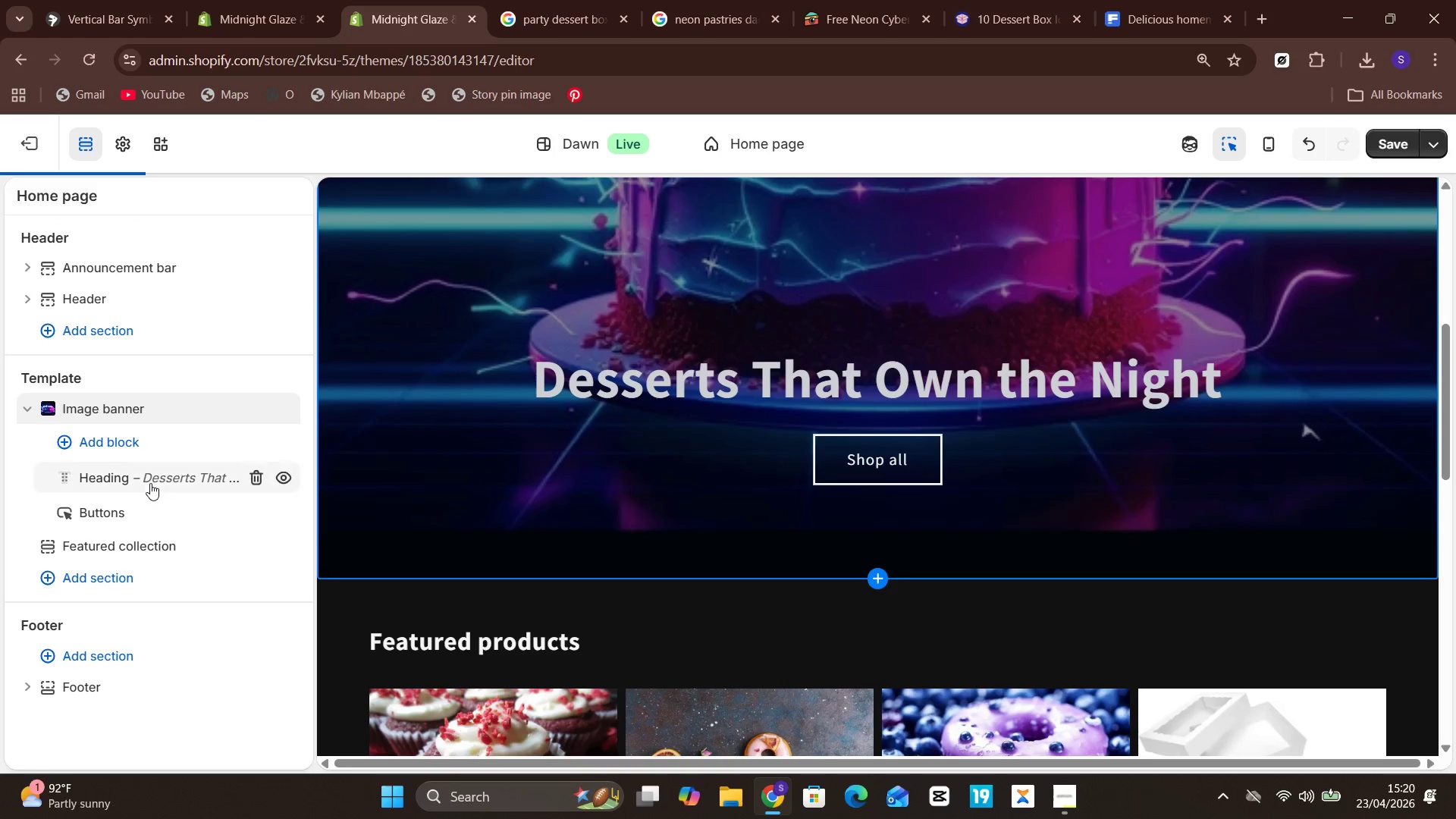 
left_click([119, 435])
 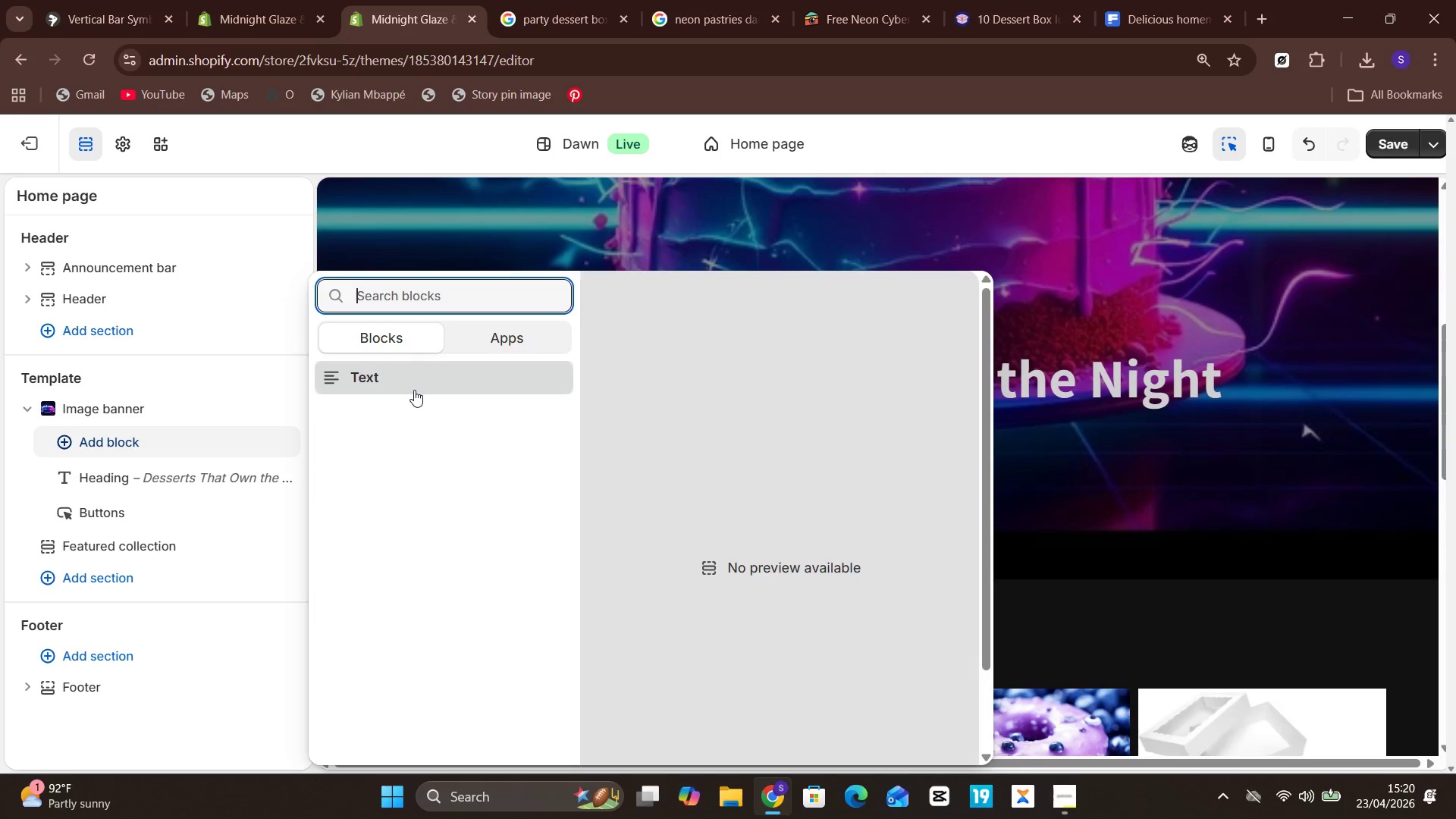 
left_click([414, 384])
 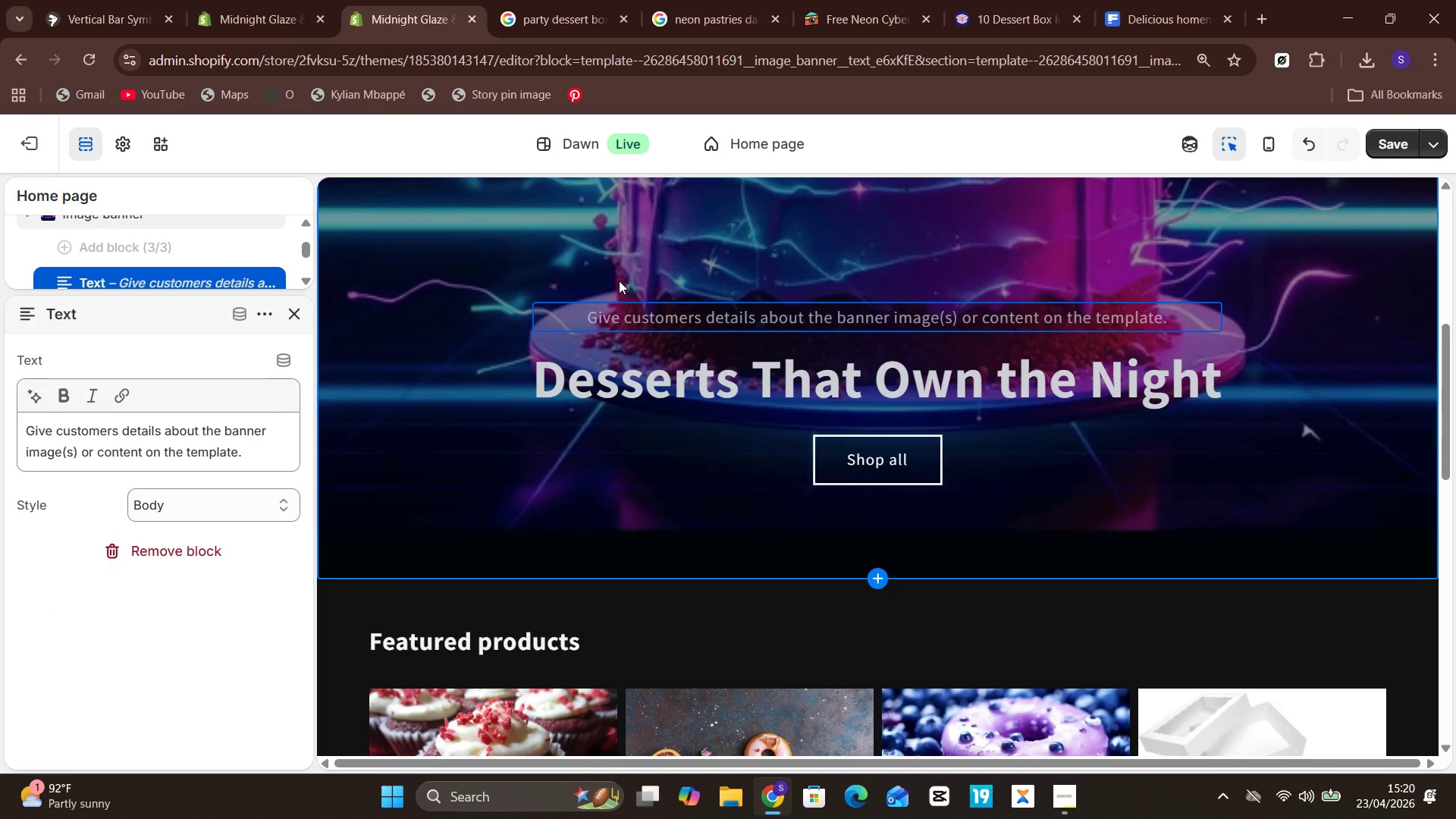 
double_click([631, 317])
 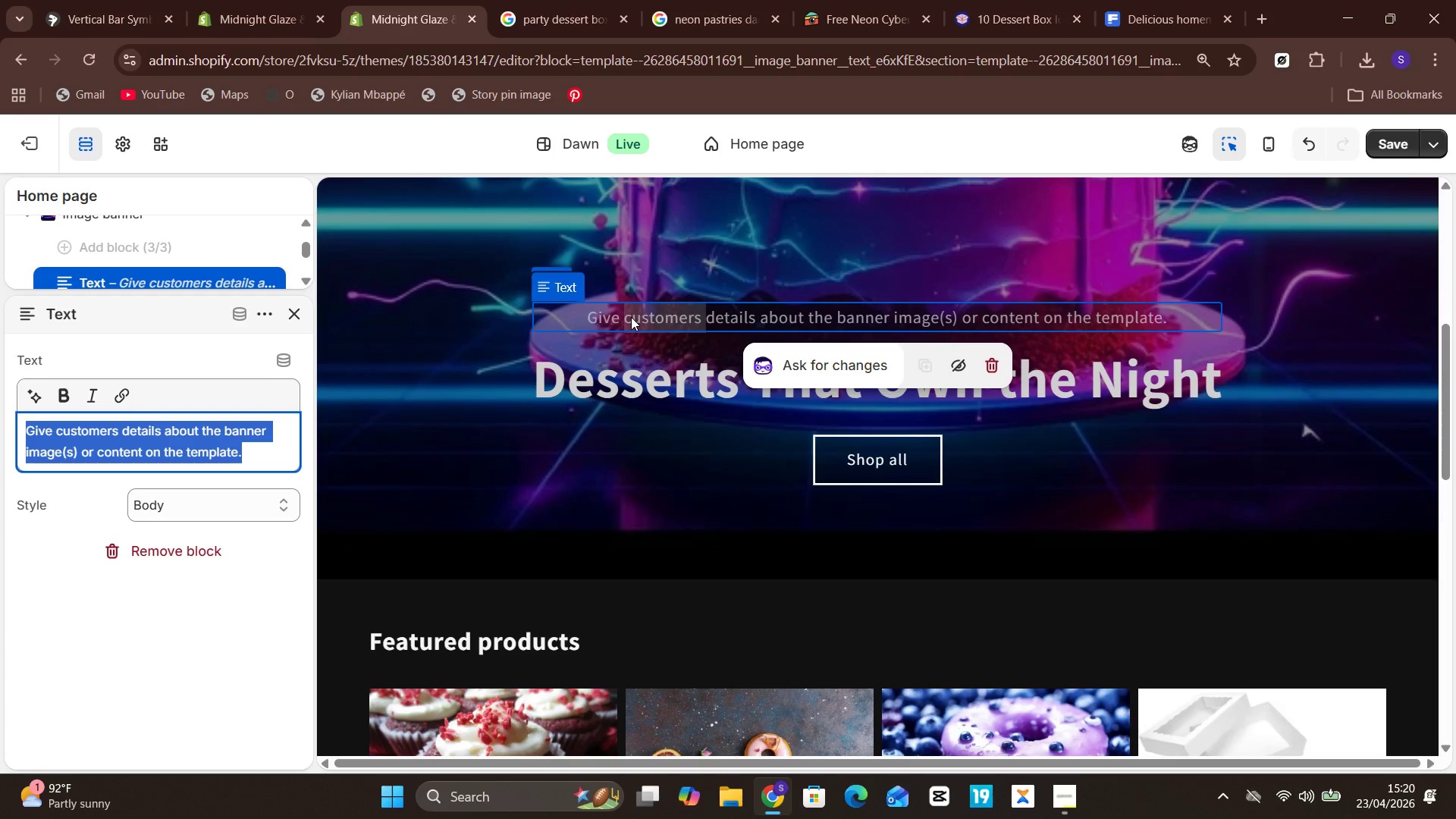 
type(Glow- )
key(Backspace)
type(inspired pastries, bold midnight boxes, and high-contrast sww)
key(Backspace)
type(eets designed for after-hours moments.)
 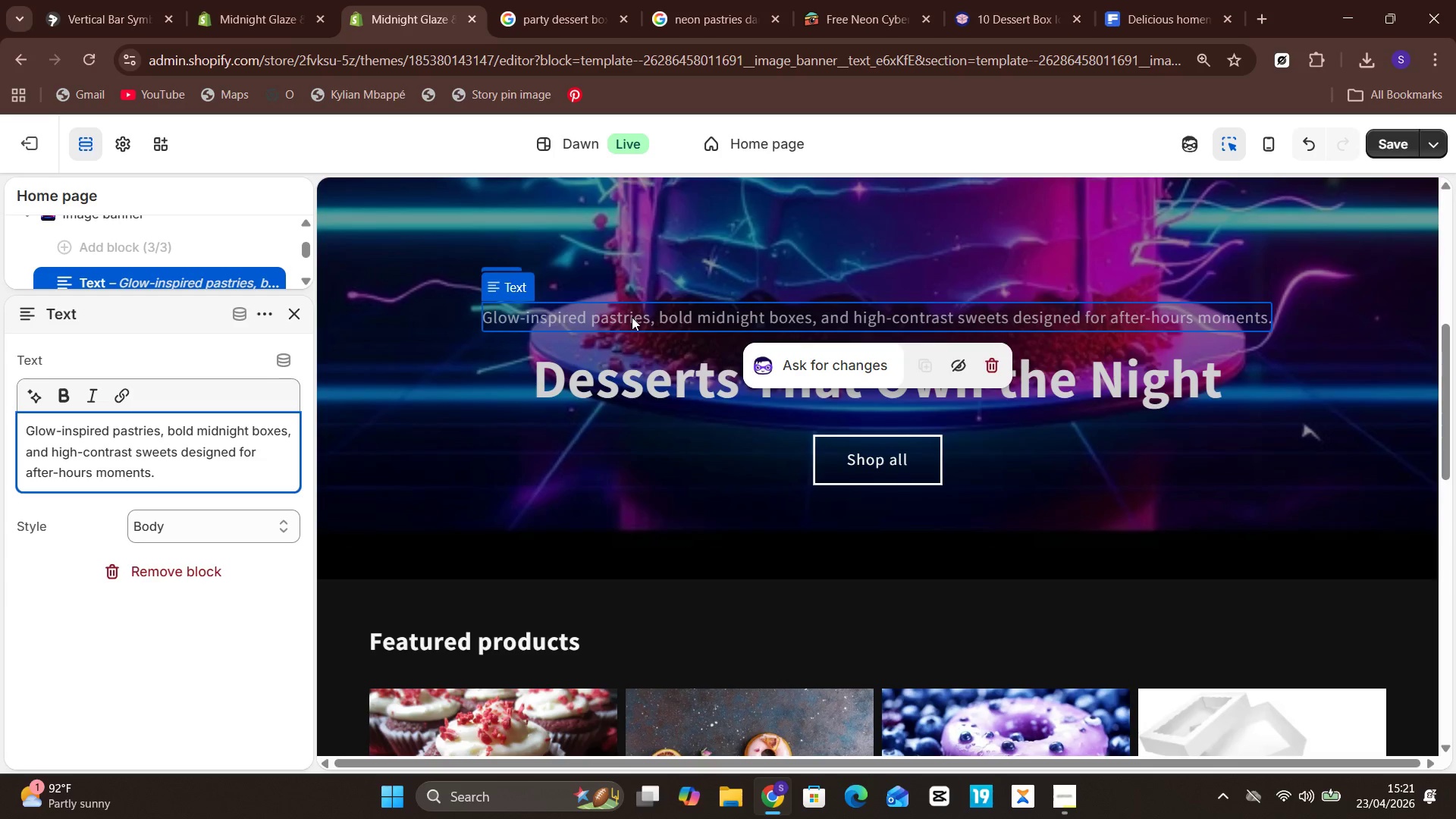 
left_click([733, 457])
 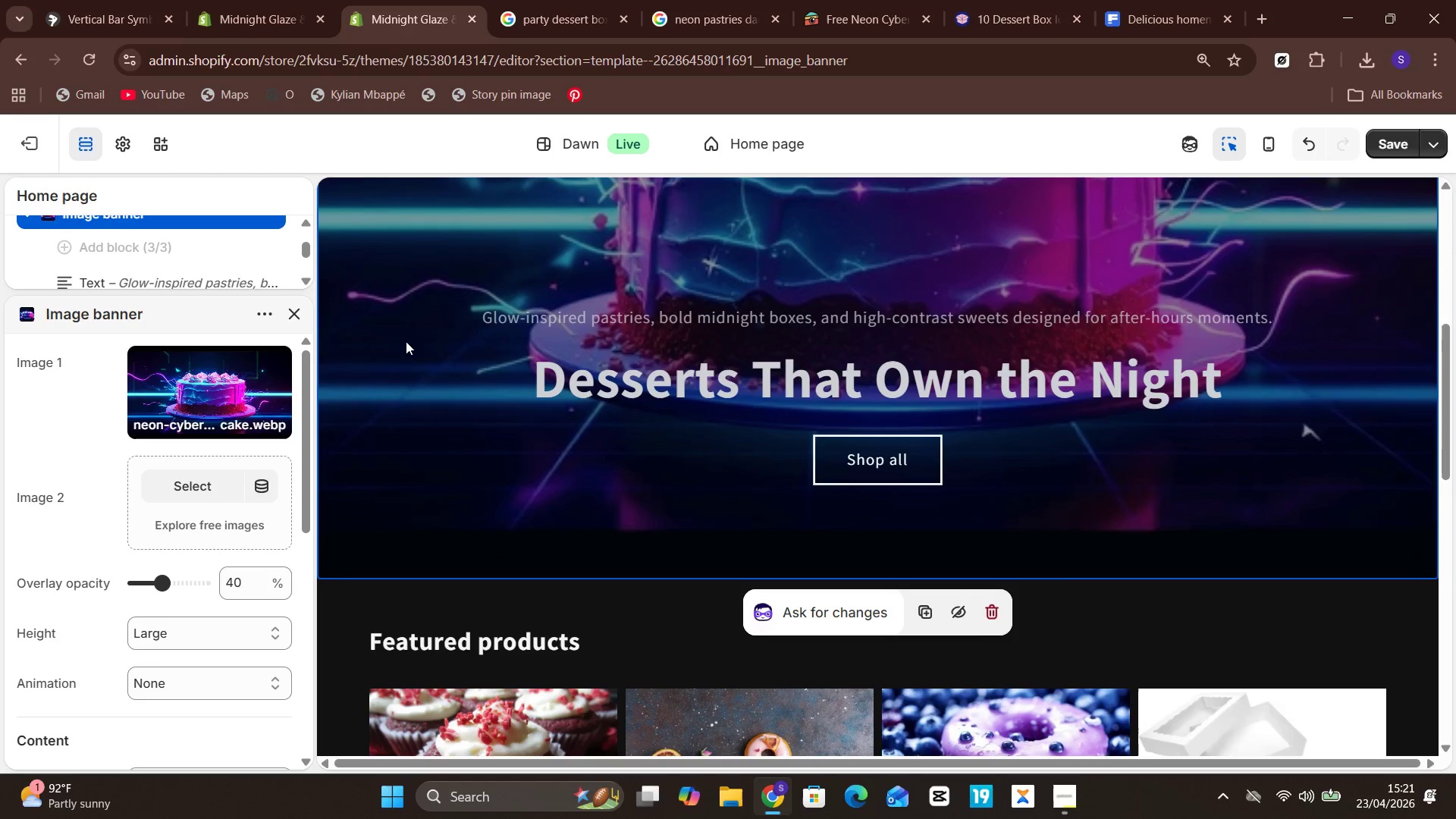 
left_click([531, 312])
 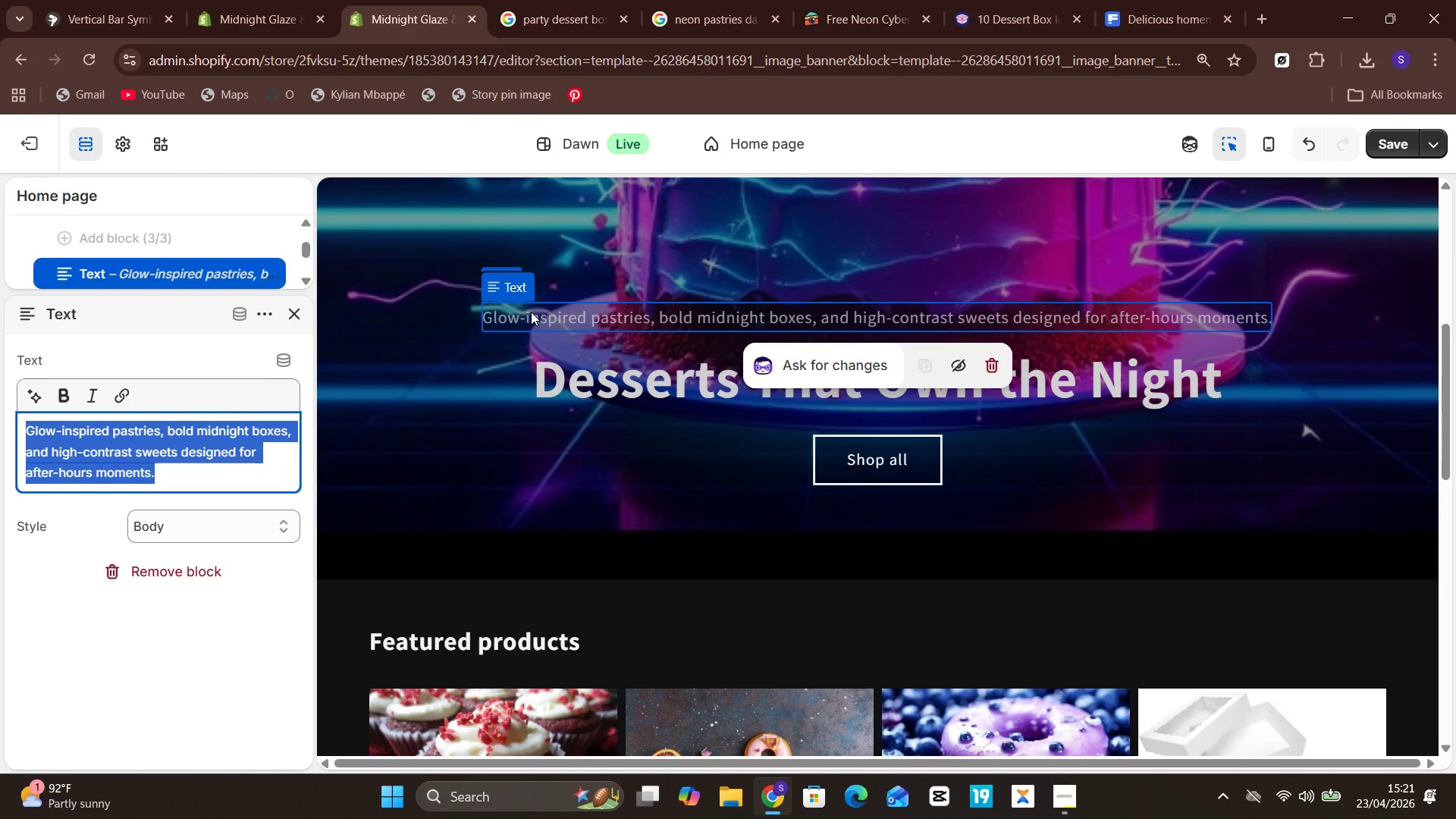 
left_click_drag(start_coordinate=[531, 312], to_coordinate=[551, 420])
 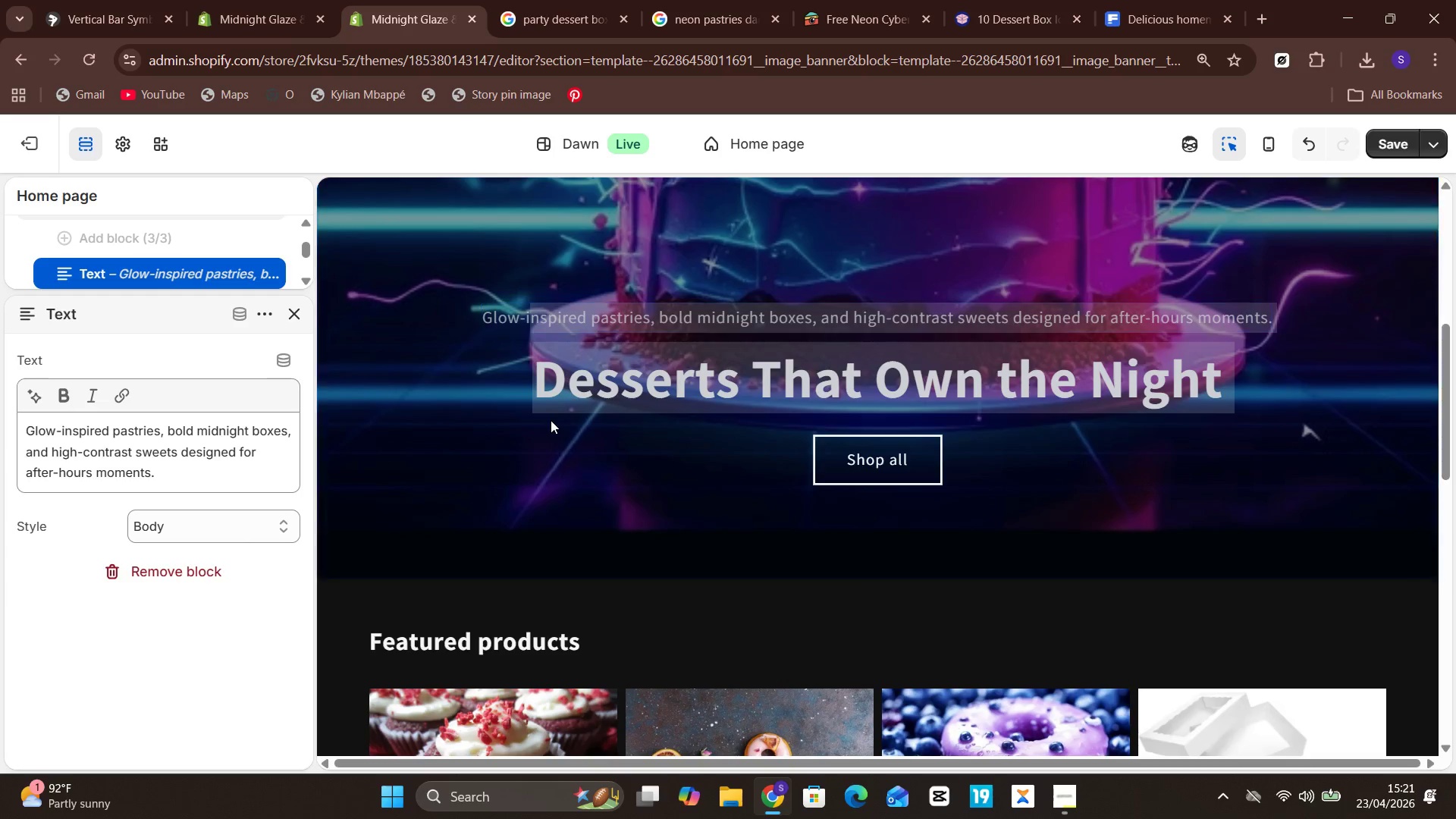 
left_click([551, 420])
 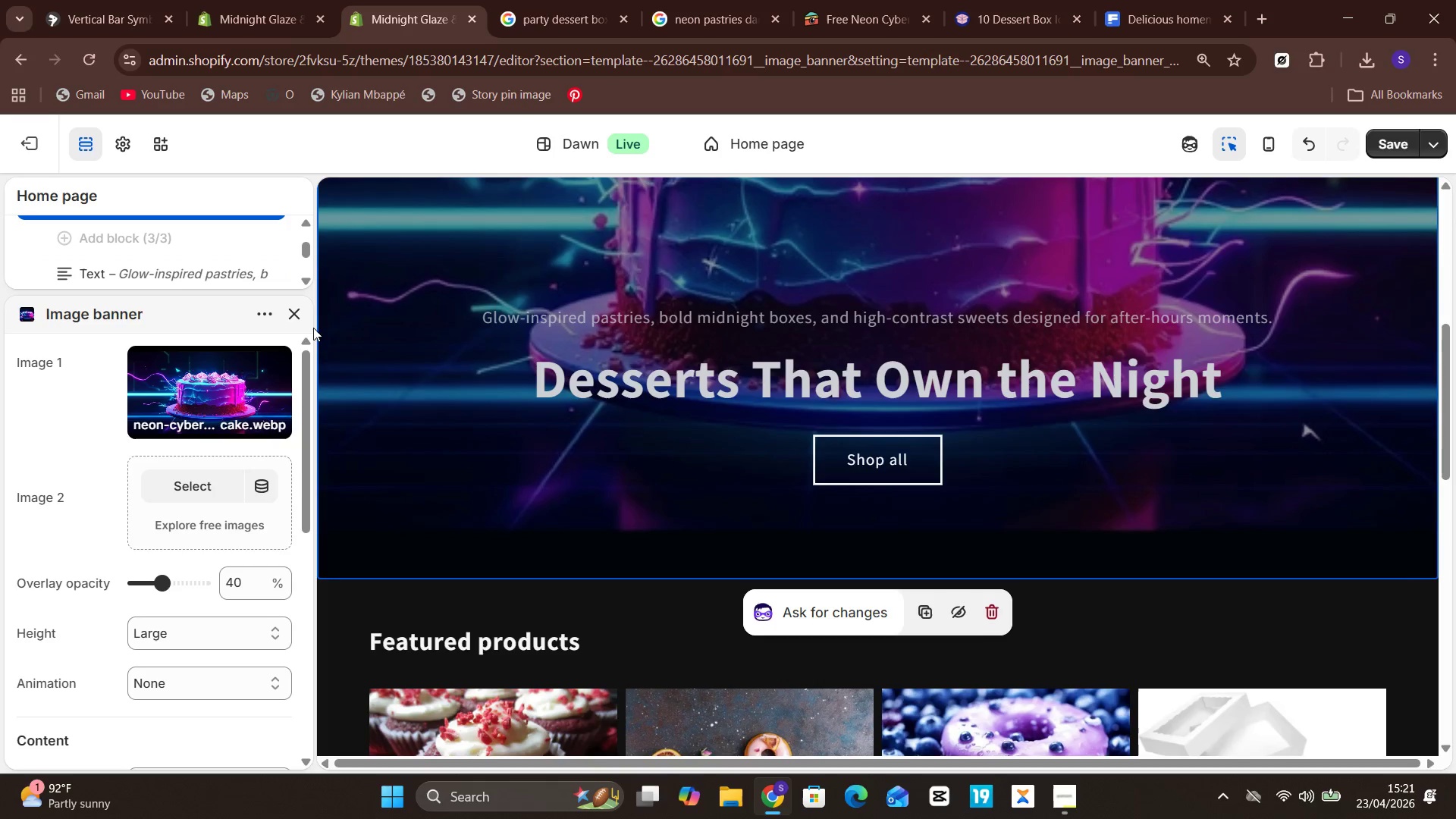 
left_click([303, 312])
 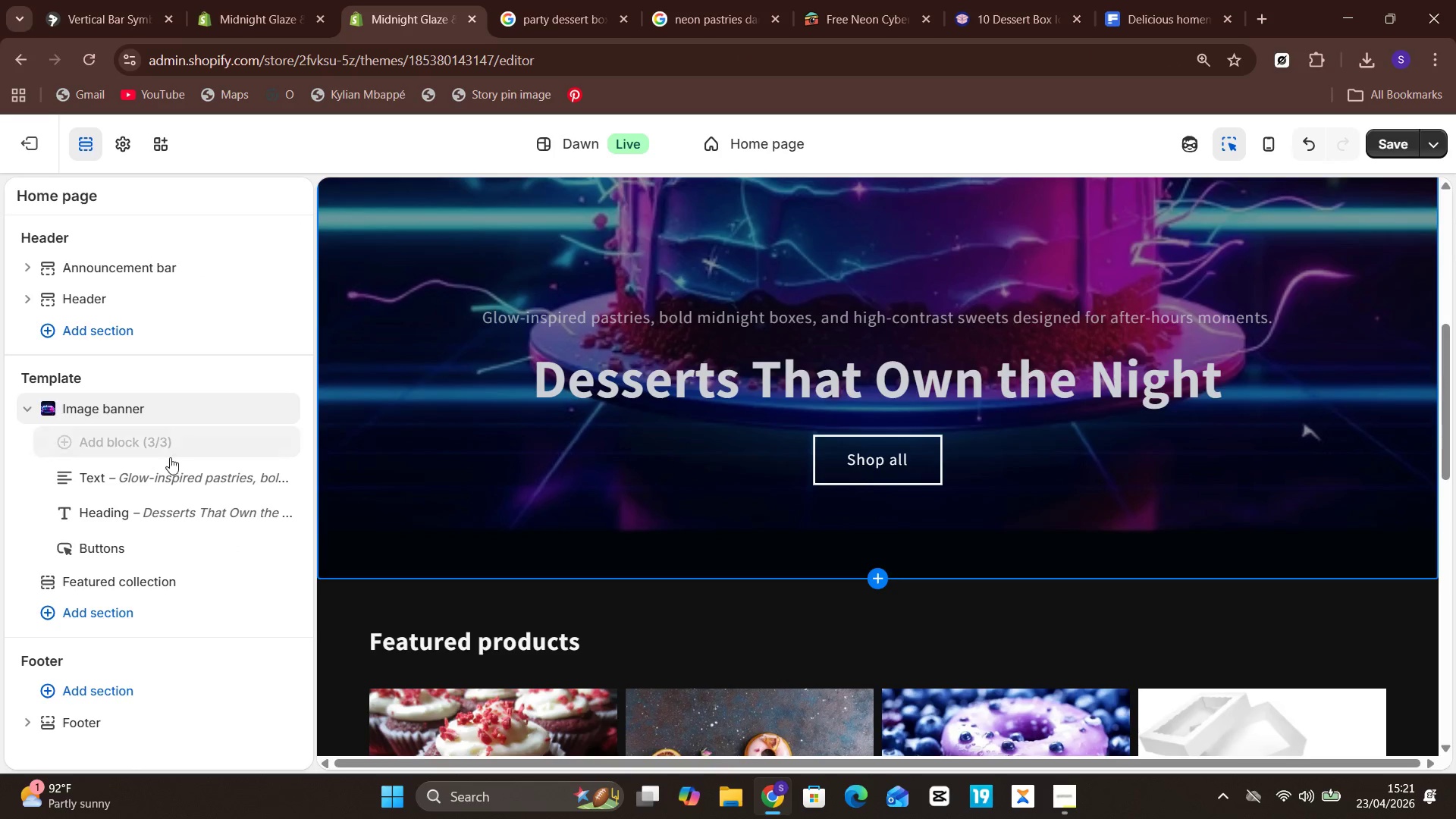 
mouse_move([146, 479])
 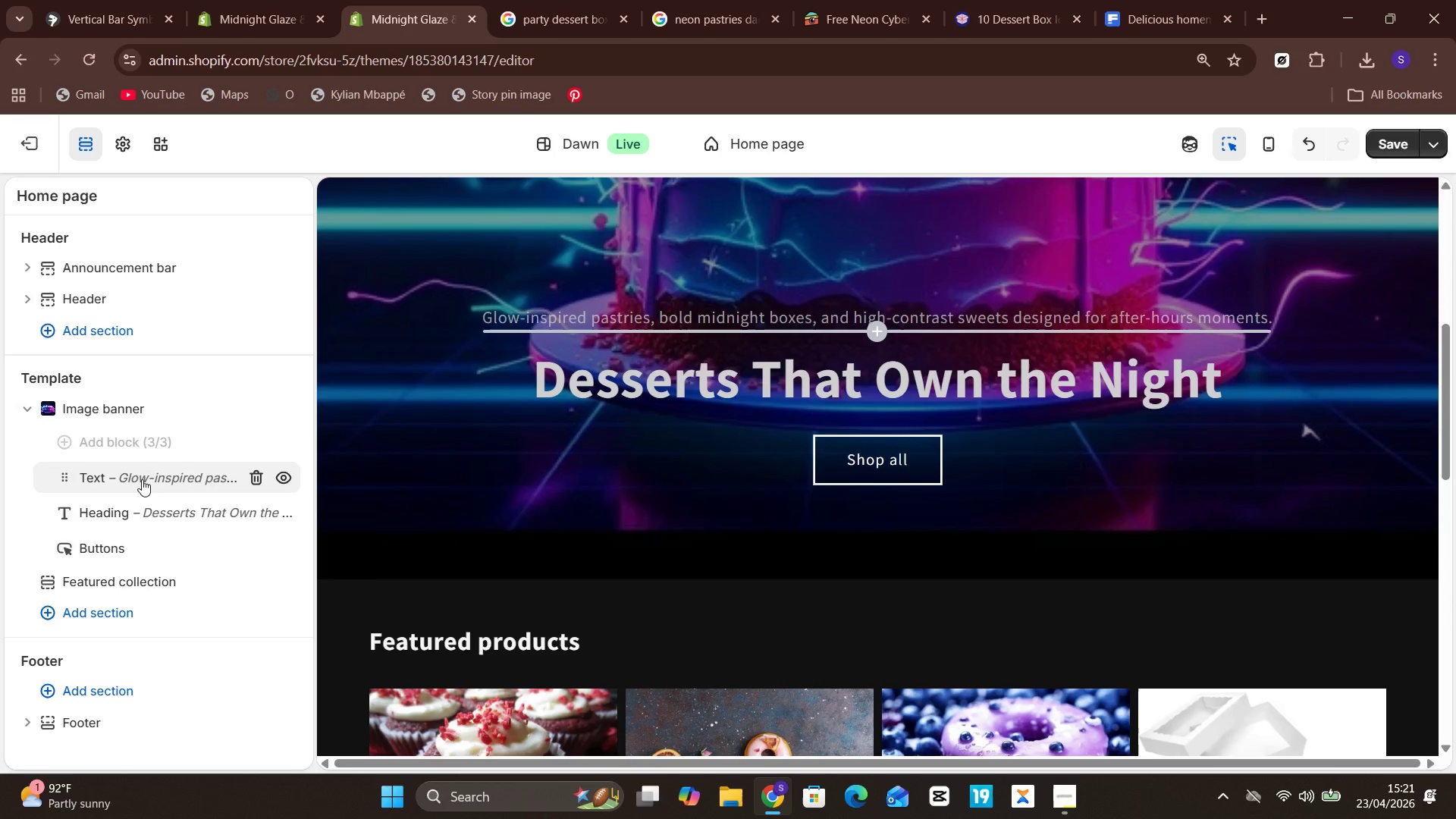 
left_click([142, 479])
 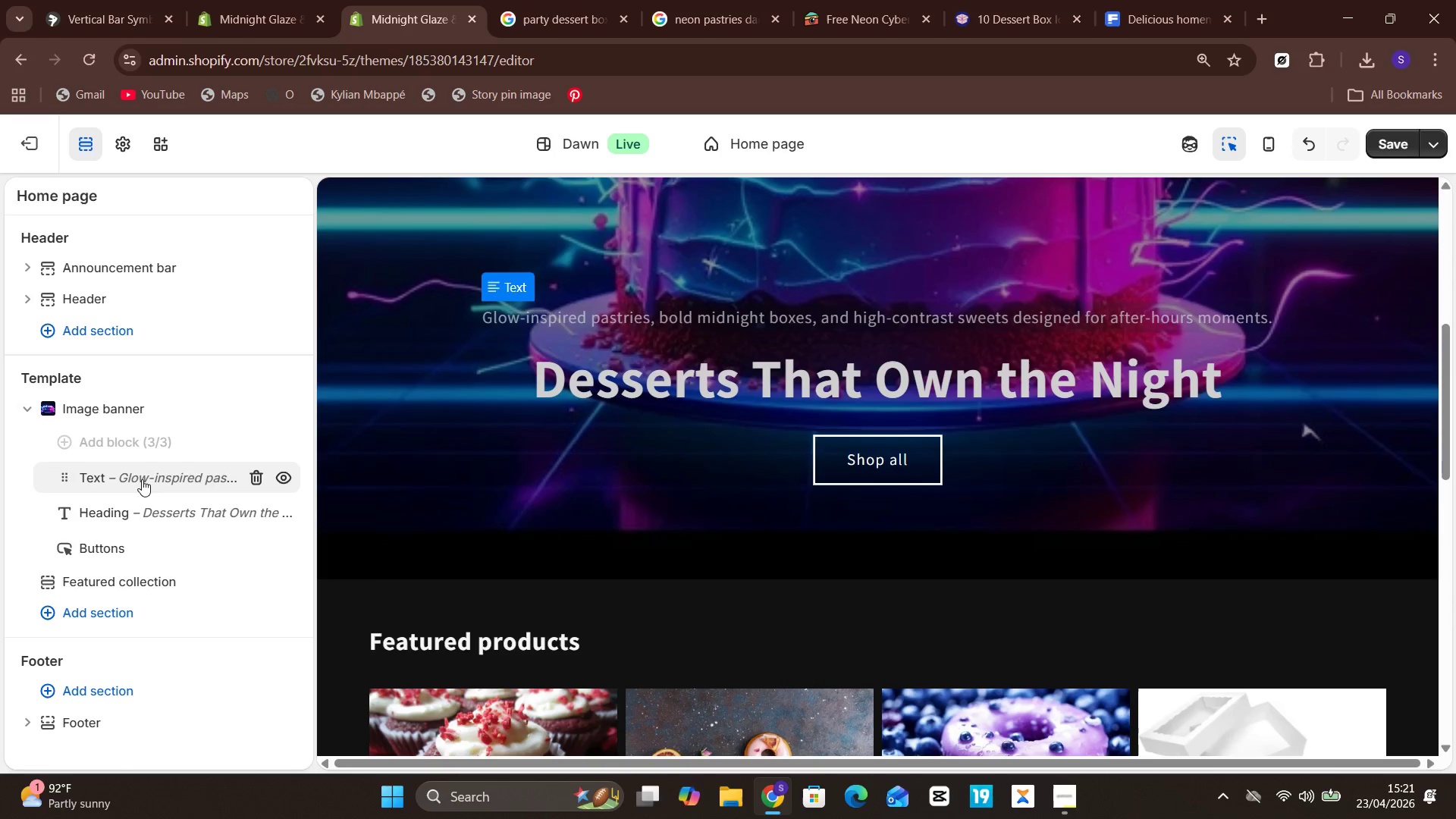 
left_click_drag(start_coordinate=[142, 479], to_coordinate=[133, 520])
 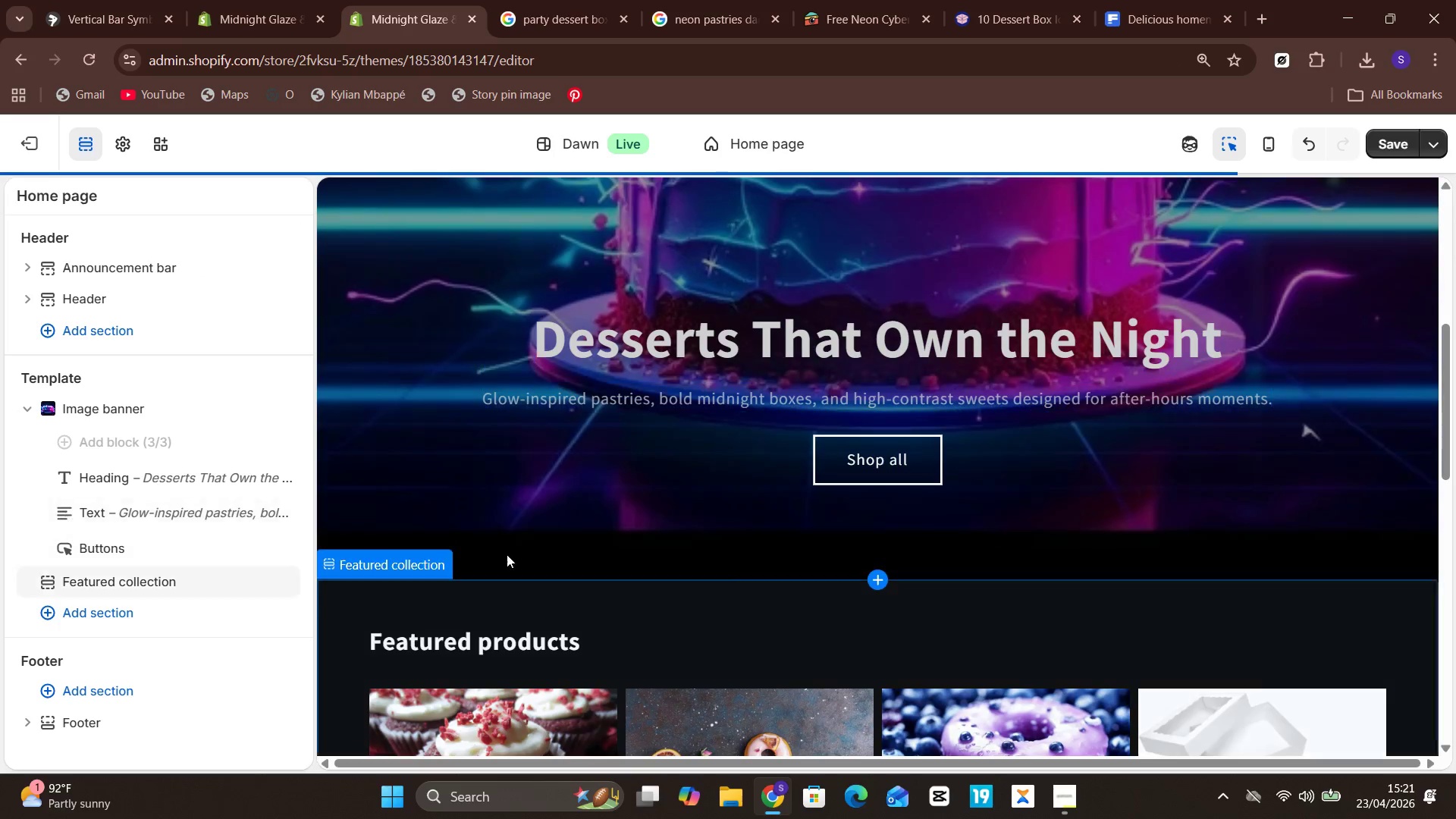 
left_click([514, 535])
 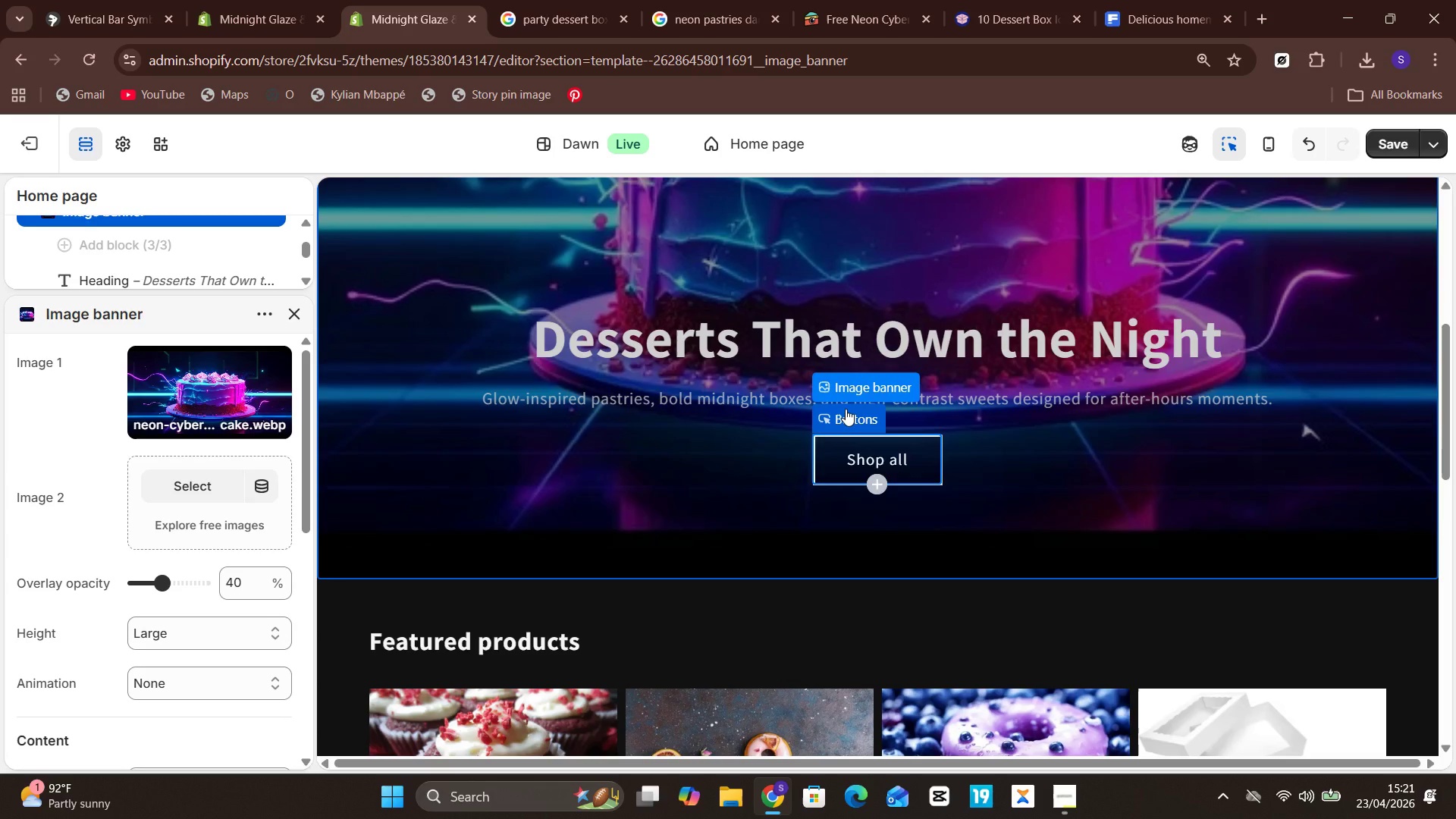 
wait(25.38)
 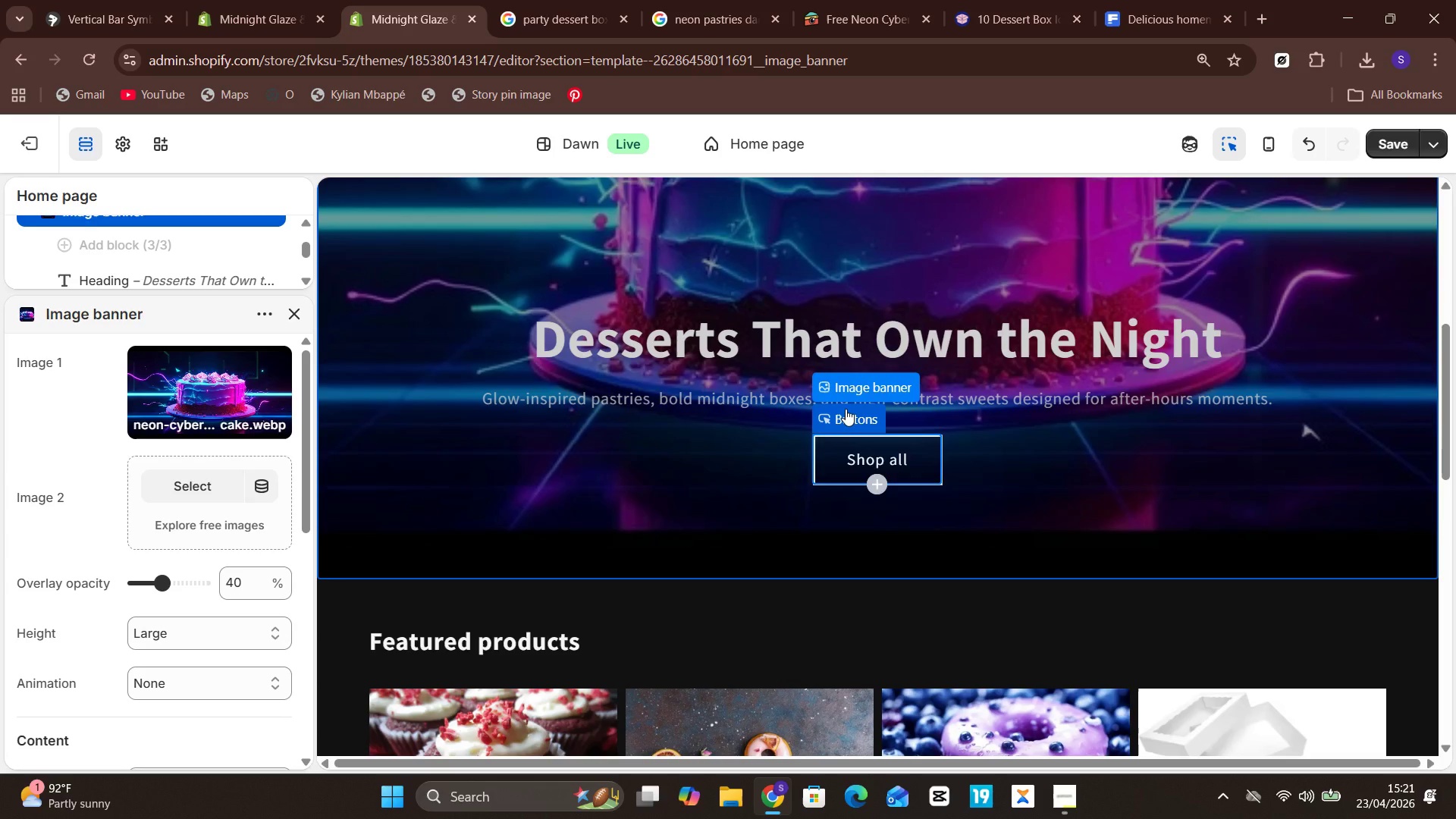 
left_click([863, 440])
 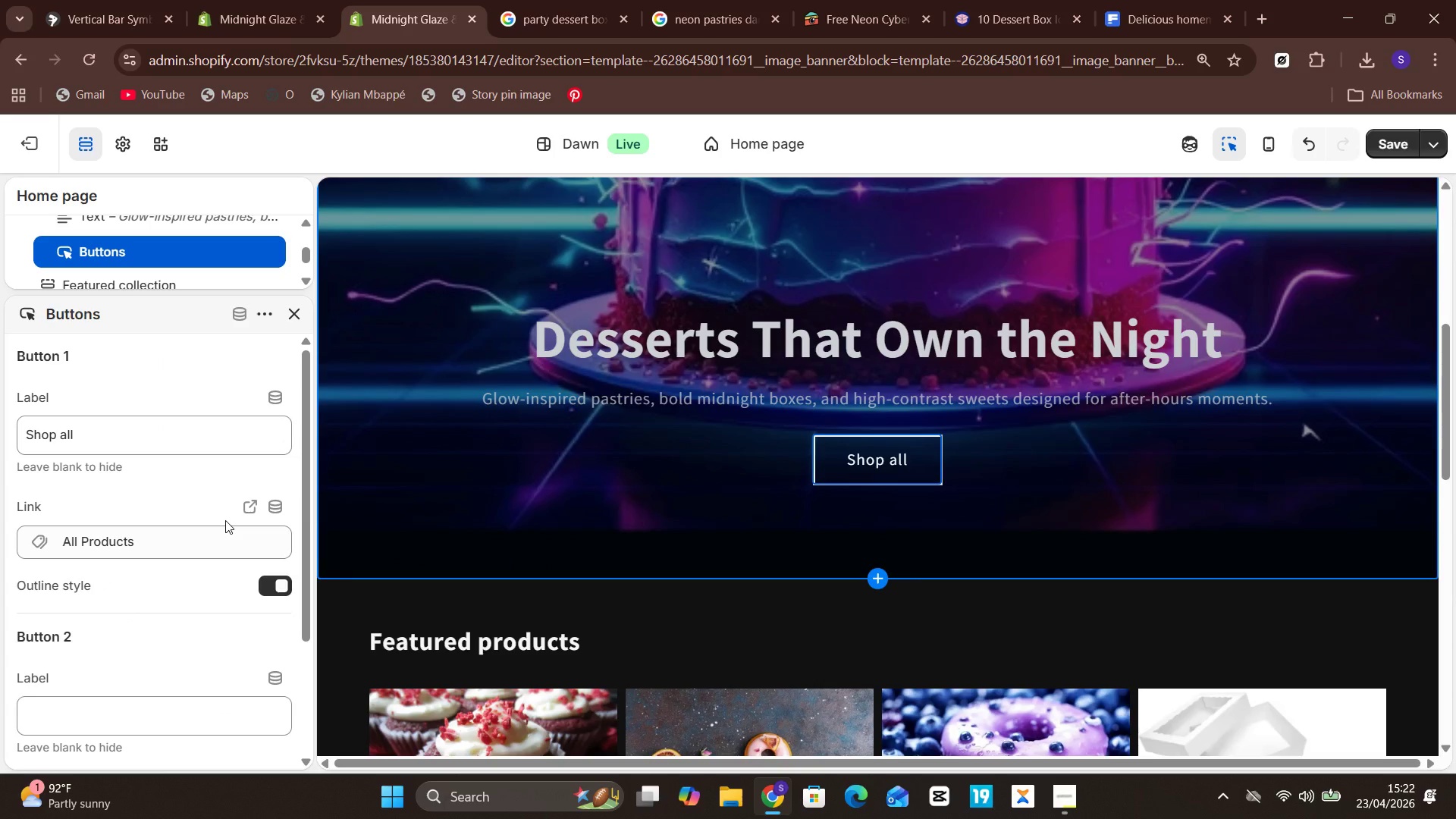 
left_click([168, 434])
 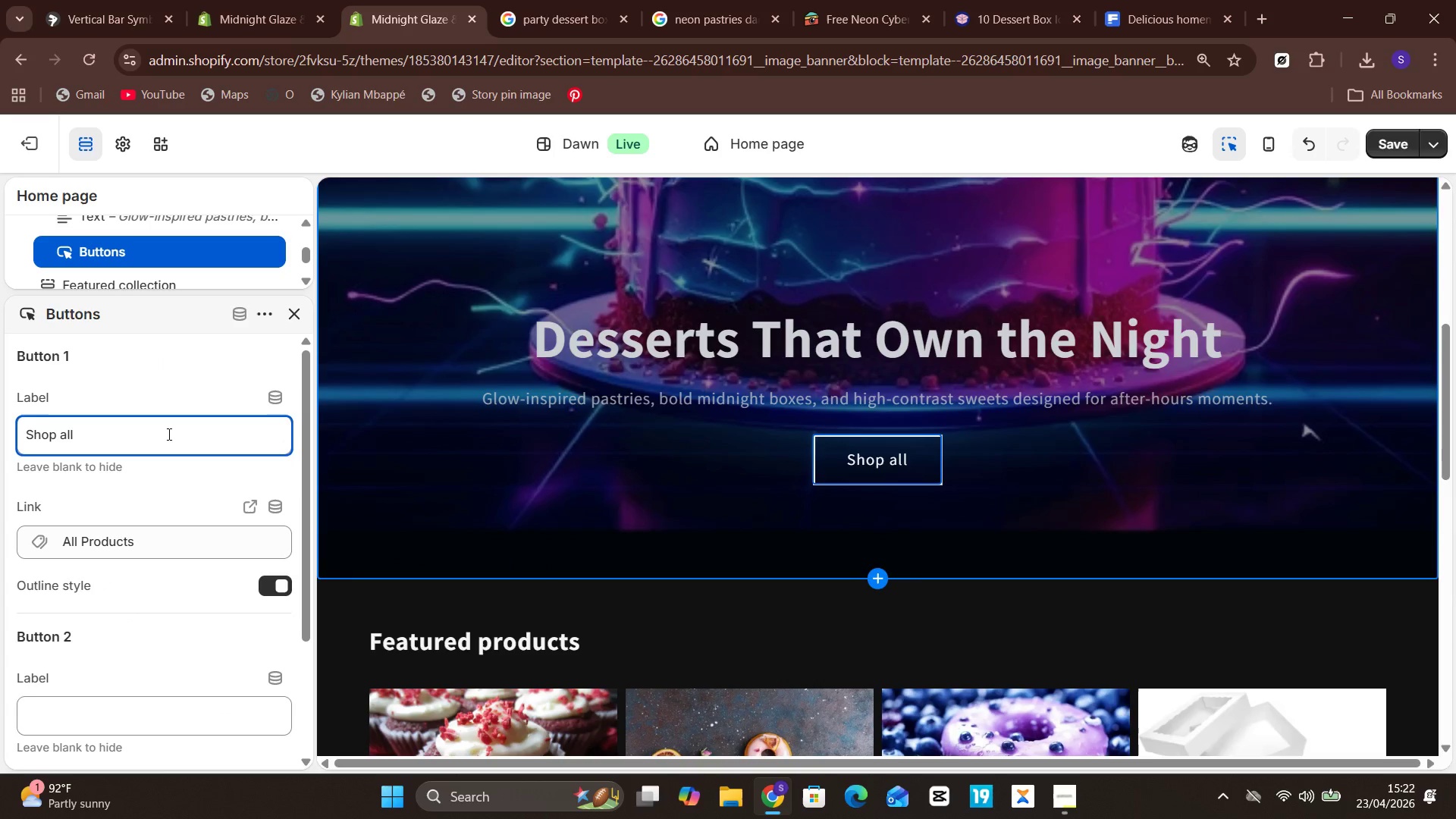 
key(Backspace)
key(Backspace)
key(Backspace)
type(the Collection)
 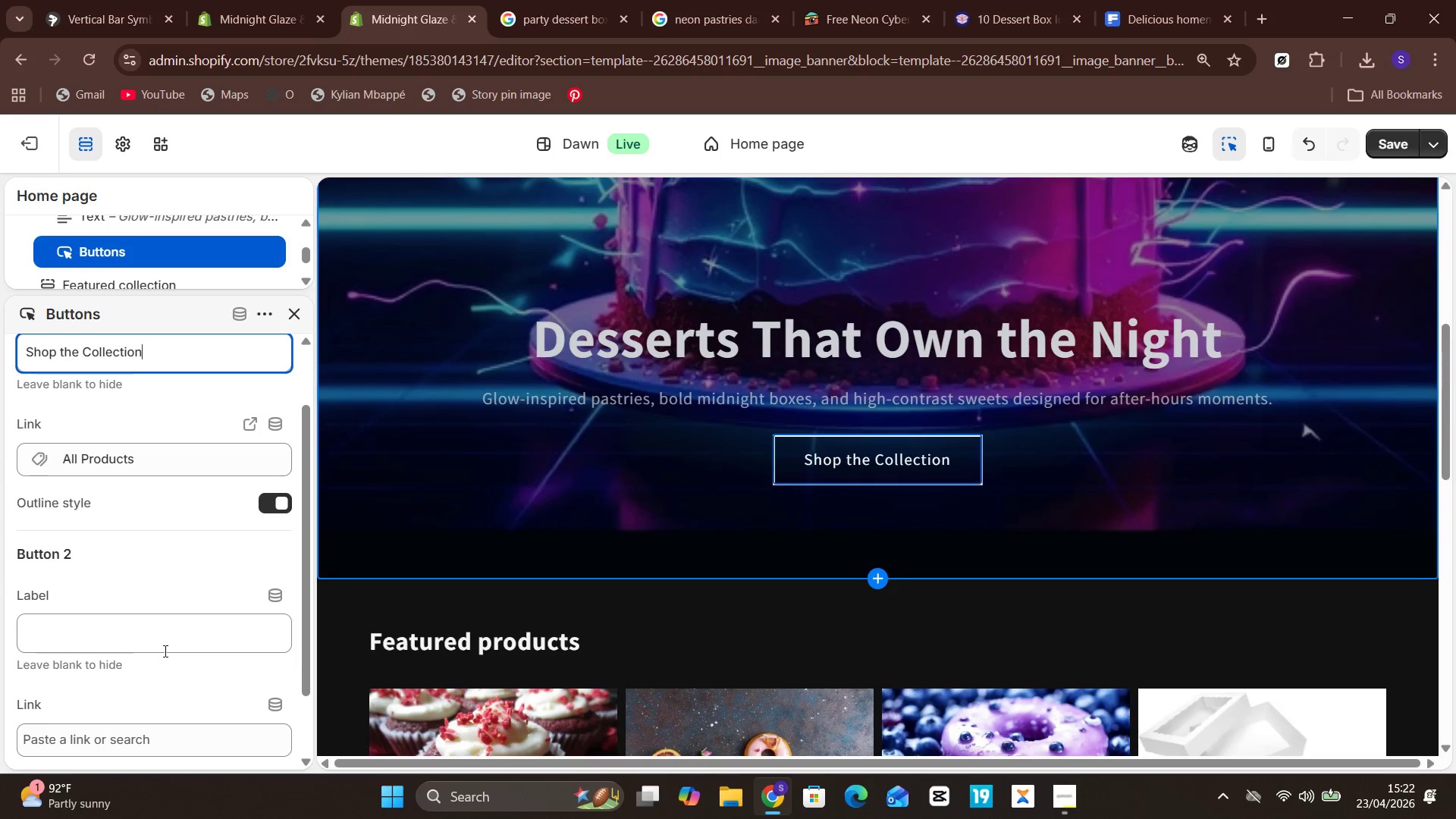 
left_click([180, 648])
 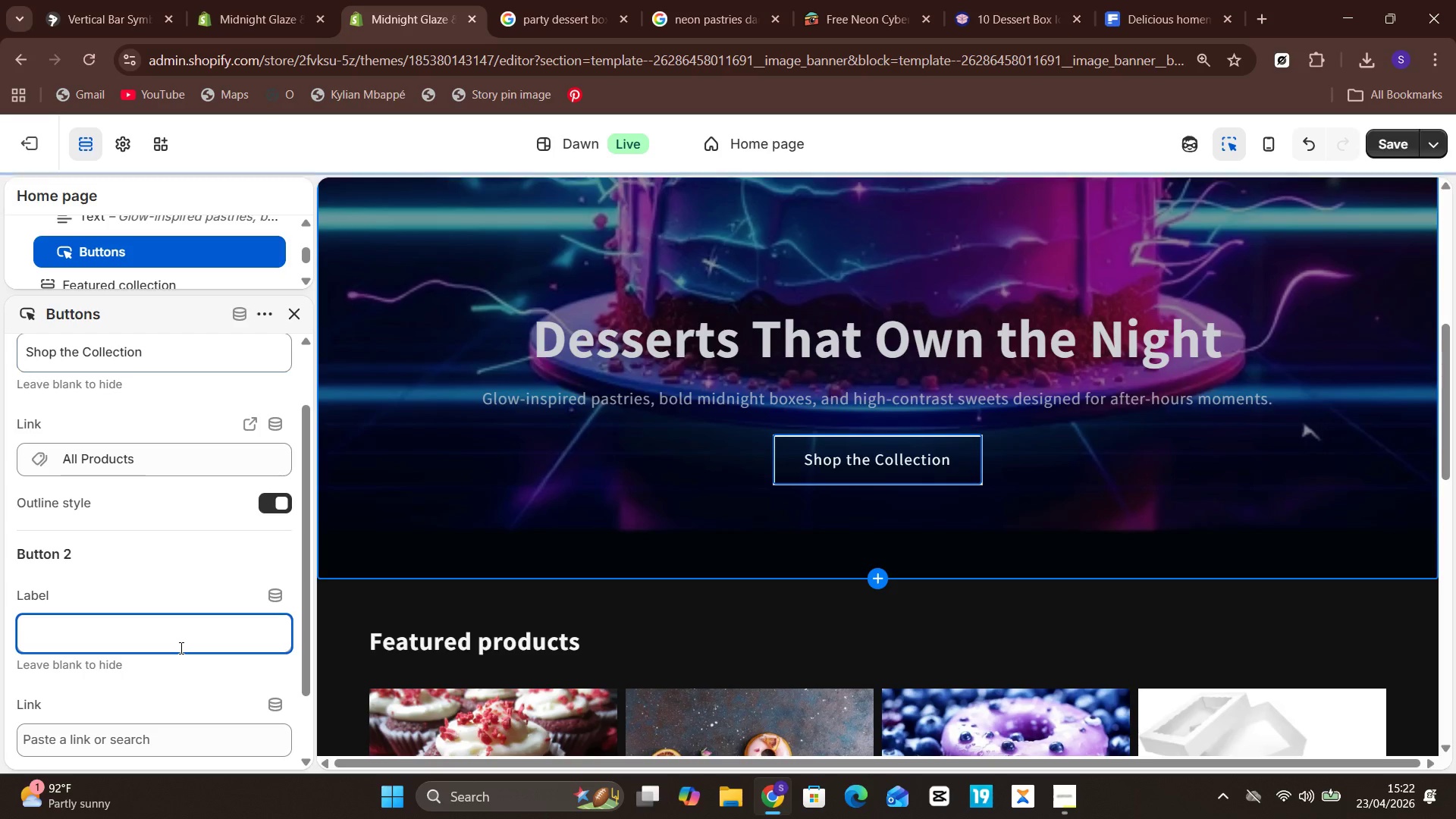 
key(CapsLock)
 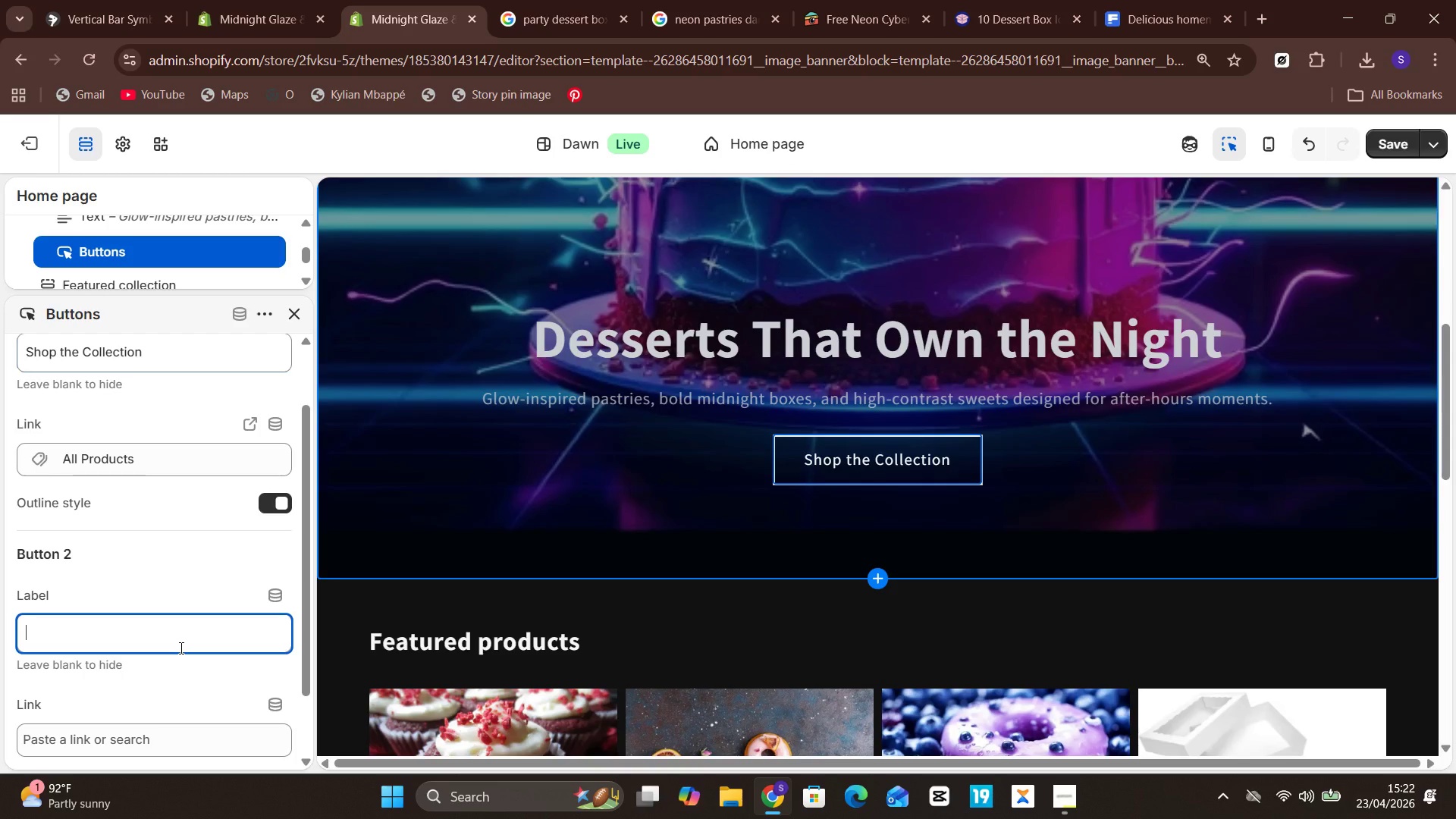 
type(Read the Glow Guide)
 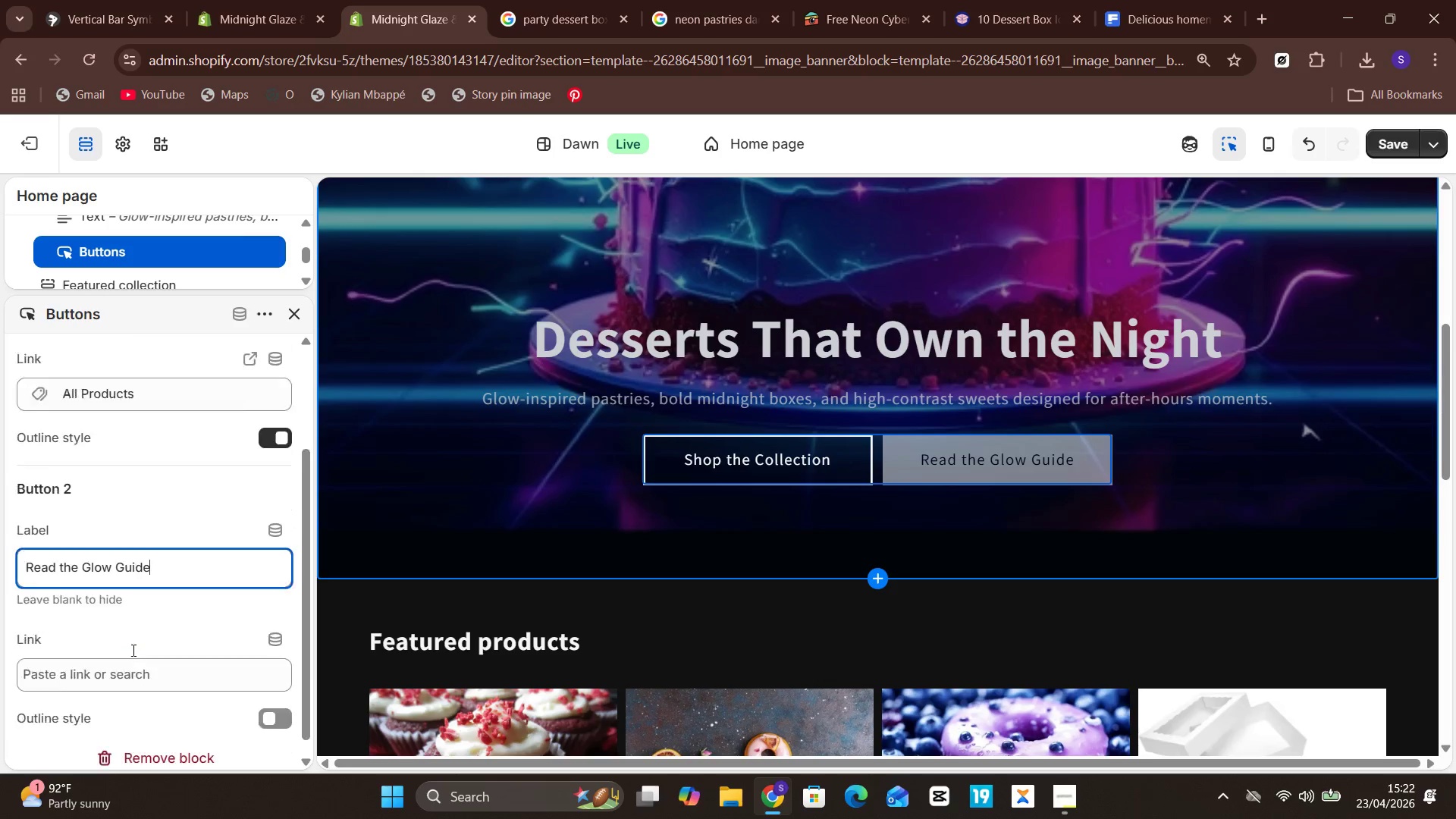 
left_click([124, 669])
 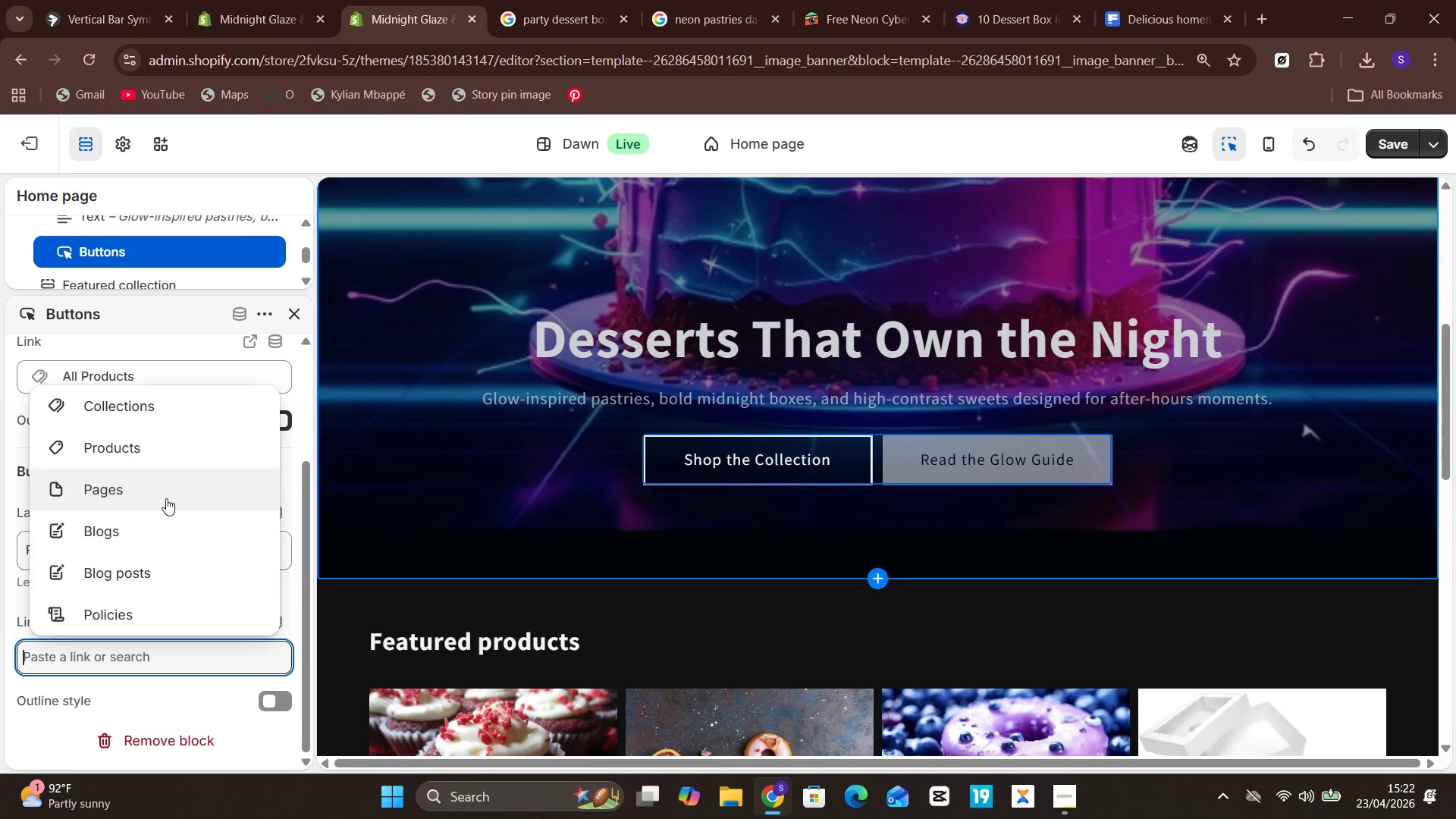 
left_click([166, 499])
 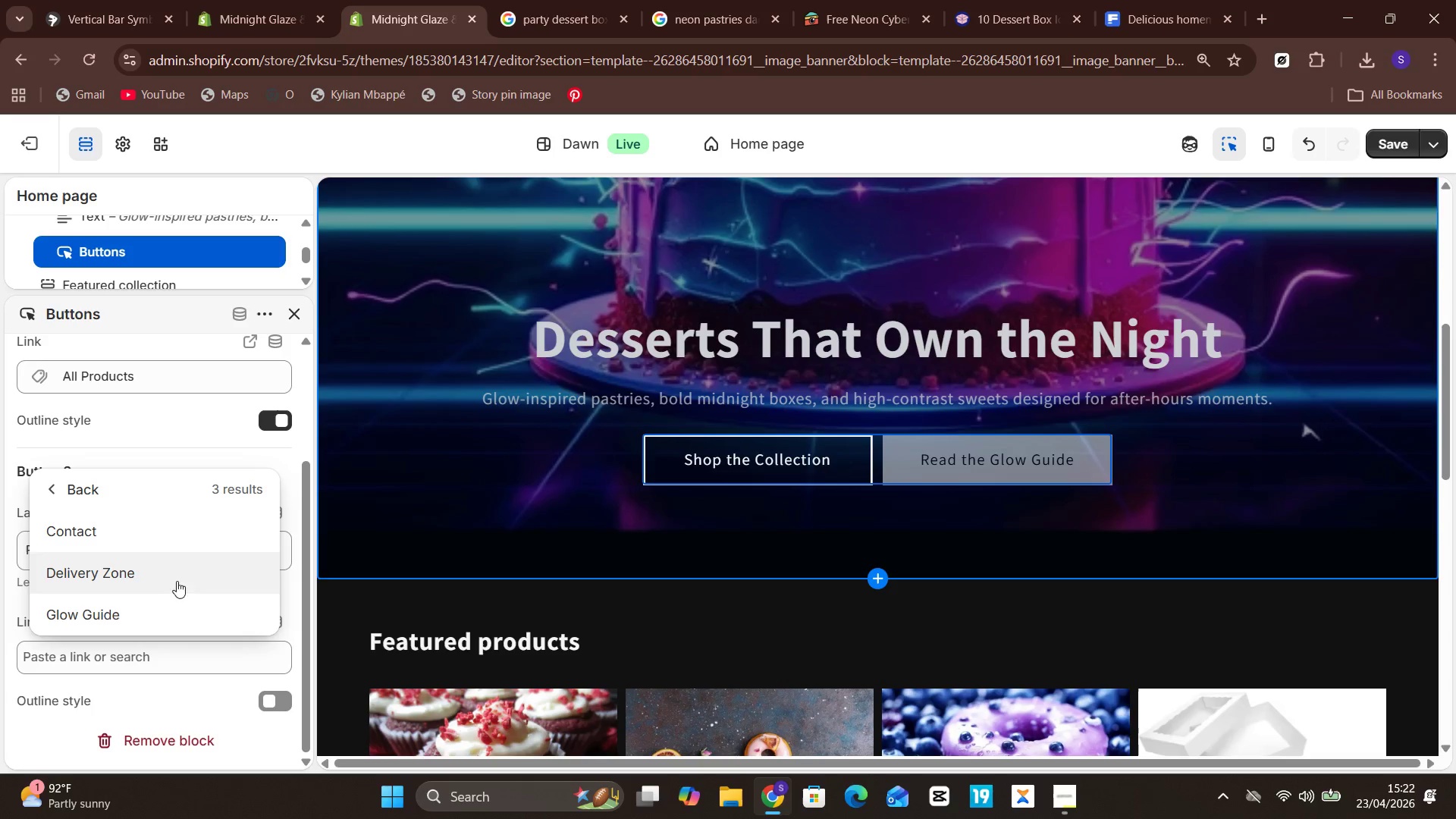 
left_click([175, 606])
 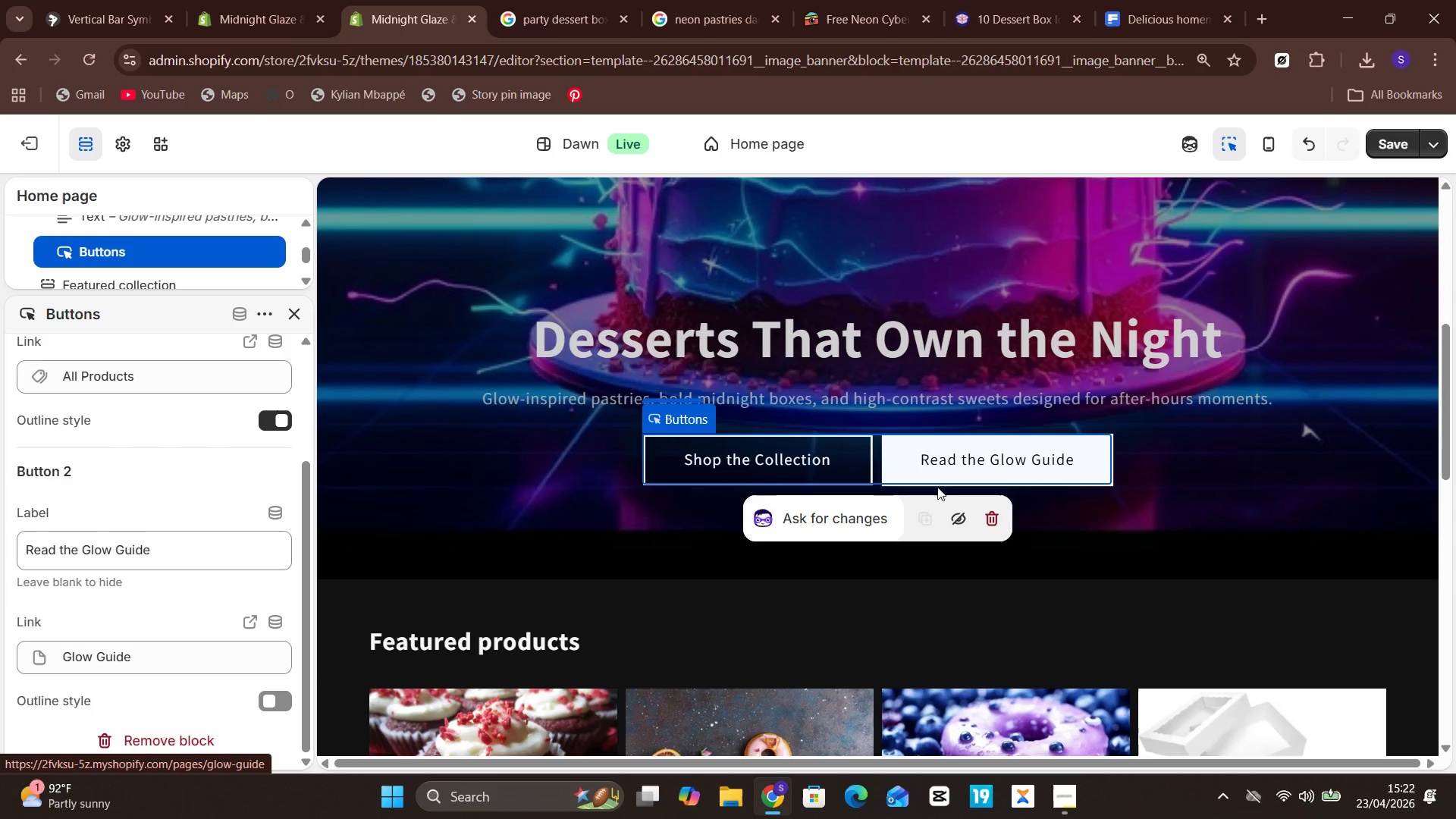 
left_click([1118, 453])
 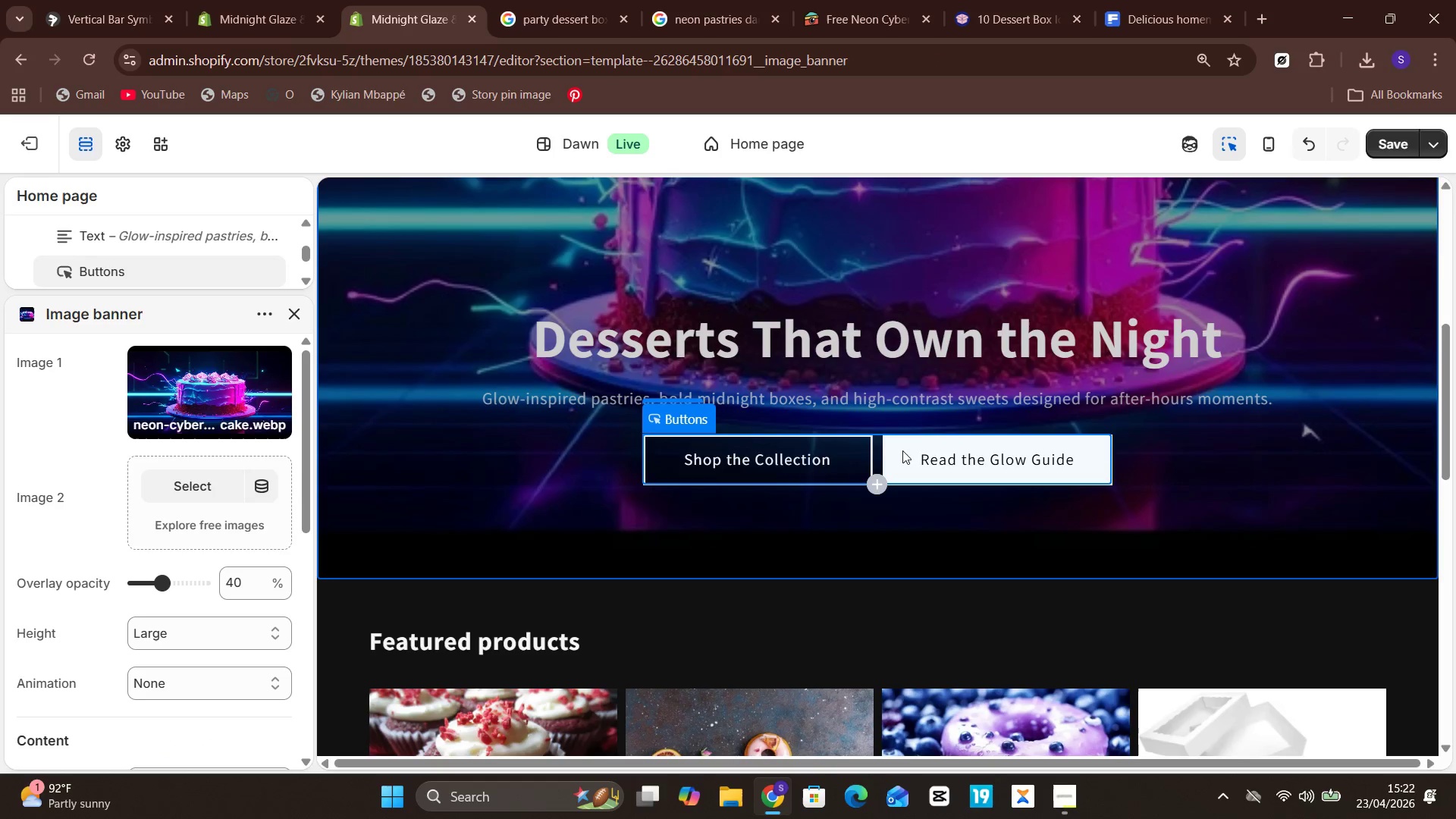 
left_click([981, 457])
 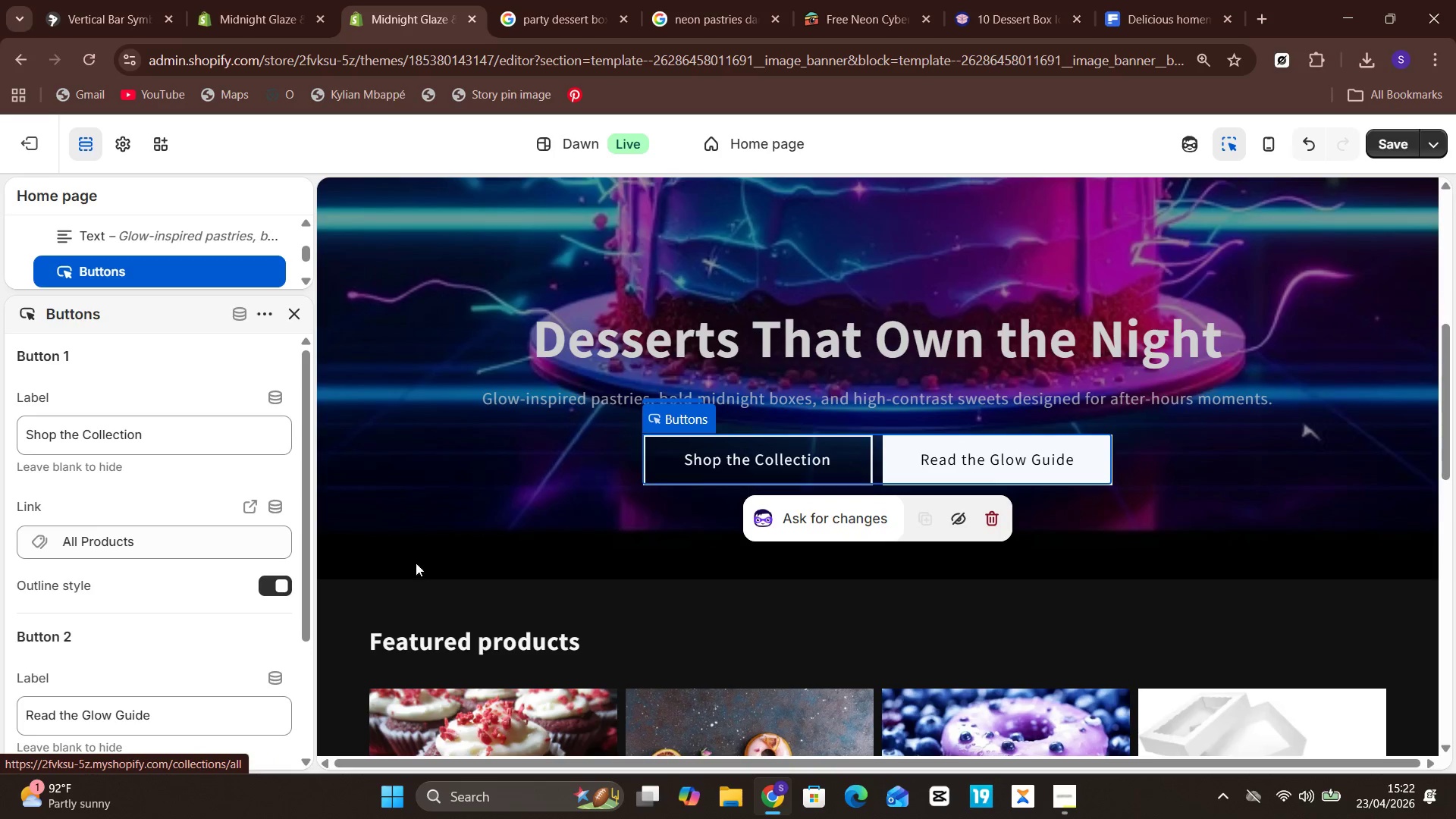 
mouse_move([108, 659])
 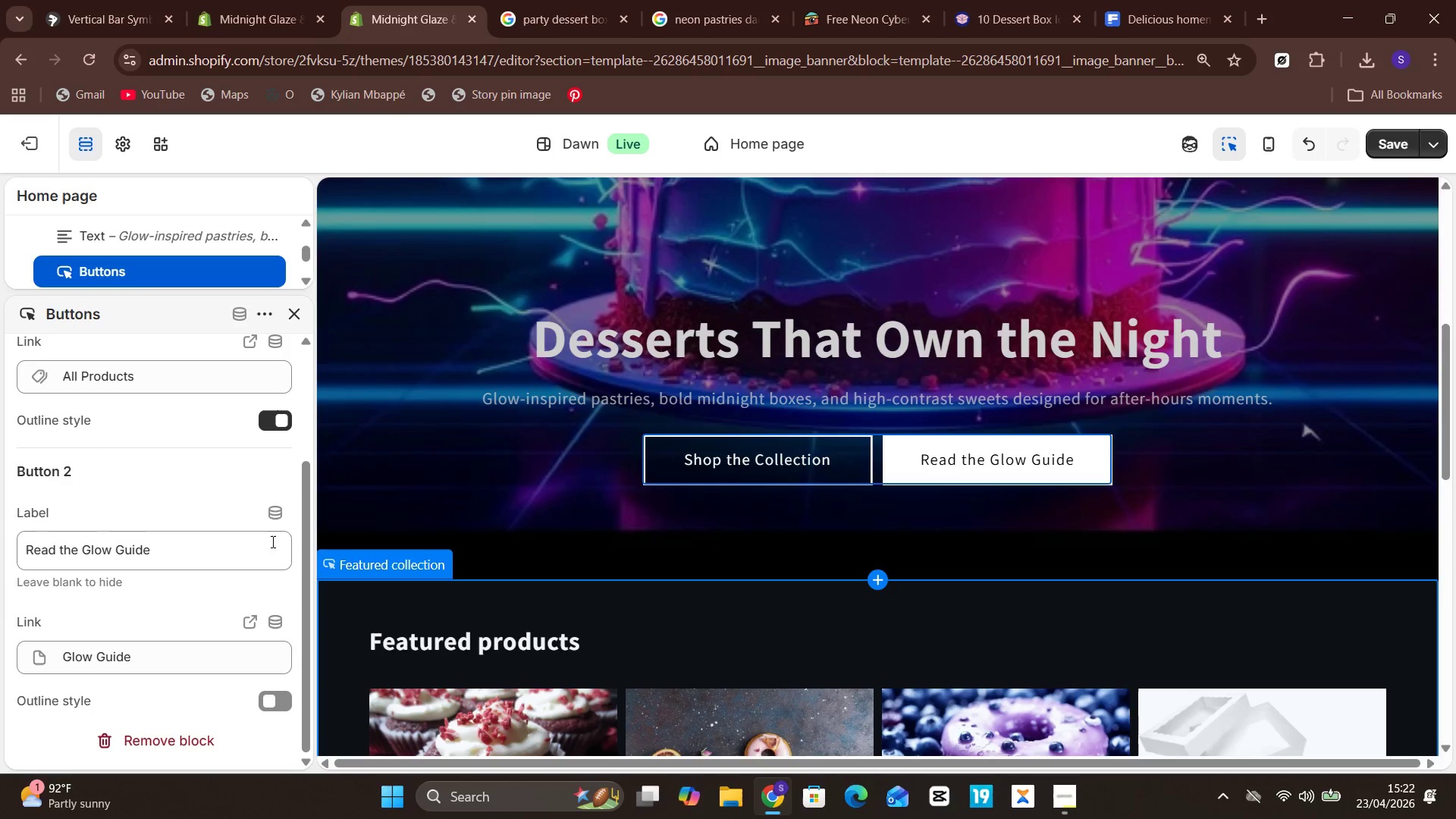 
mouse_move([249, 621])
 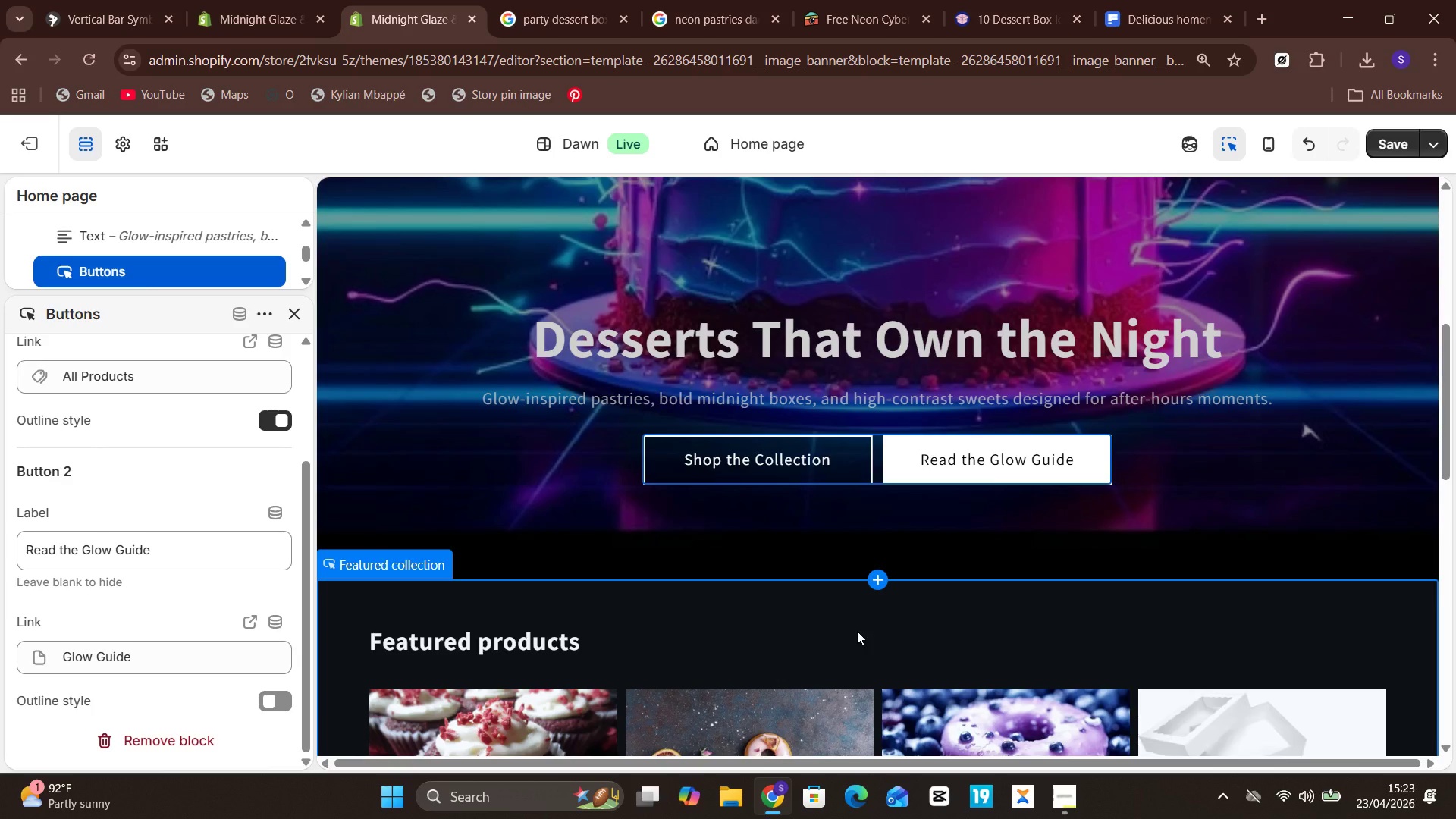 
wait(46.44)
 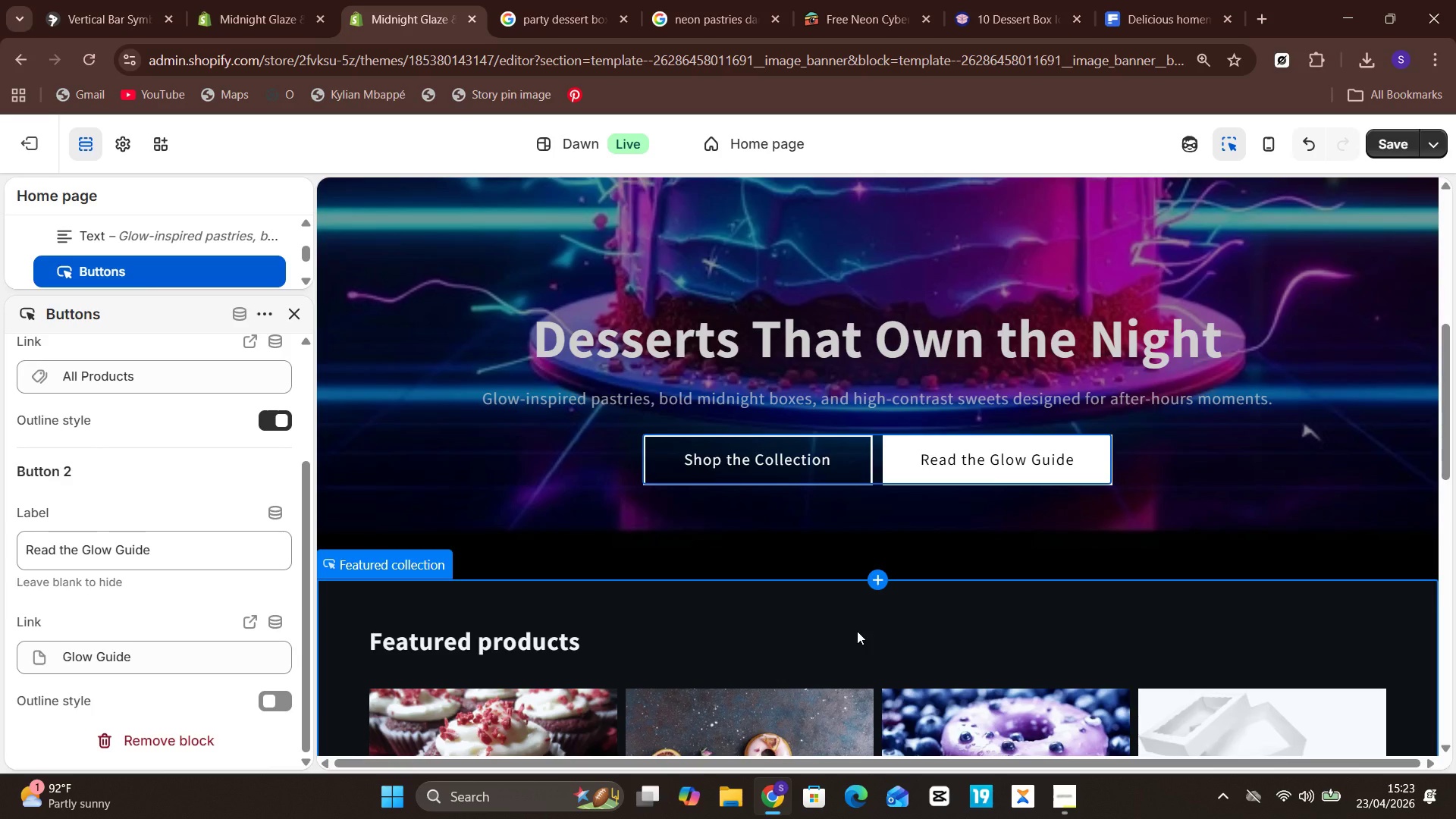 
left_click([299, 321])
 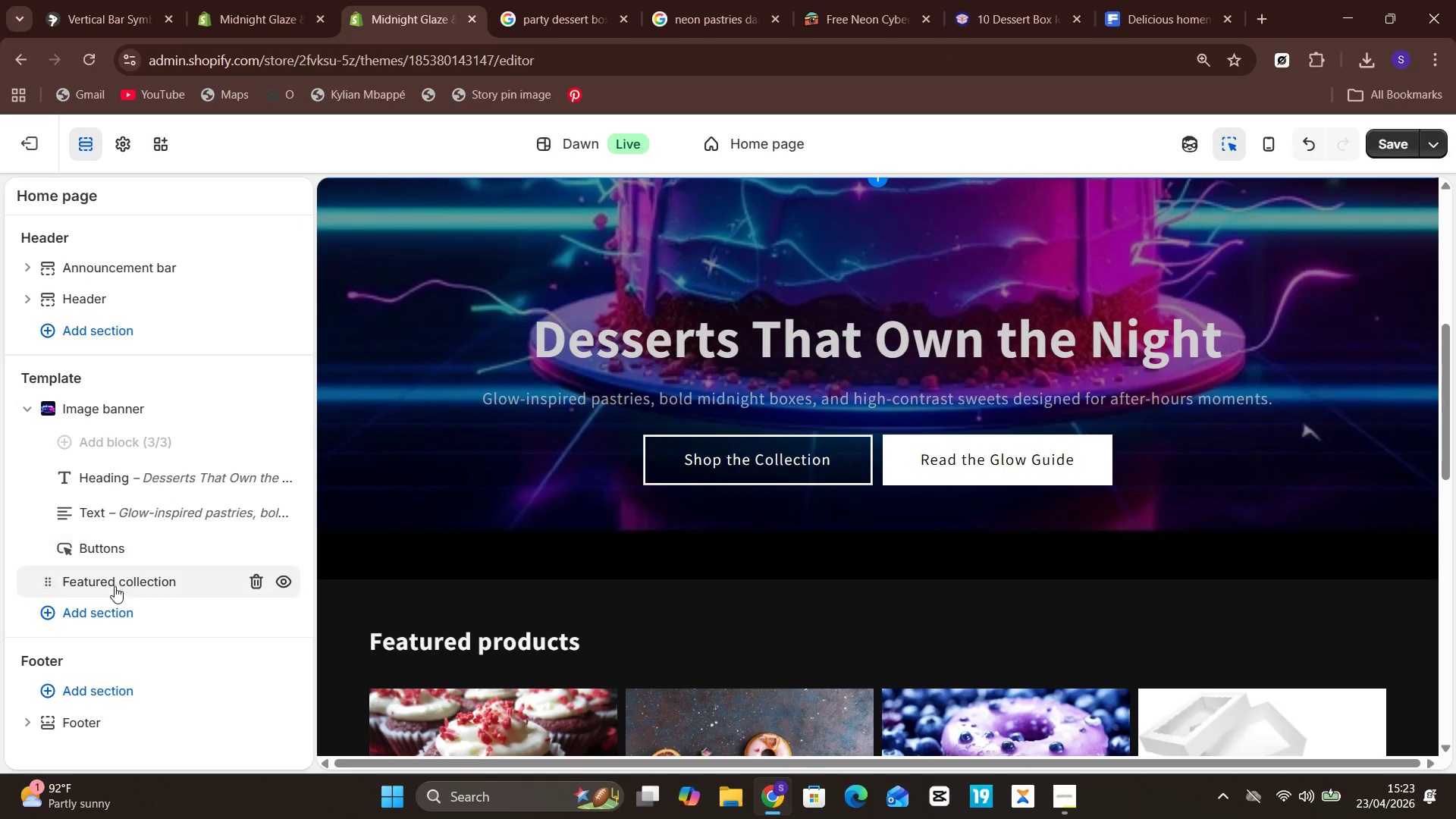 
left_click([114, 588])
 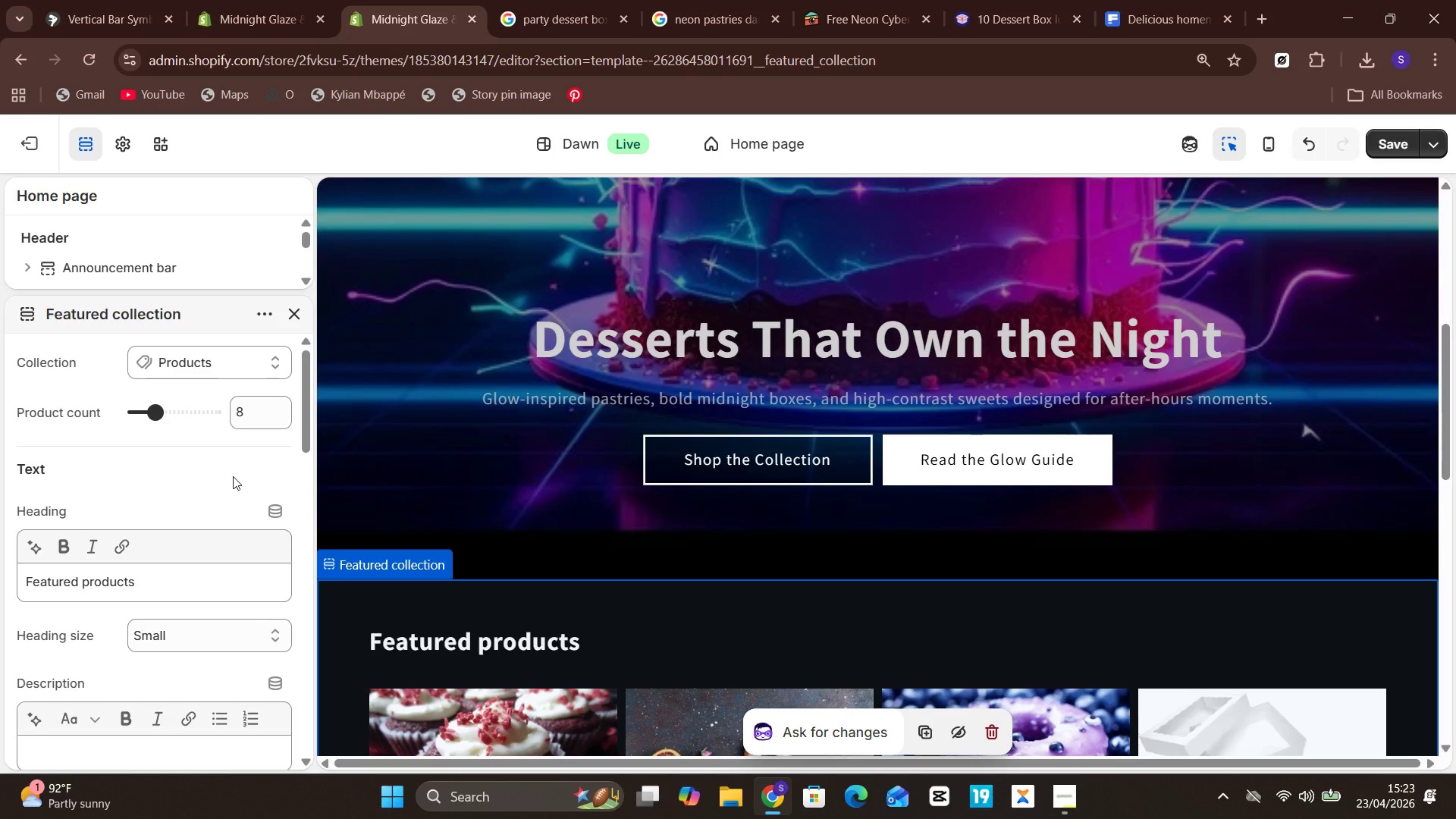 
left_click([165, 617])
 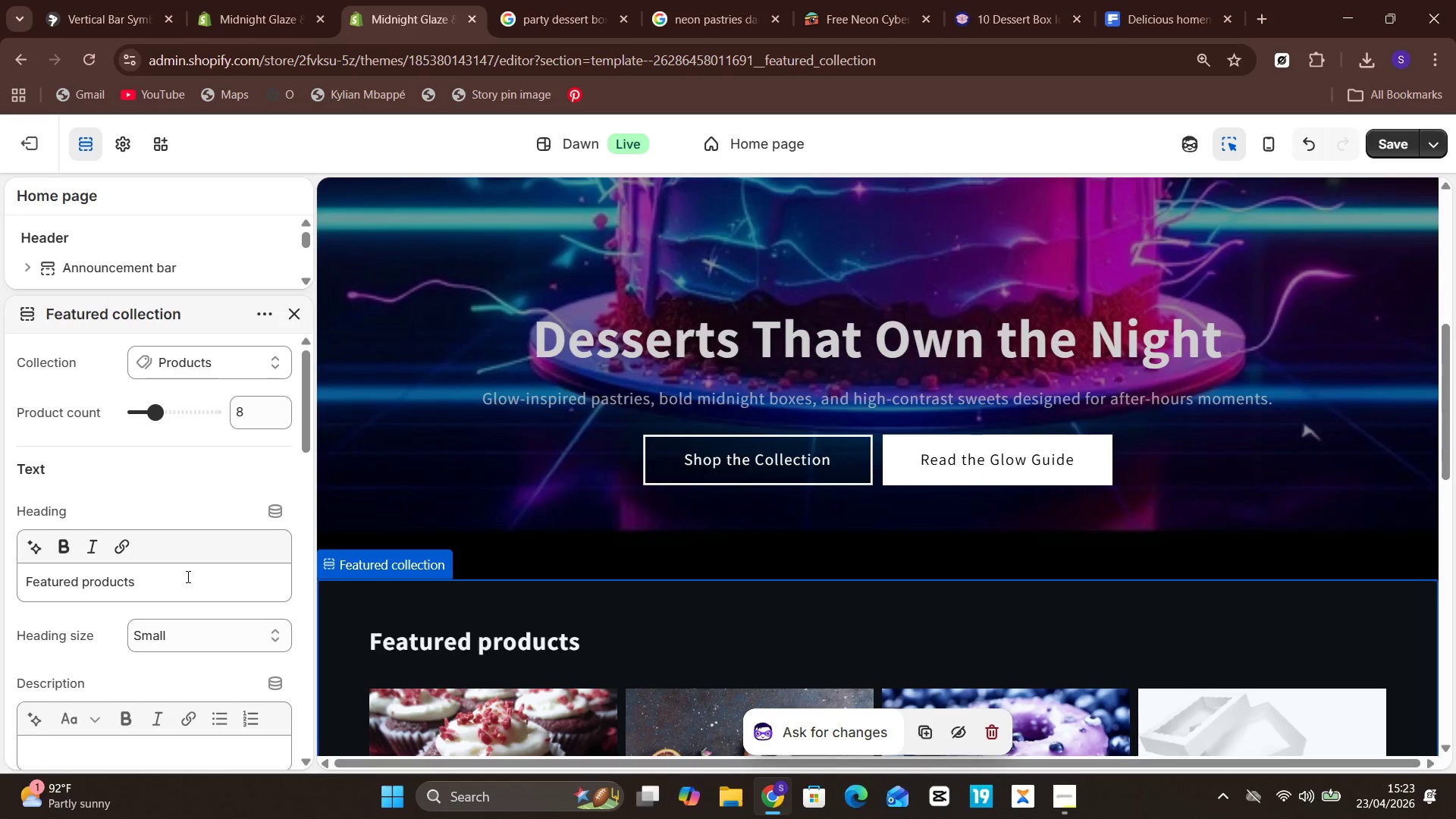 
left_click([187, 576])
 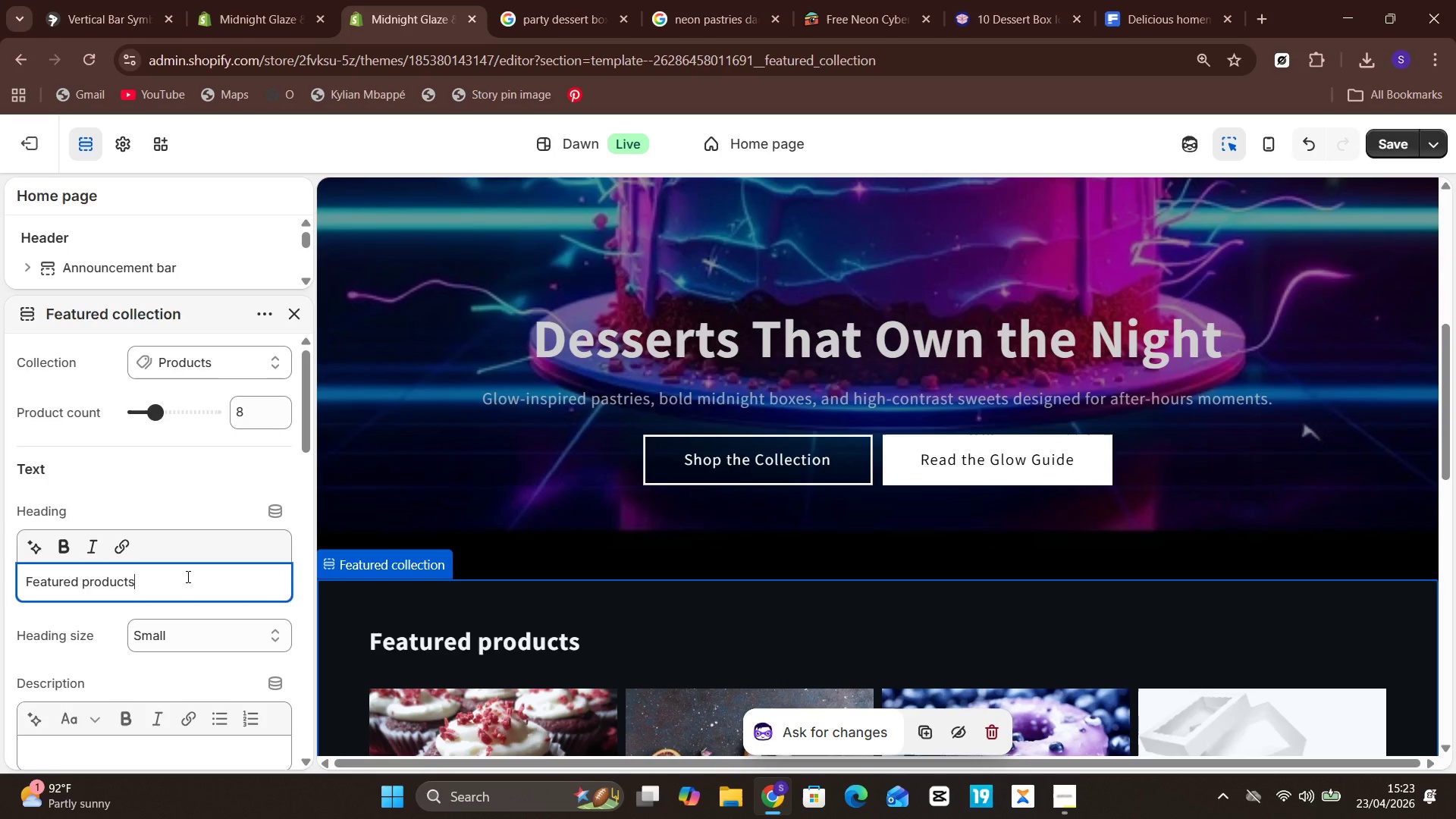 
wait(14.68)
 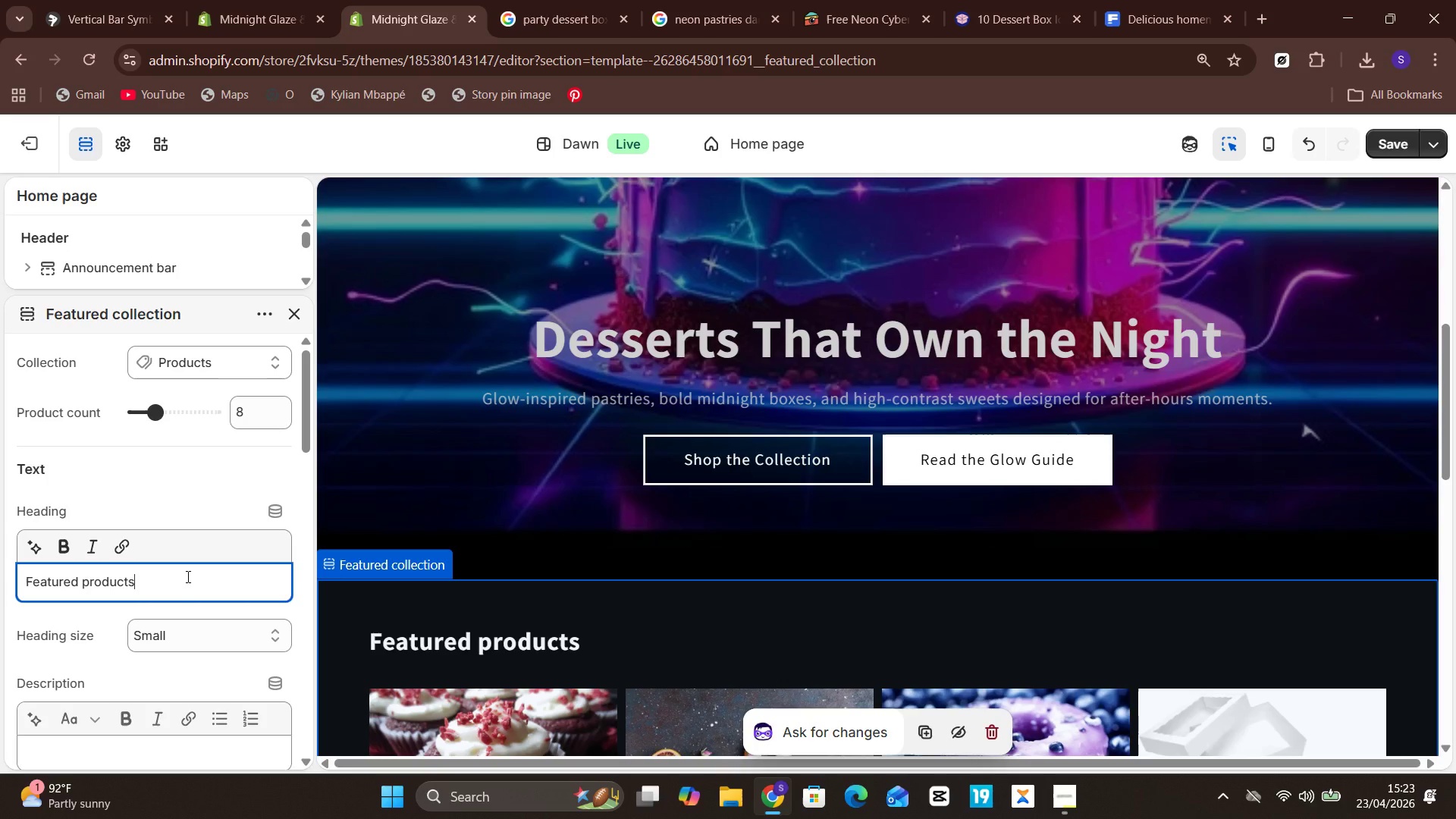 
mouse_move([436, 568])
 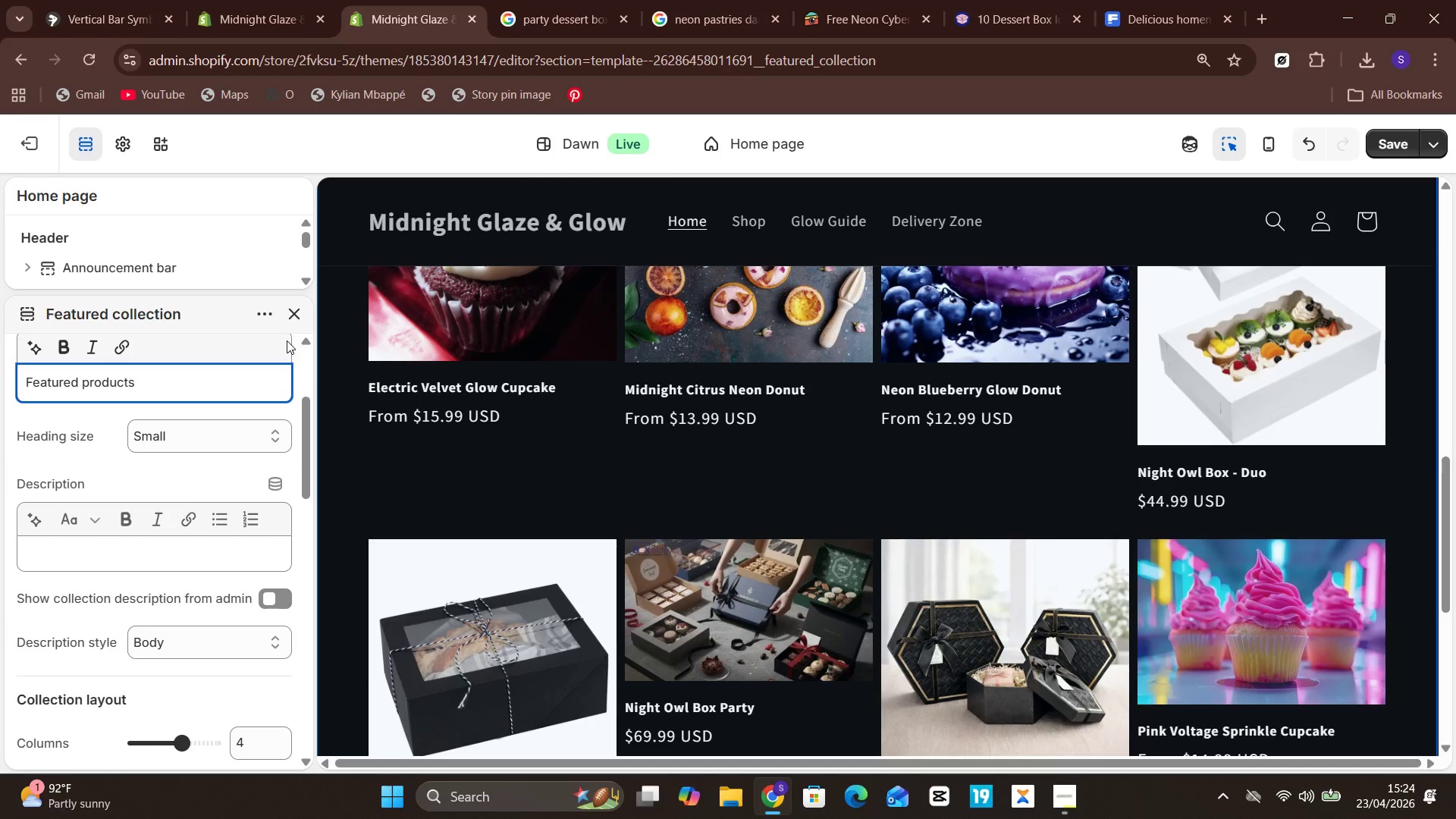 
left_click([296, 325])
 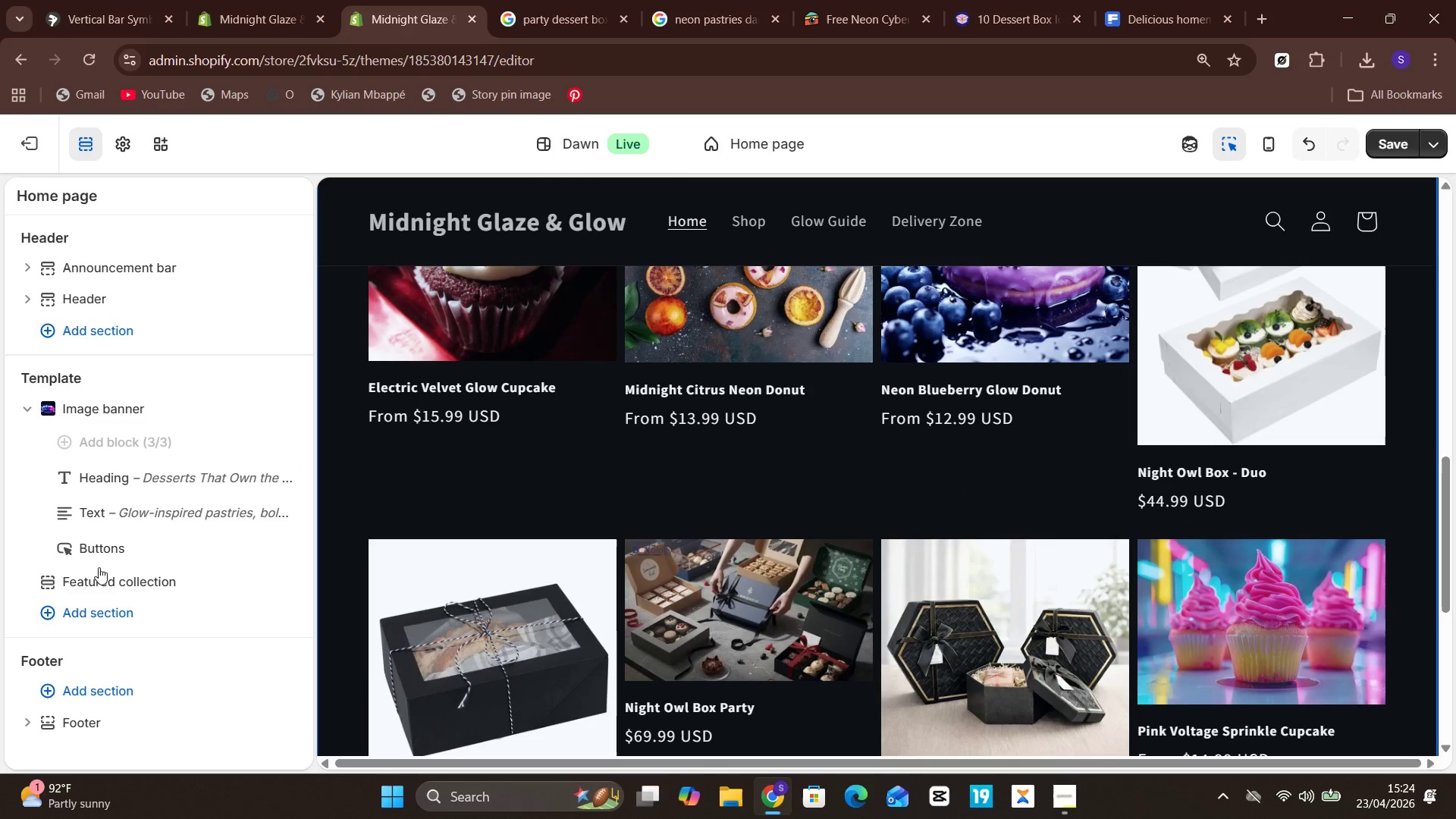 
left_click([134, 613])
 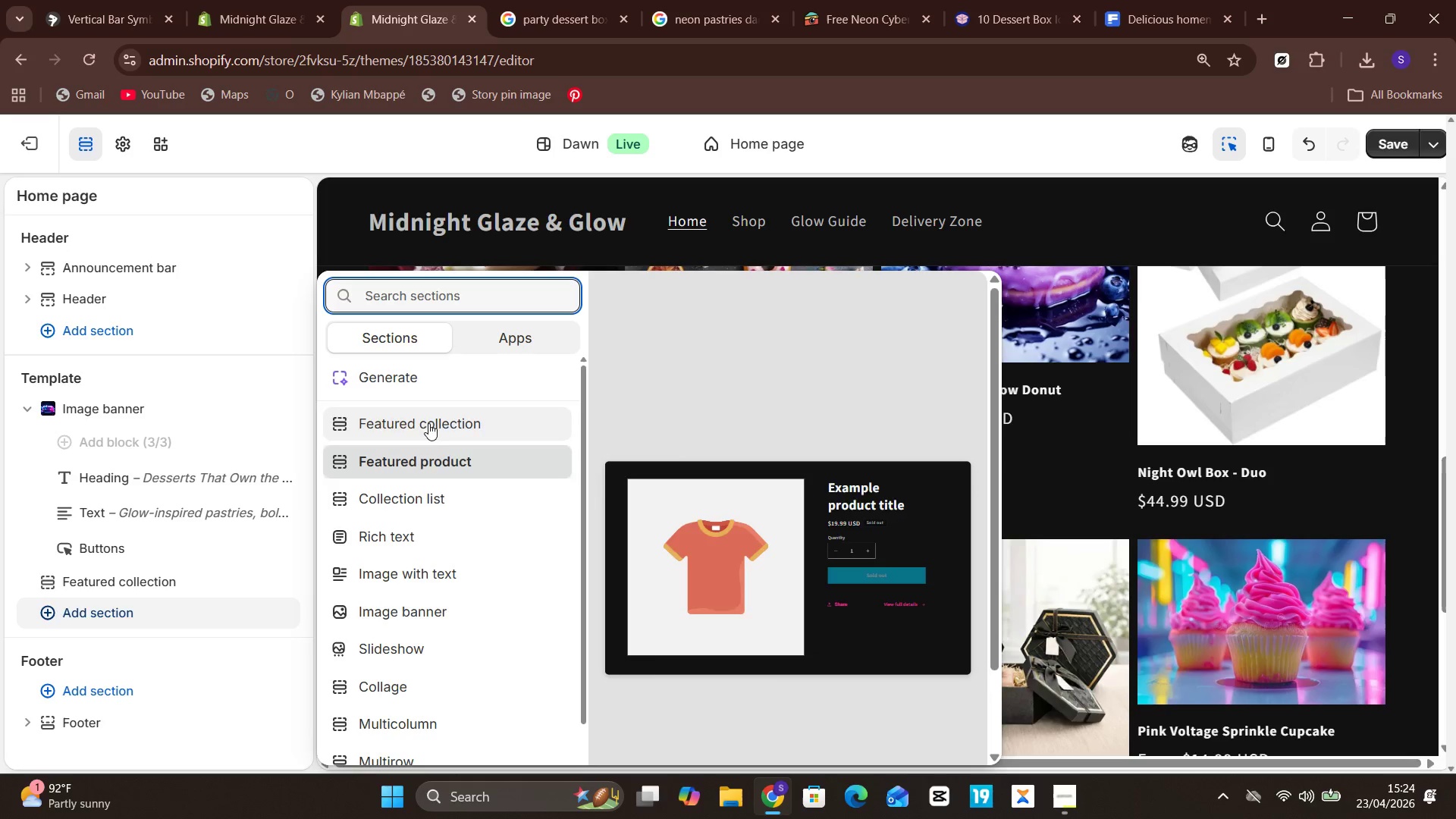 
left_click([431, 414])
 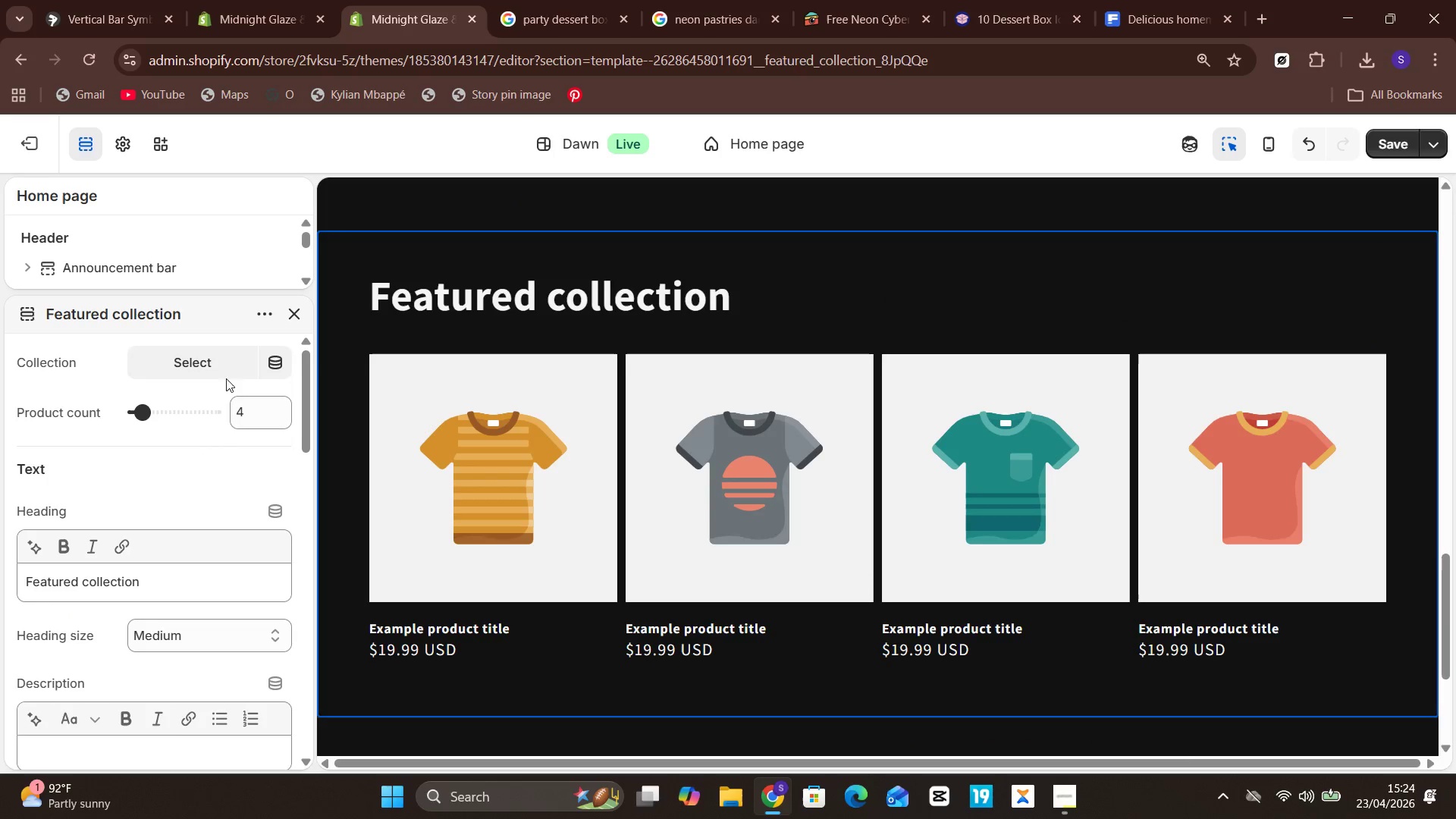 
wait(7.08)
 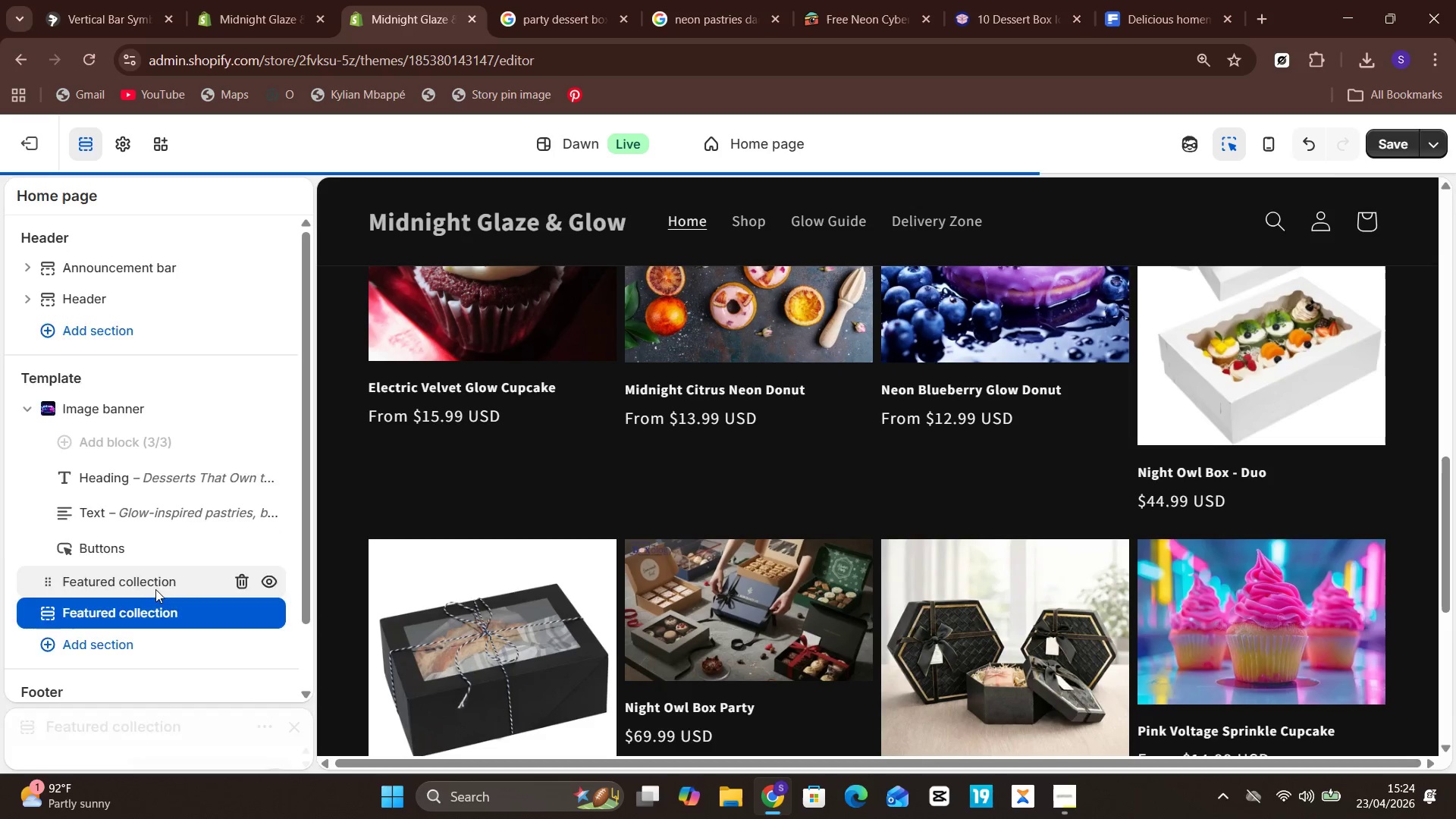 
left_click([202, 364])
 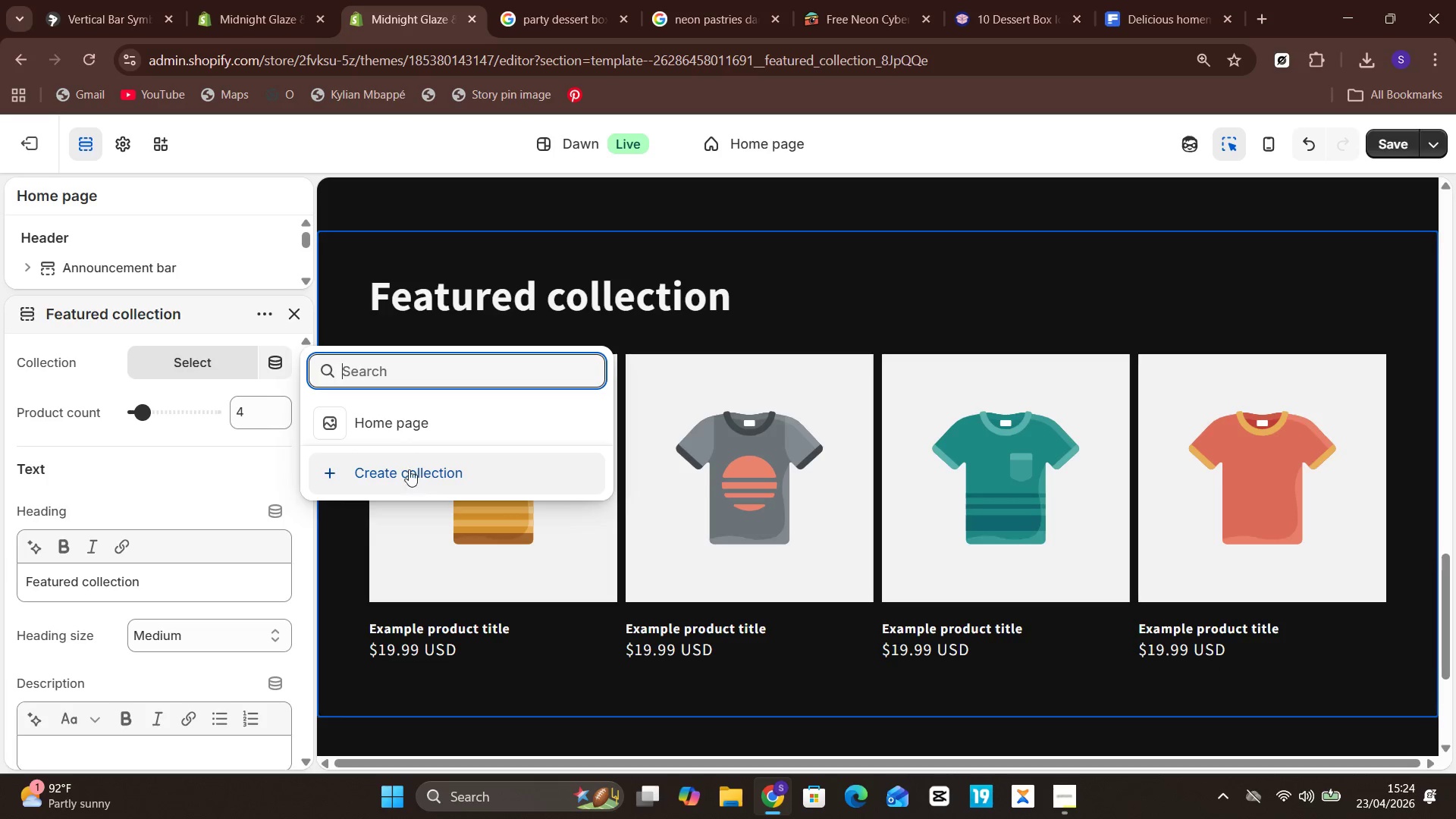 
wait(15.09)
 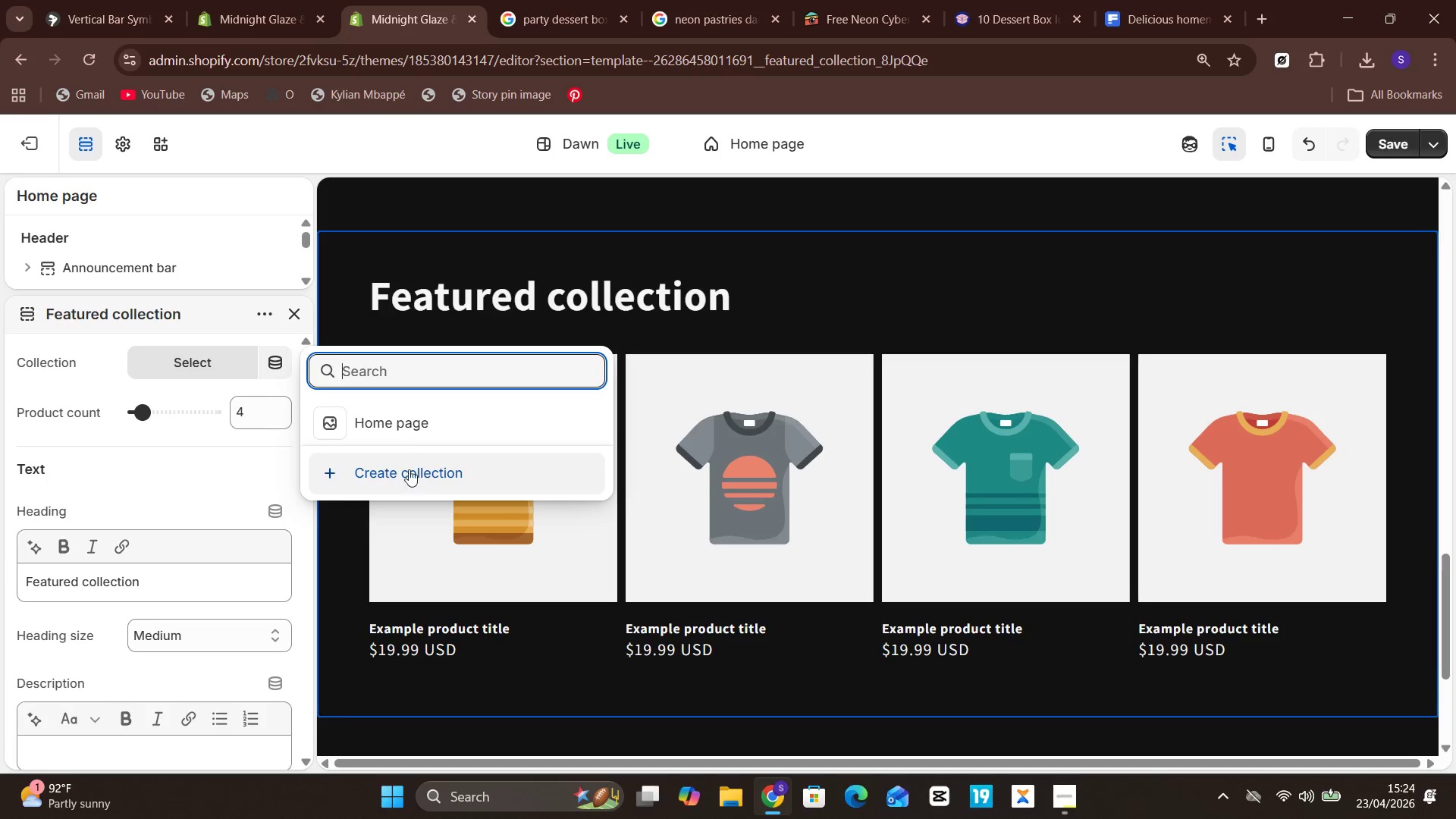 
left_click([304, 322])
 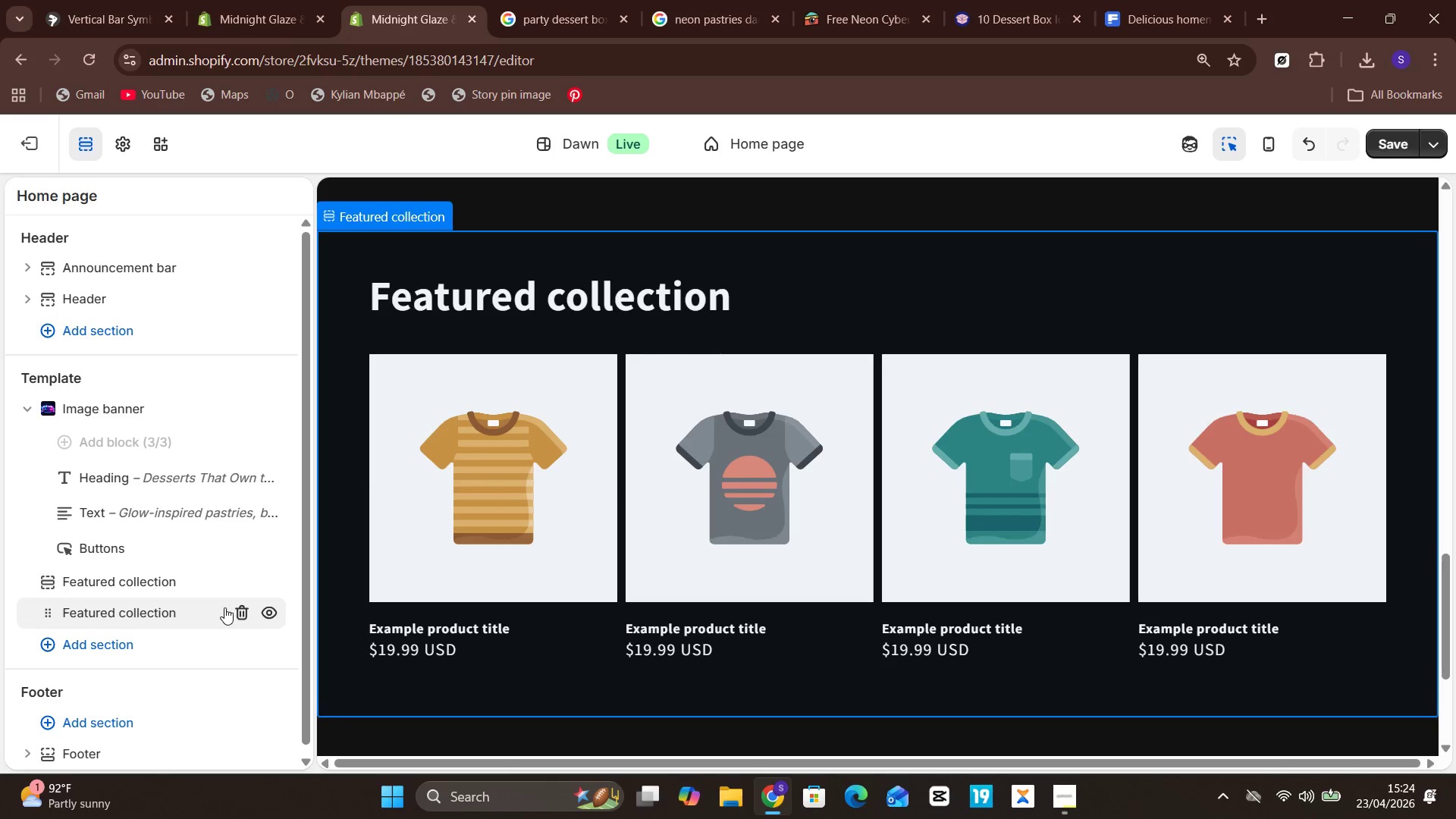 
wait(5.98)
 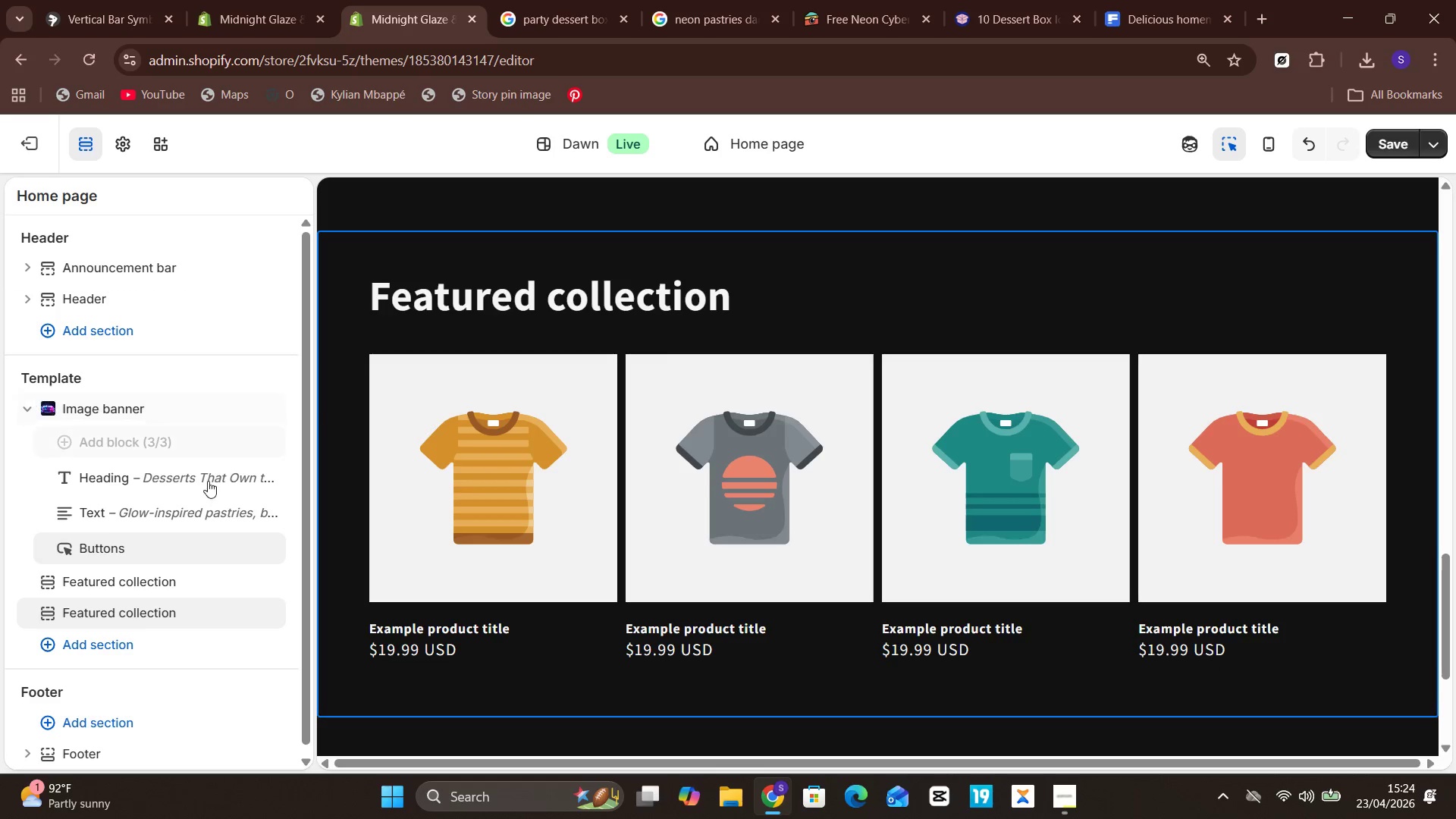 
left_click([239, 607])
 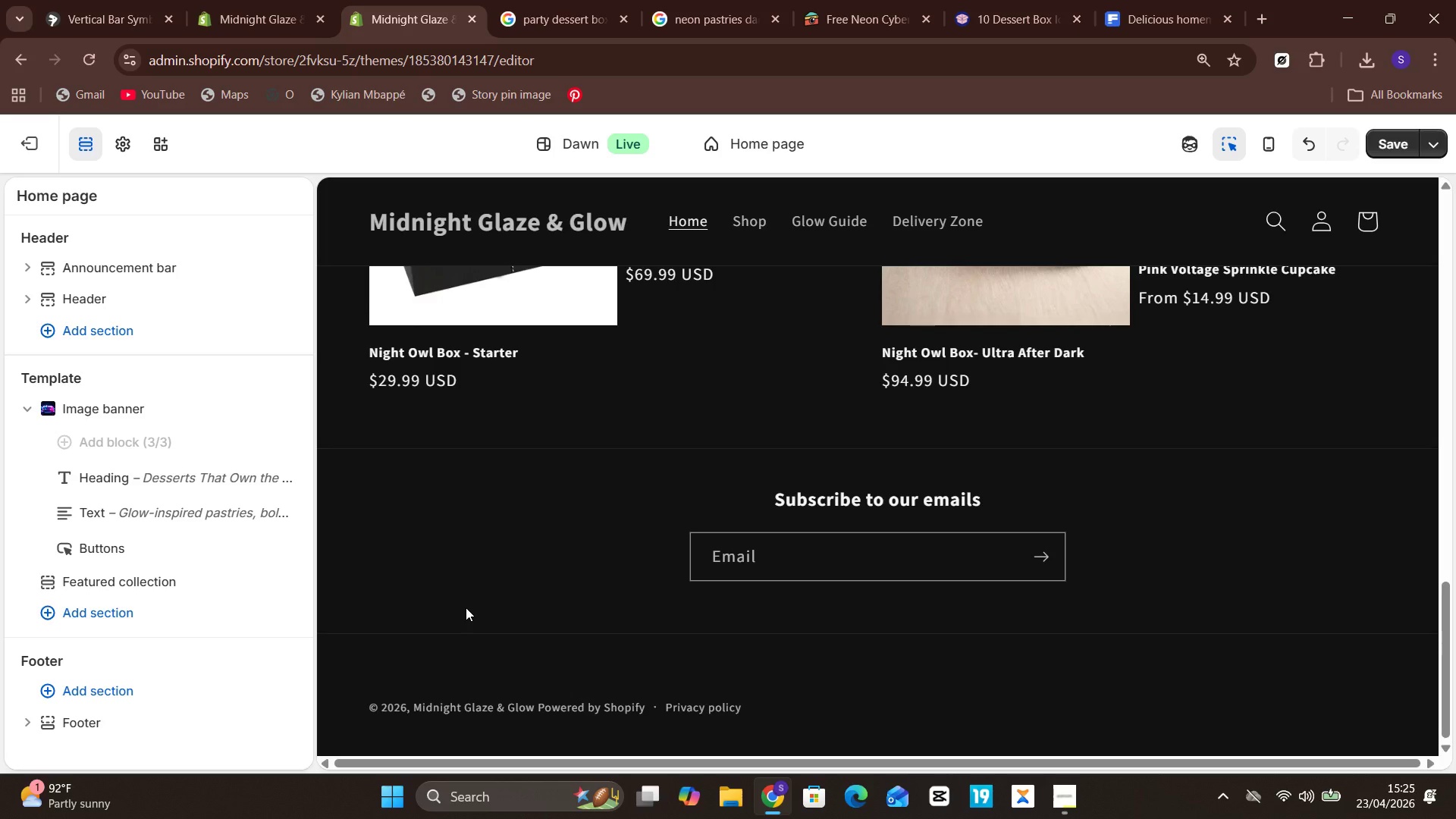 
wait(43.02)
 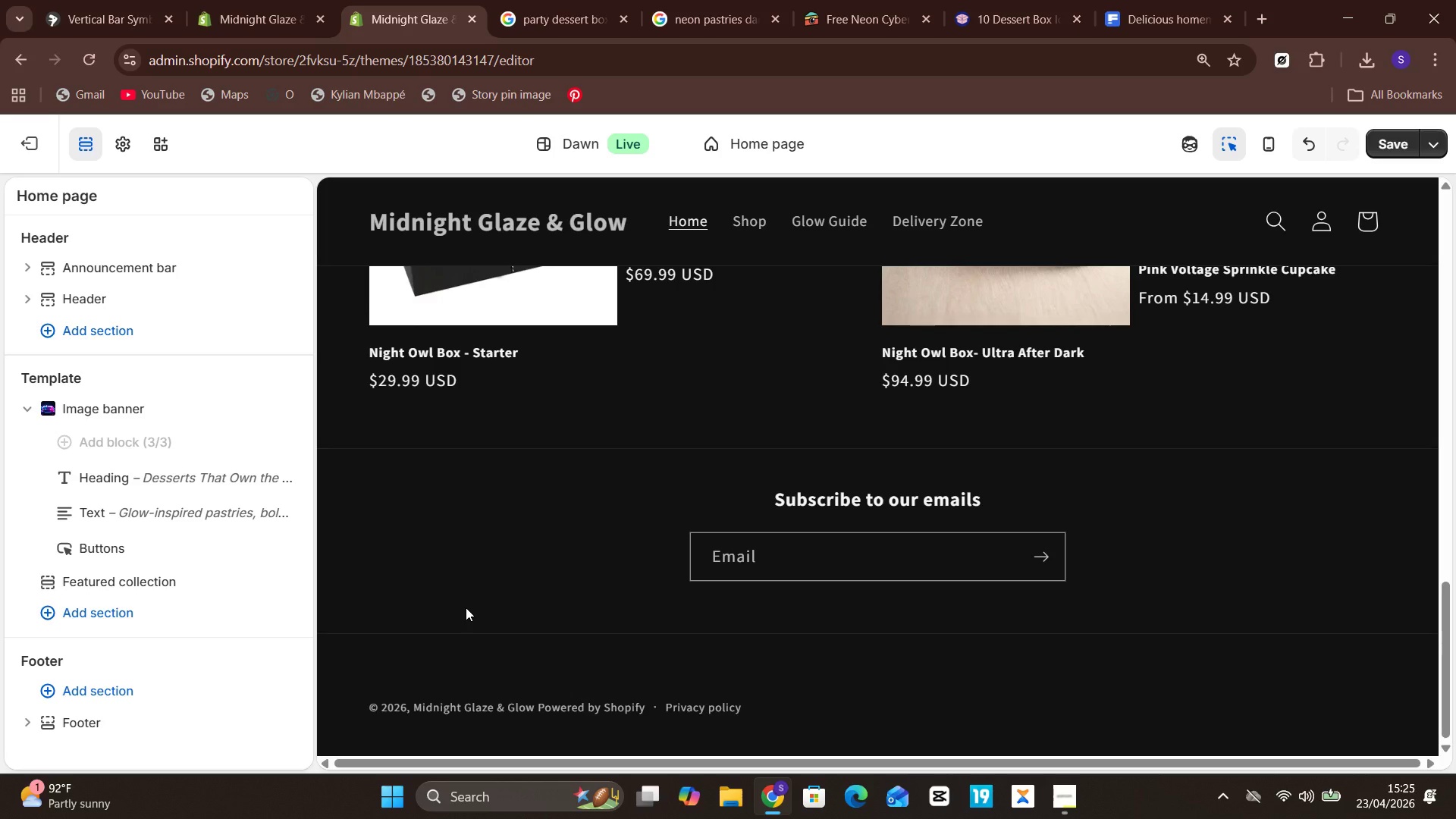 
left_click([112, 621])
 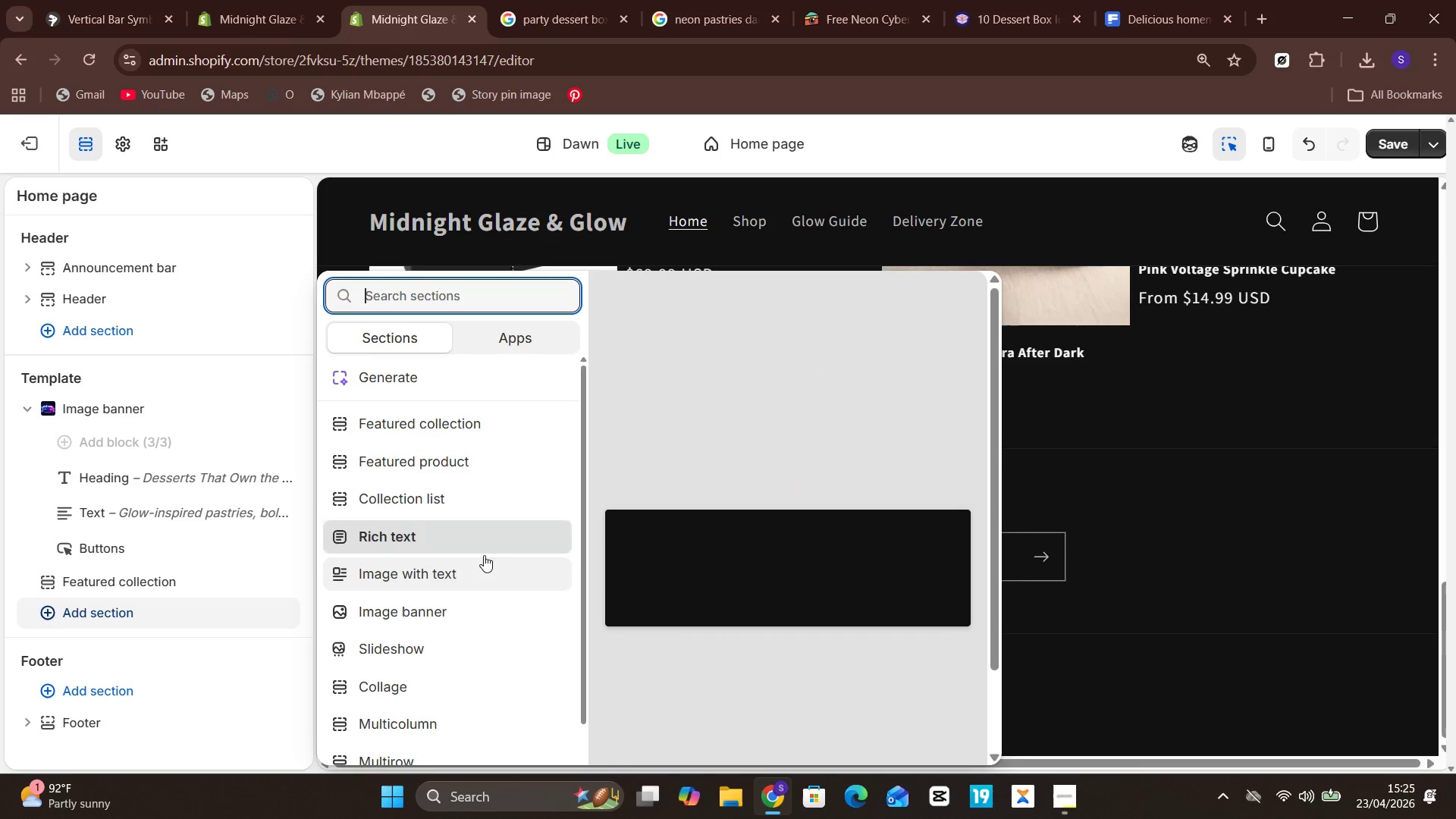 
left_click([475, 529])
 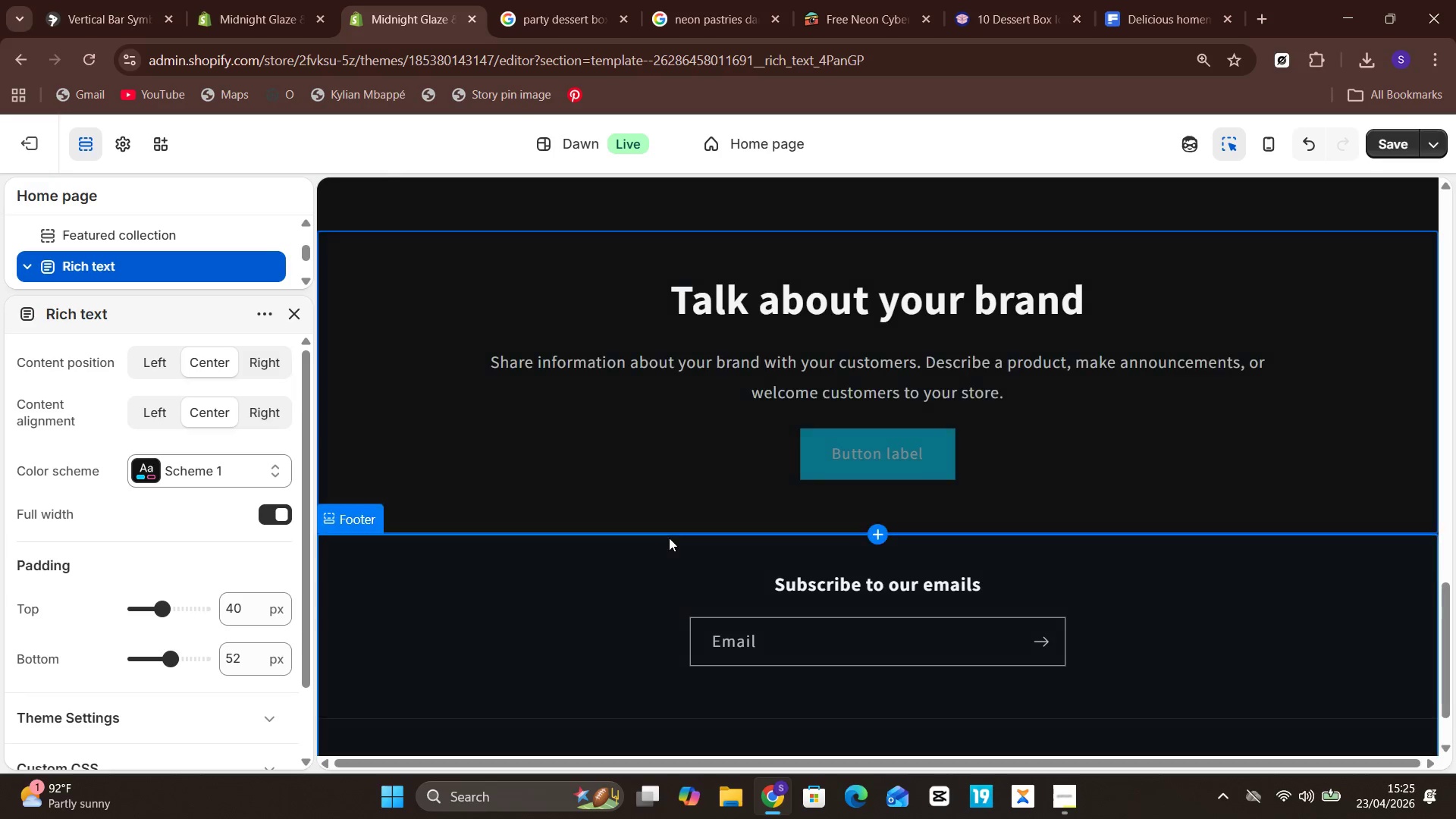 
mouse_move([710, 488])
 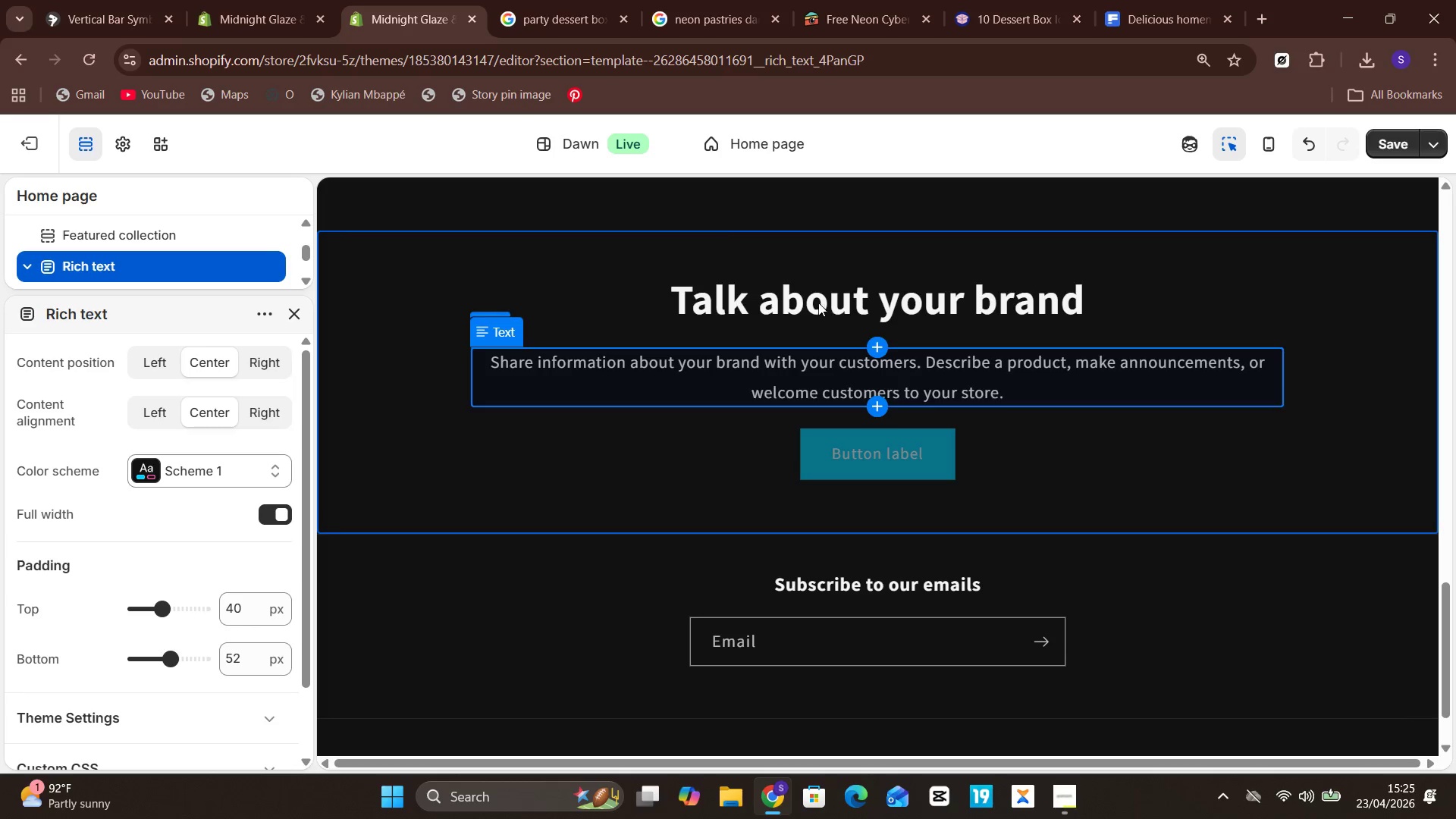 
left_click([814, 302])
 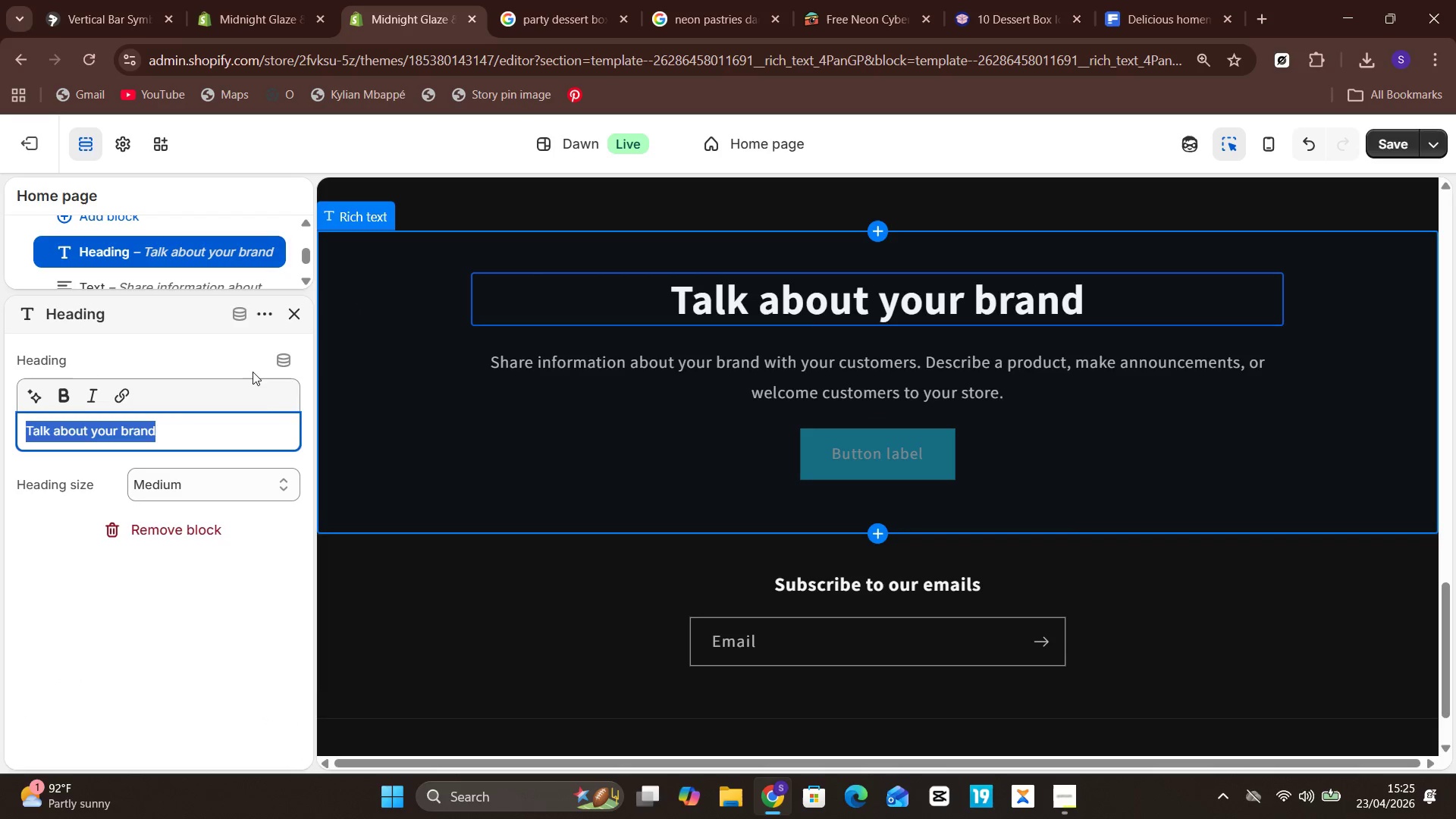 
type(Not )
 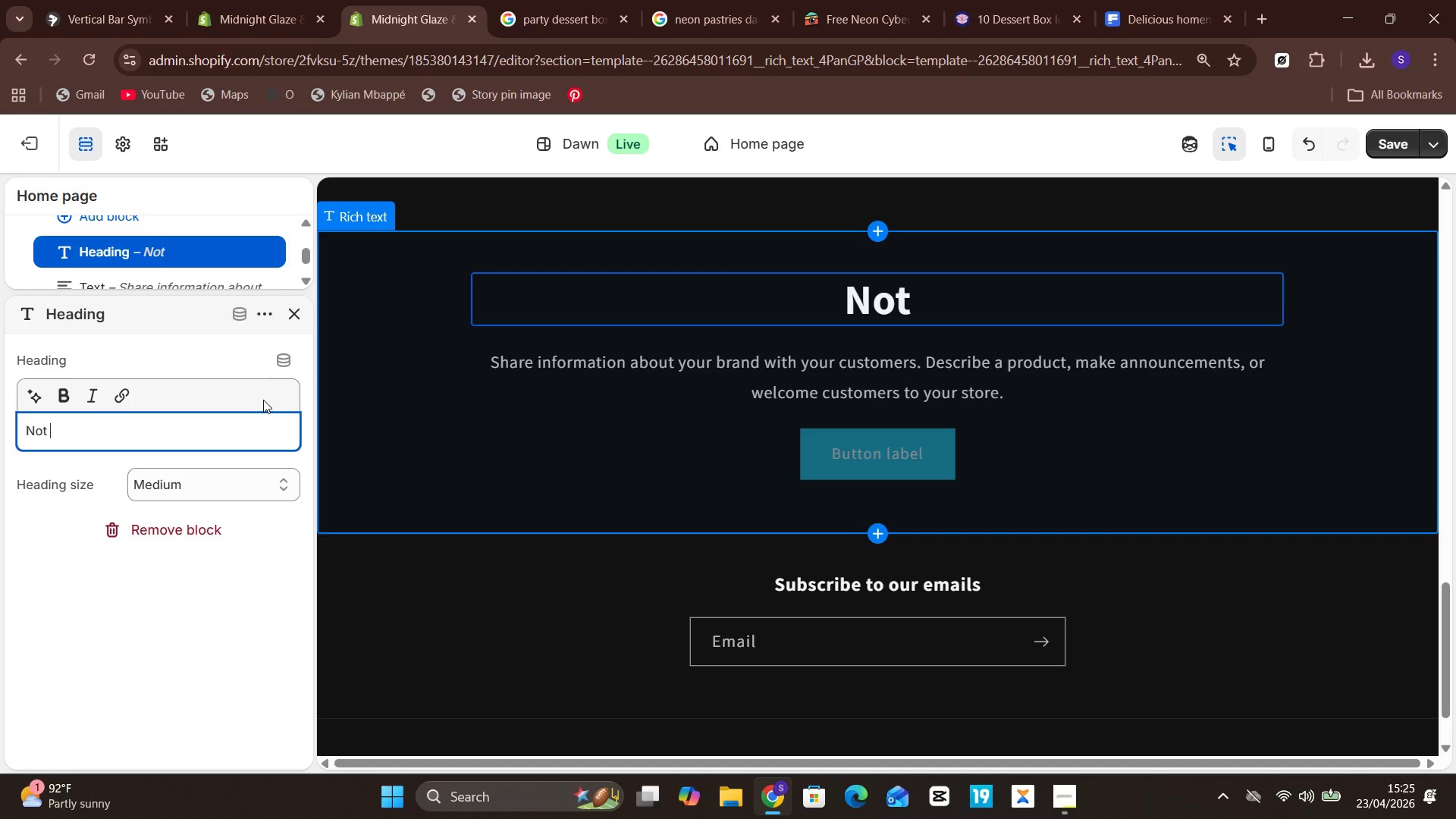 
type(Your Usual Bakery)
 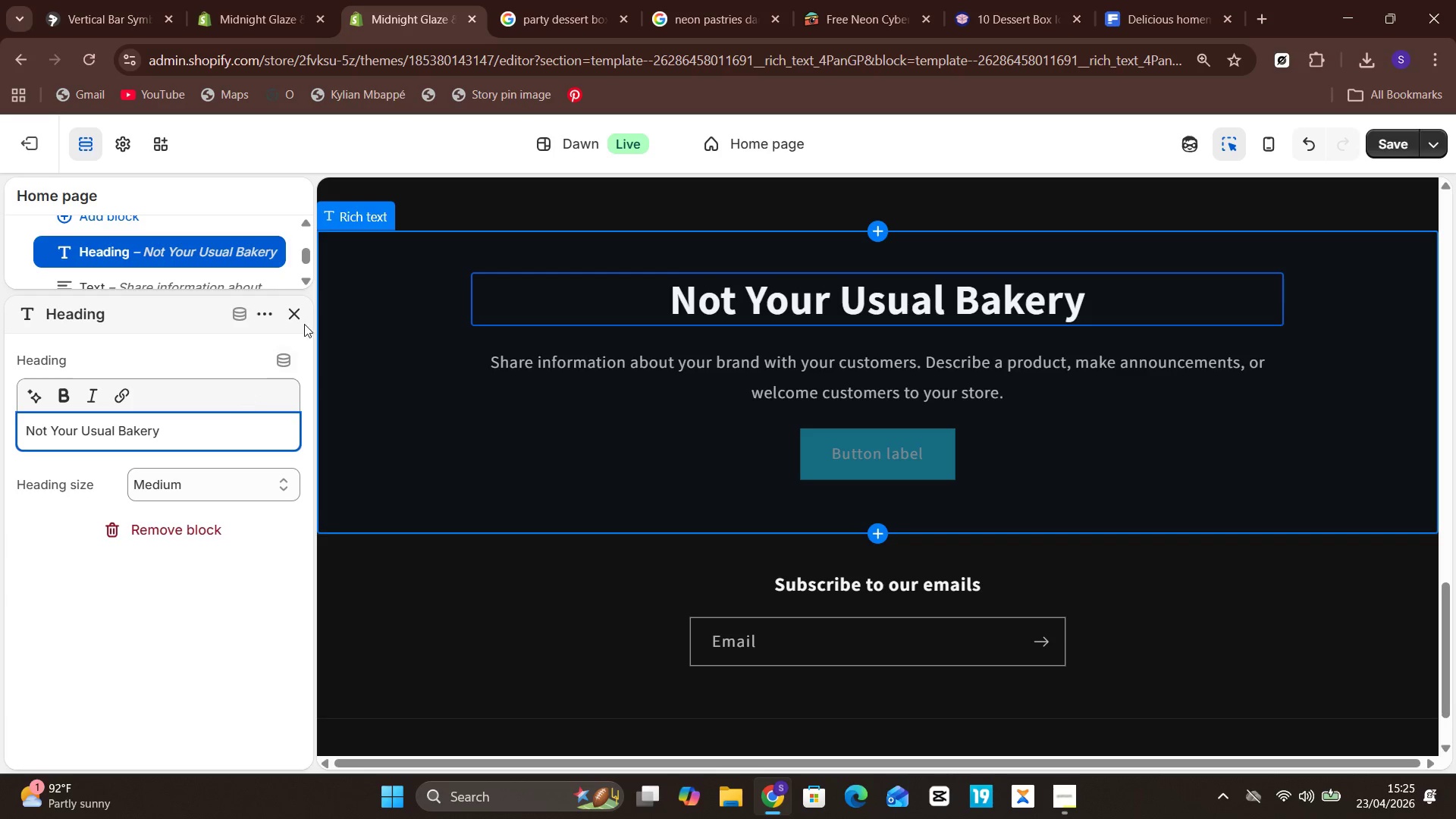 
left_click([439, 388])
 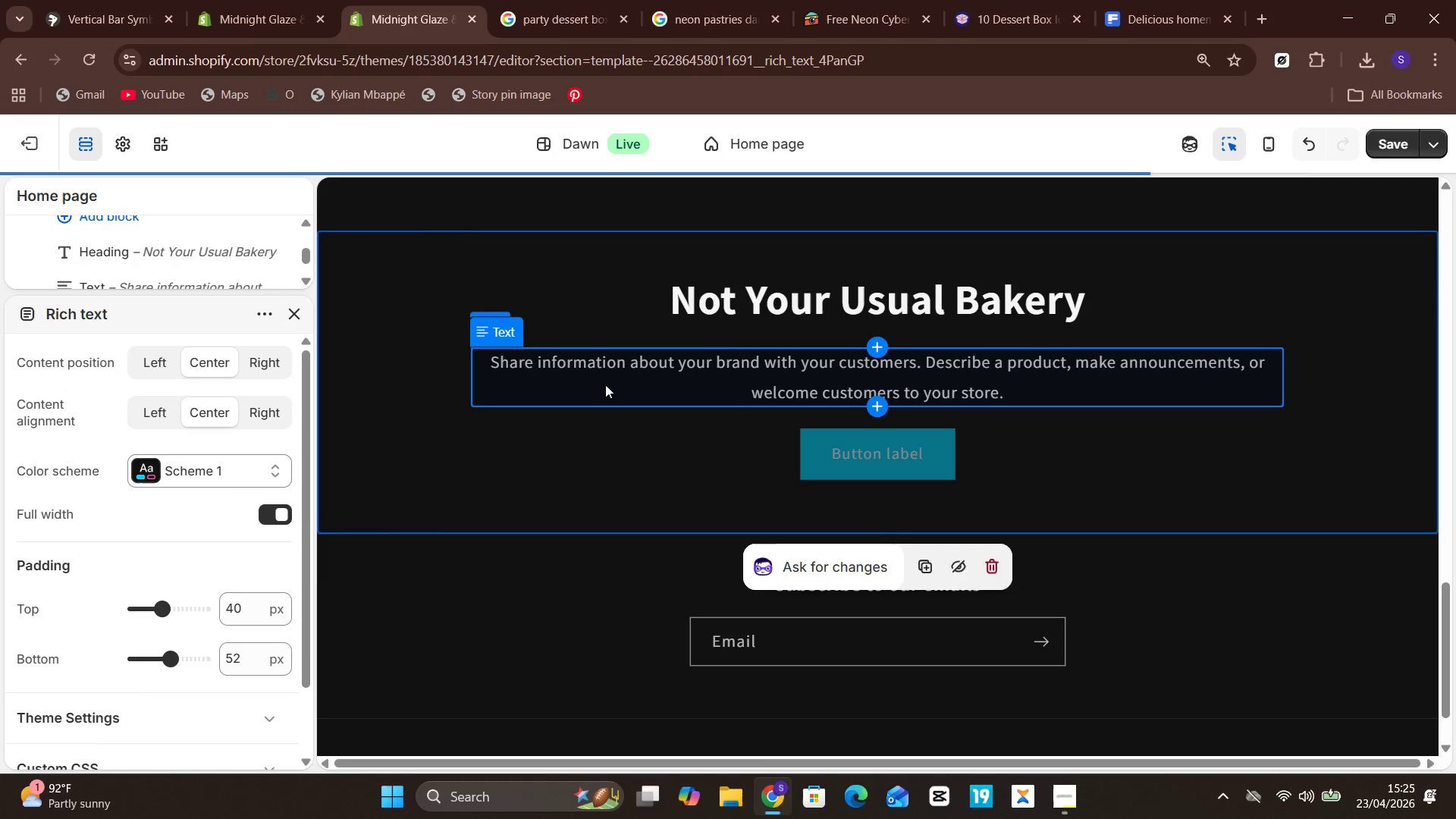 
left_click([607, 384])
 